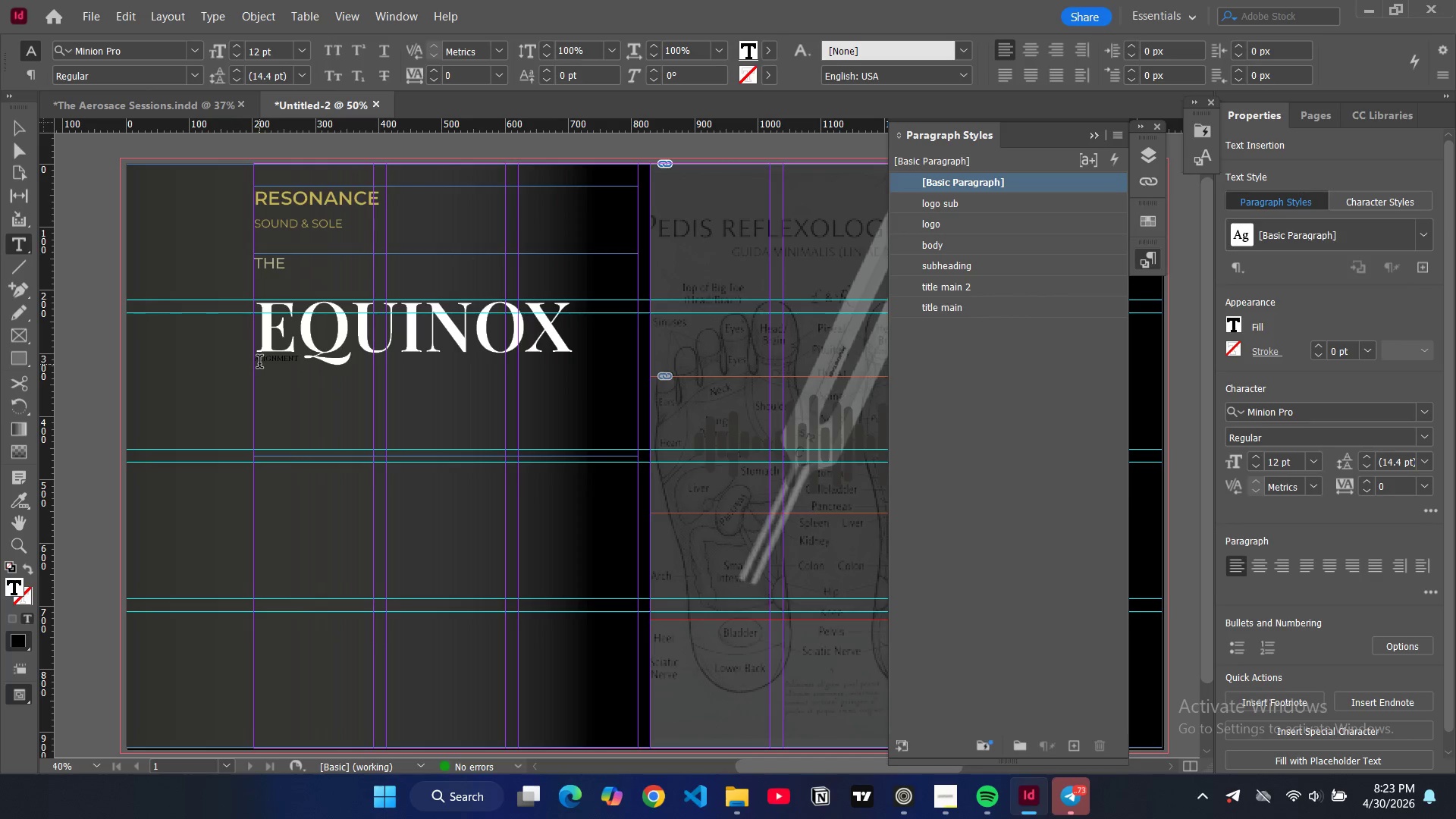 
left_click_drag(start_coordinate=[259, 363], to_coordinate=[312, 368])
 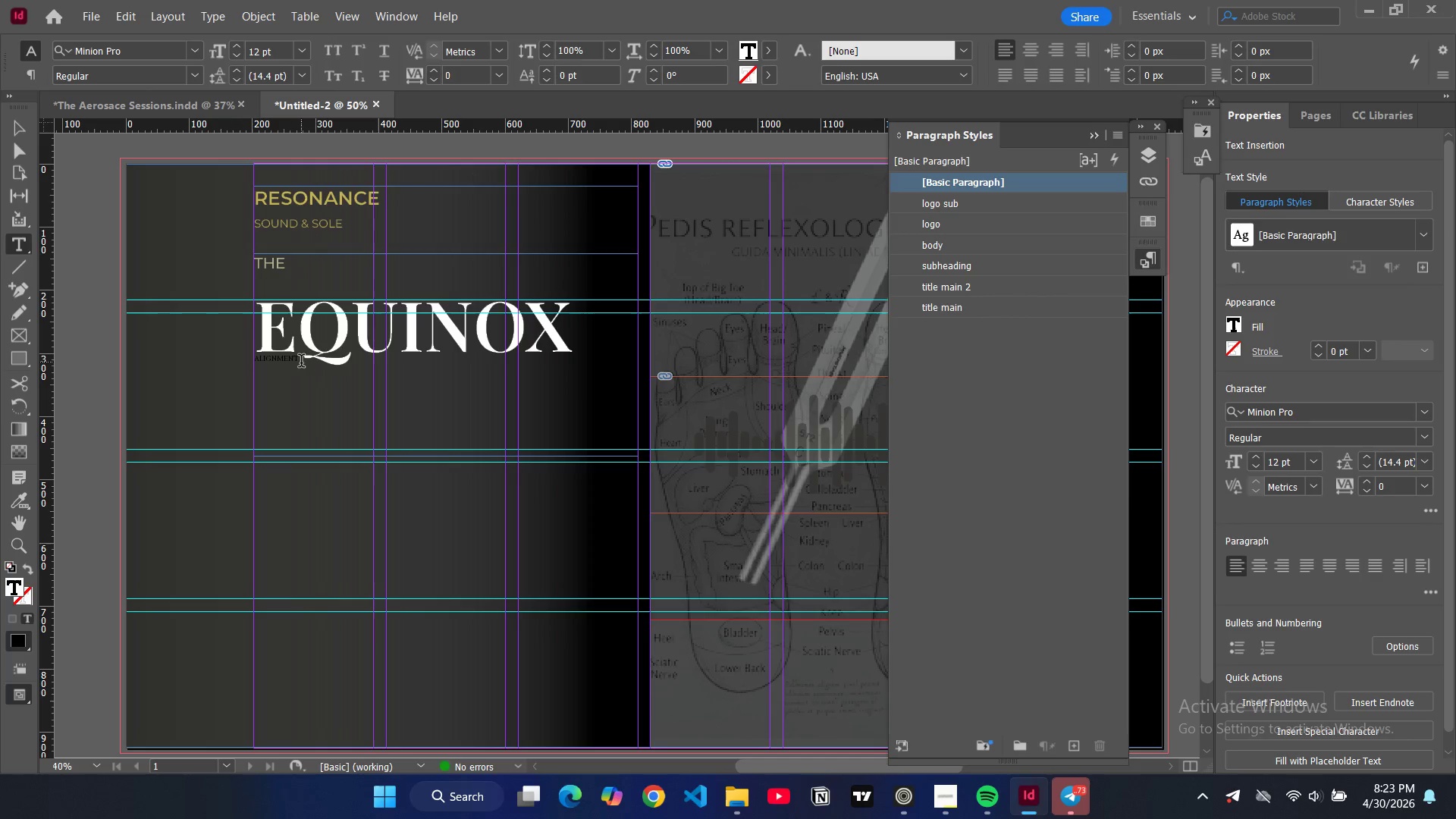 
left_click_drag(start_coordinate=[301, 362], to_coordinate=[249, 359])
 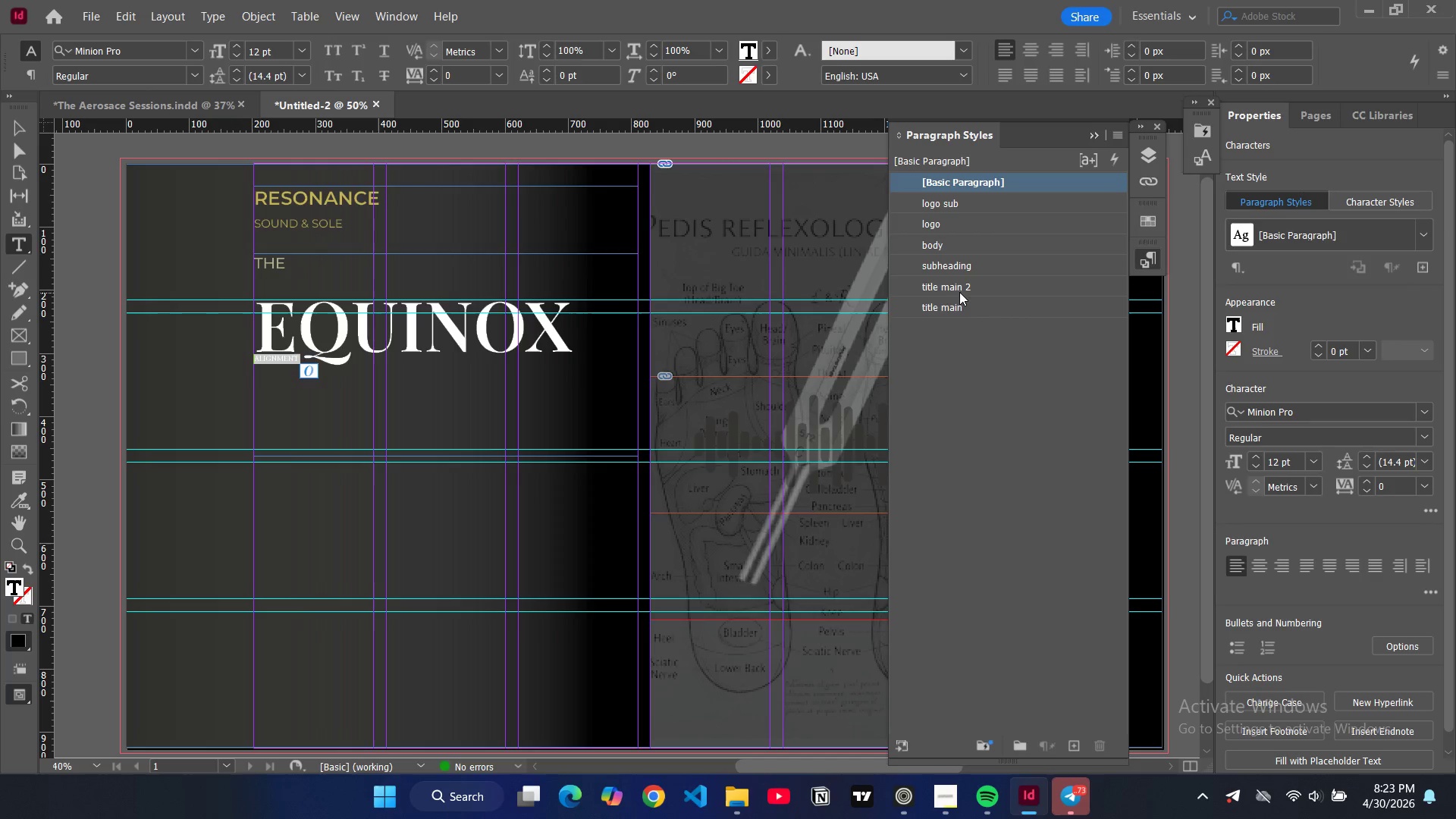 
left_click([959, 290])
 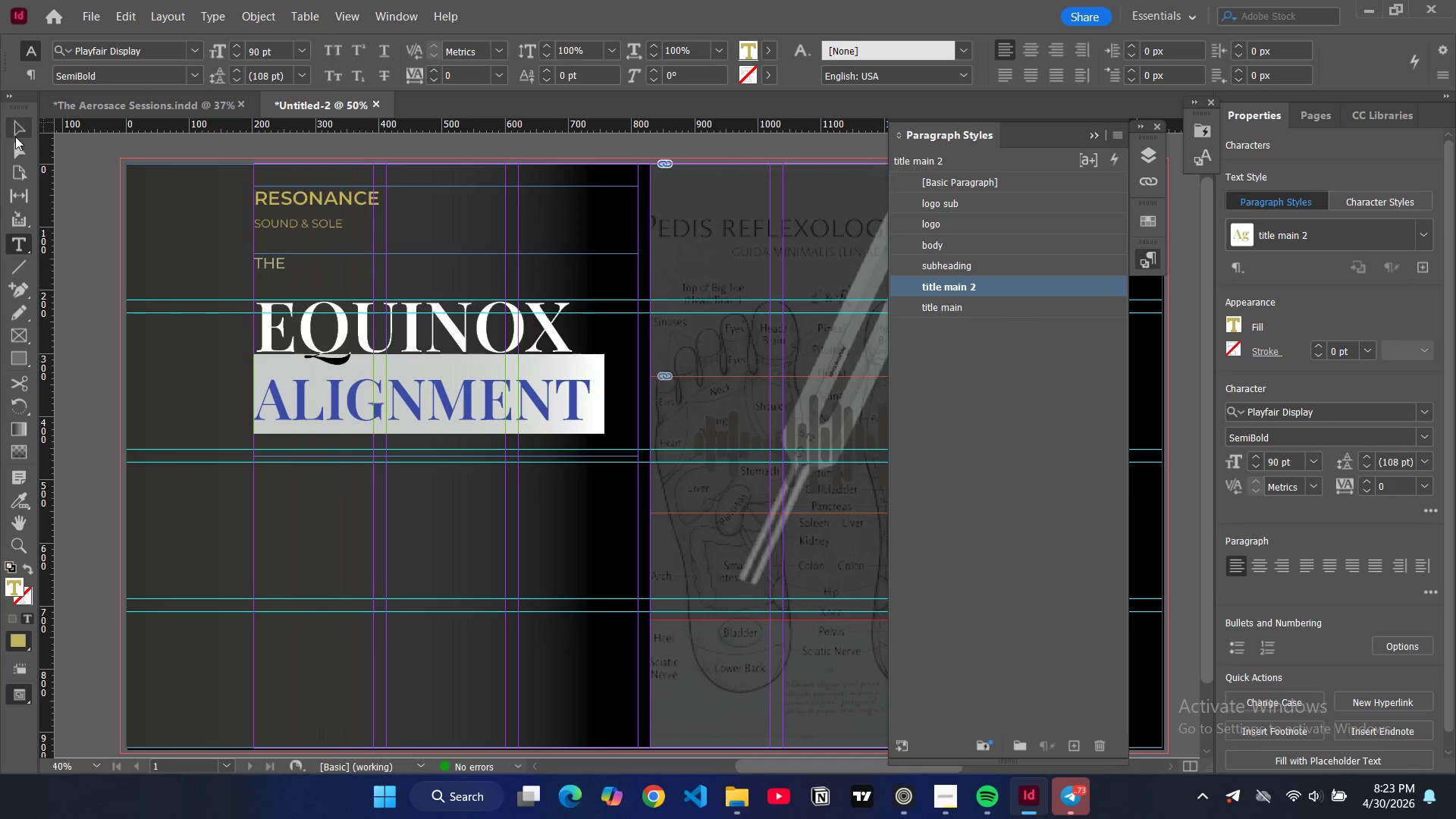 
left_click([17, 124])
 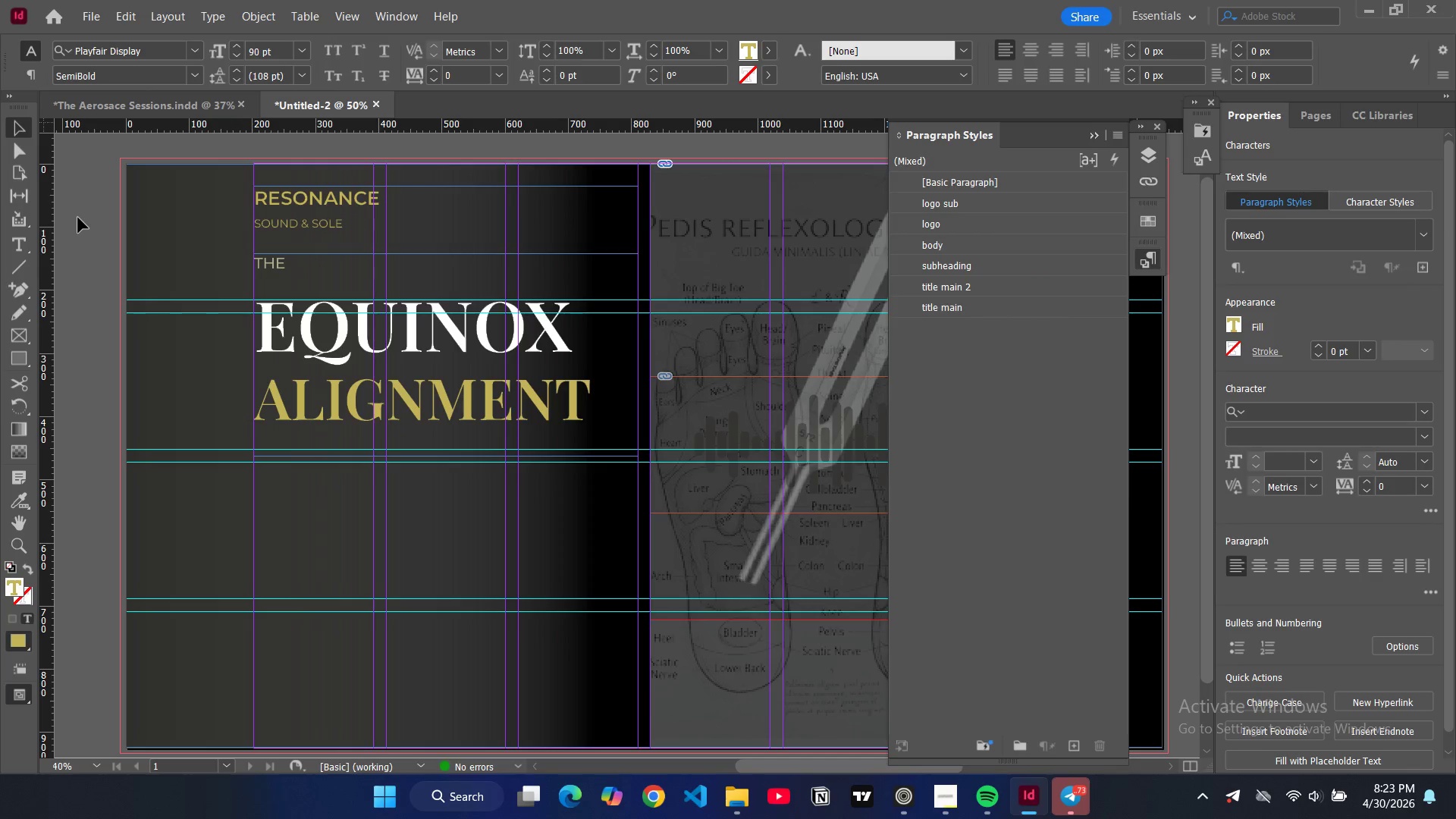 
left_click([78, 218])
 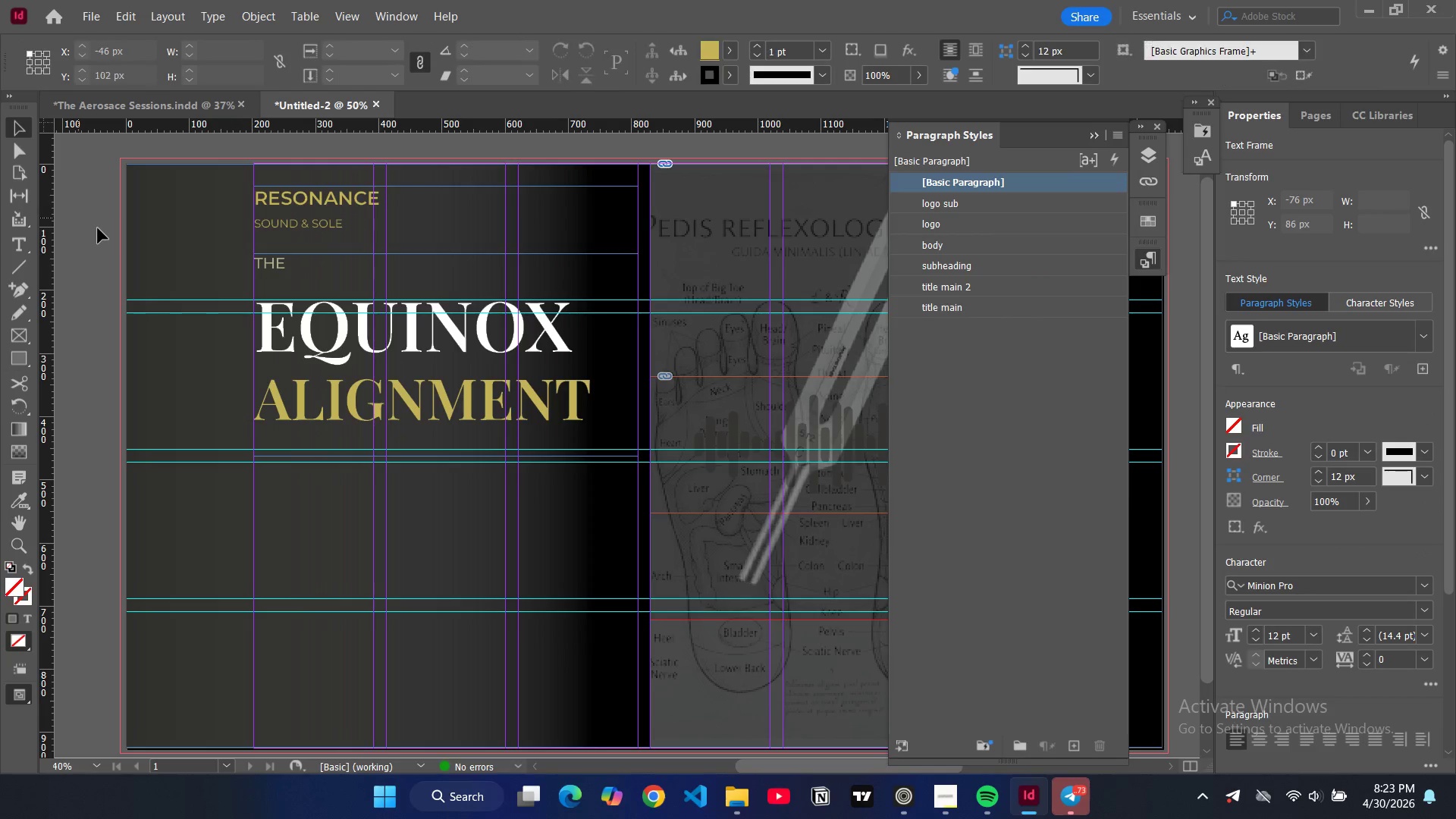 
left_click([98, 228])
 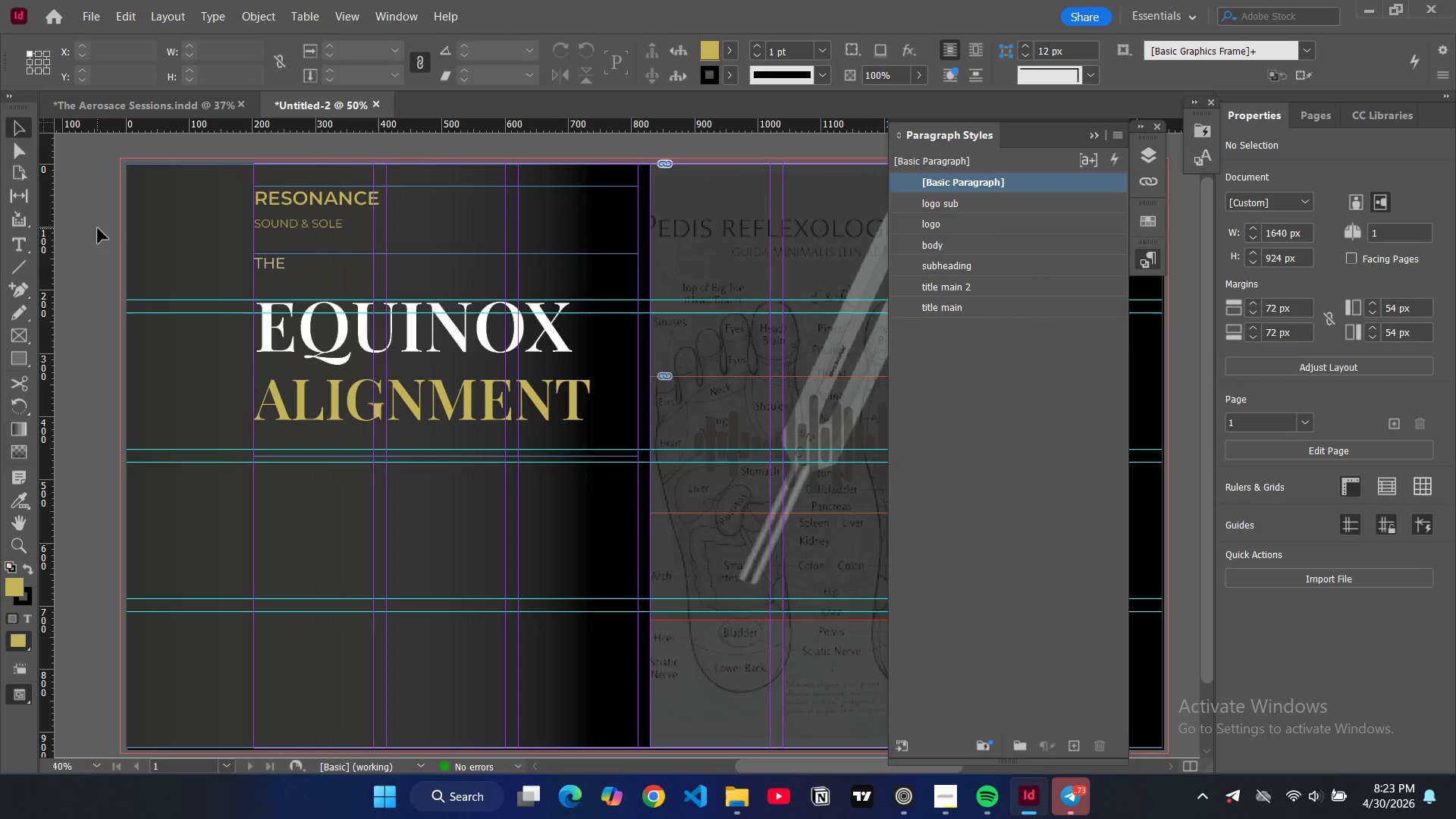 
type(WW)
 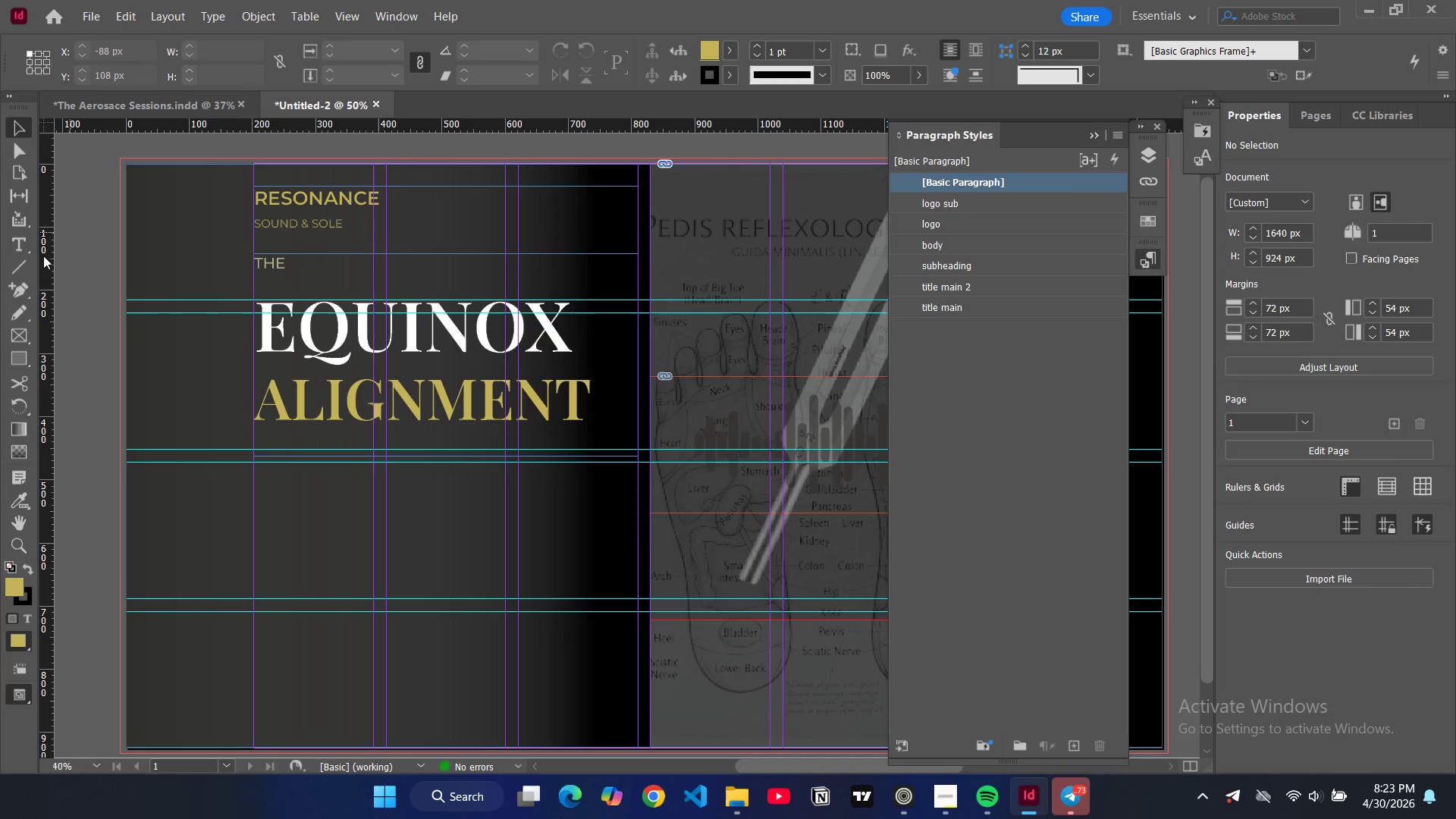 
left_click([17, 270])
 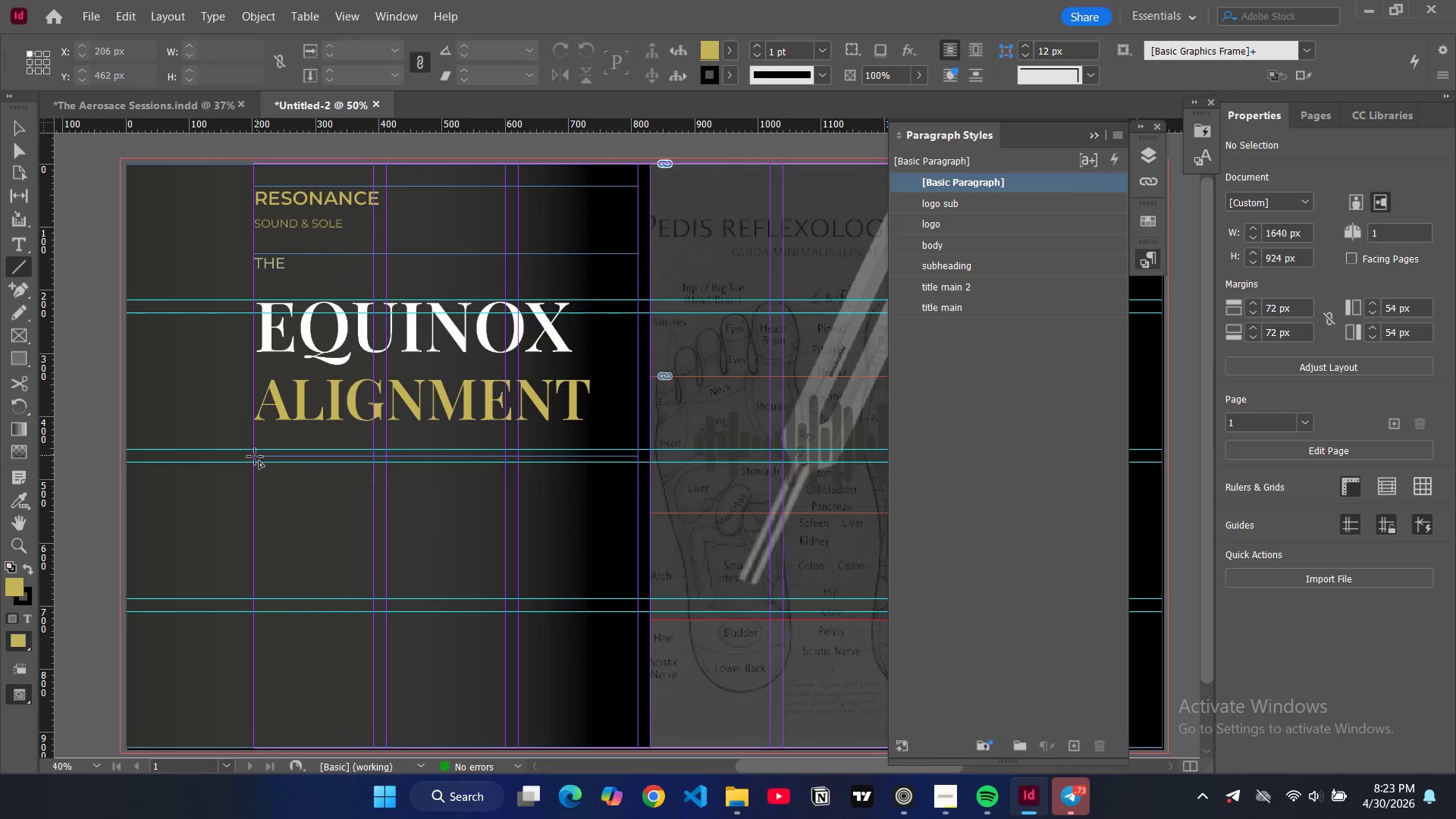 
left_click_drag(start_coordinate=[255, 457], to_coordinate=[638, 457])
 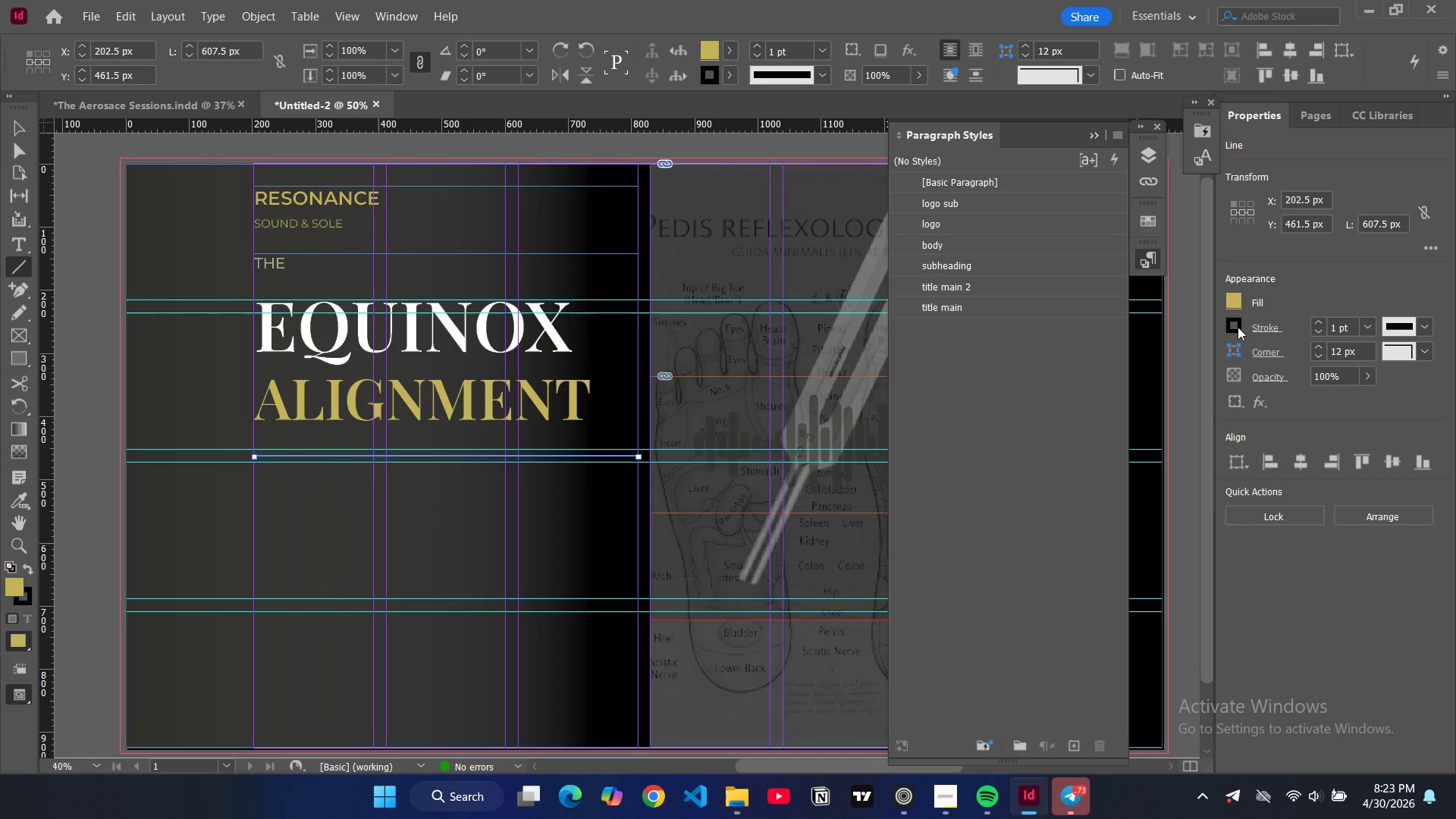 
left_click([1239, 331])
 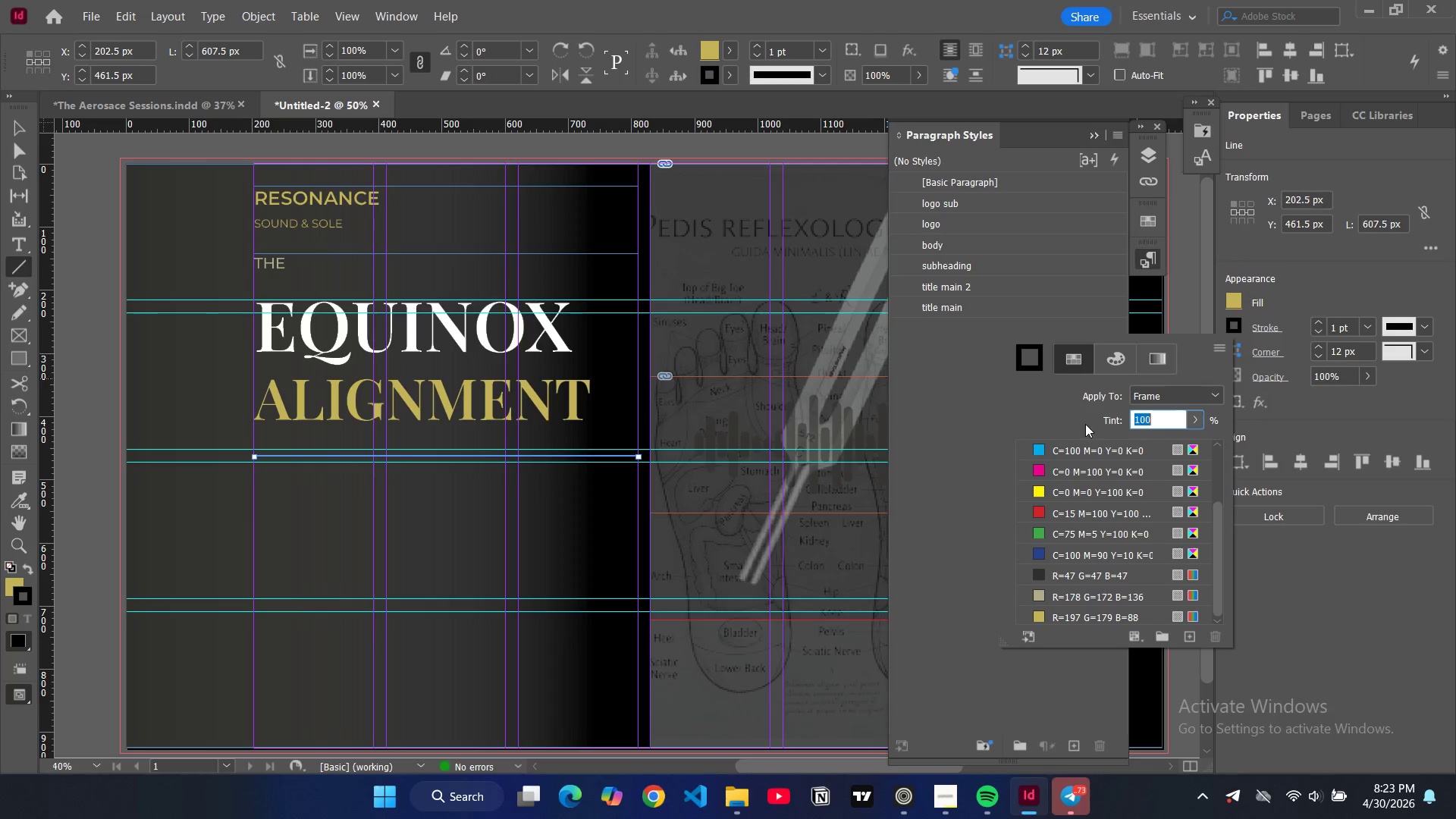 
scroll: coordinate [1084, 501], scroll_direction: down, amount: 5.0
 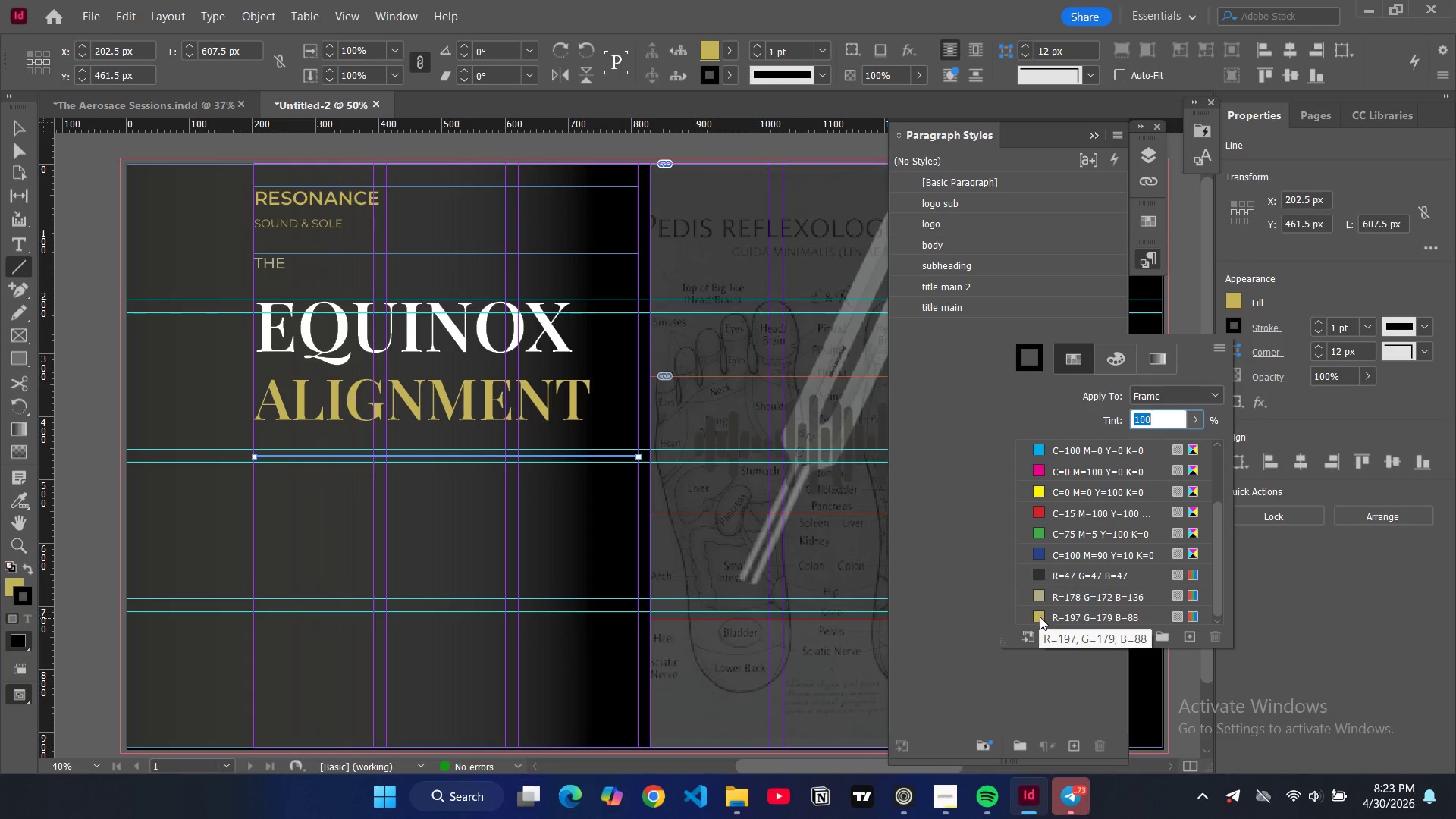 
left_click([1040, 615])
 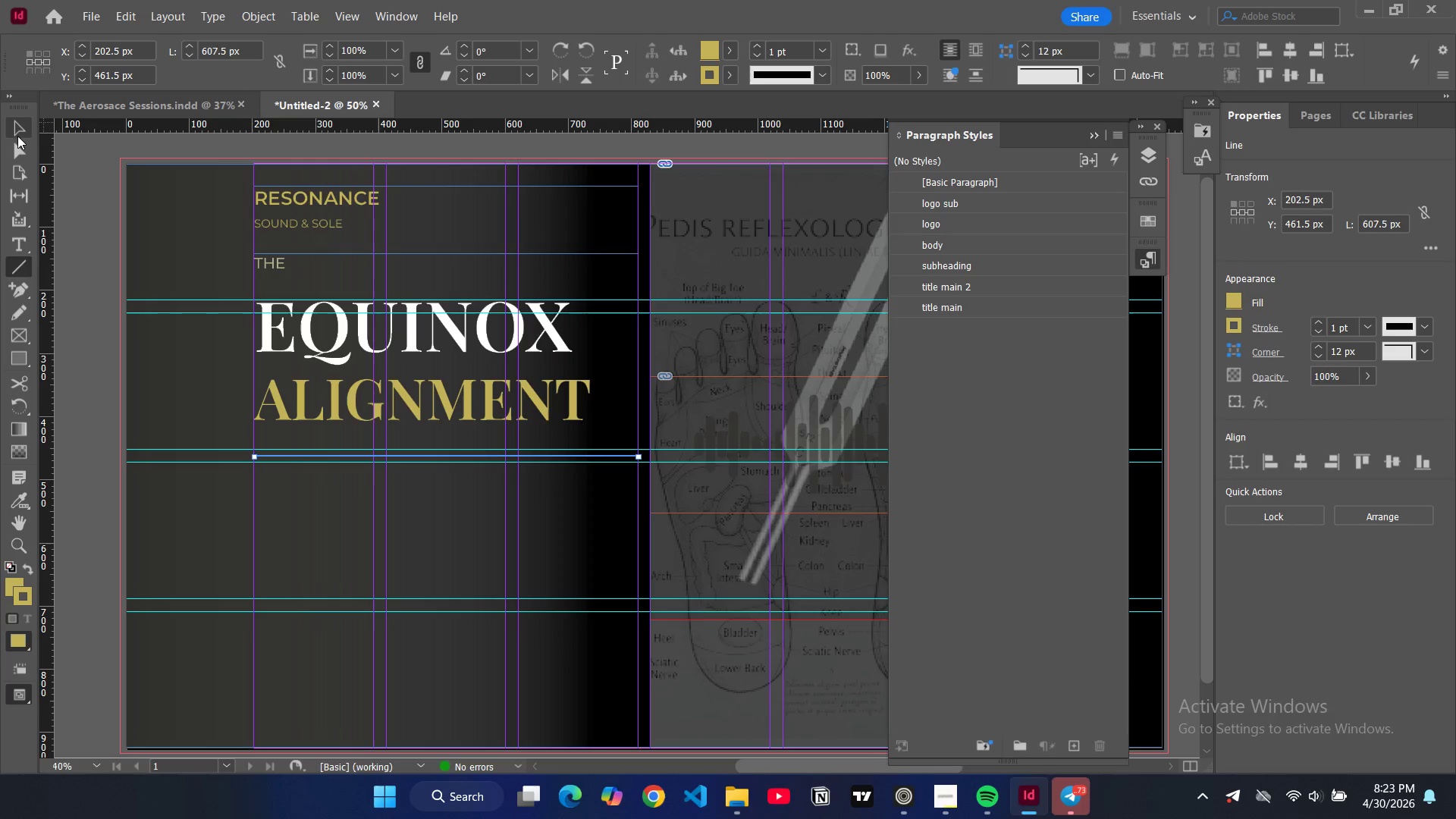 
double_click([61, 205])
 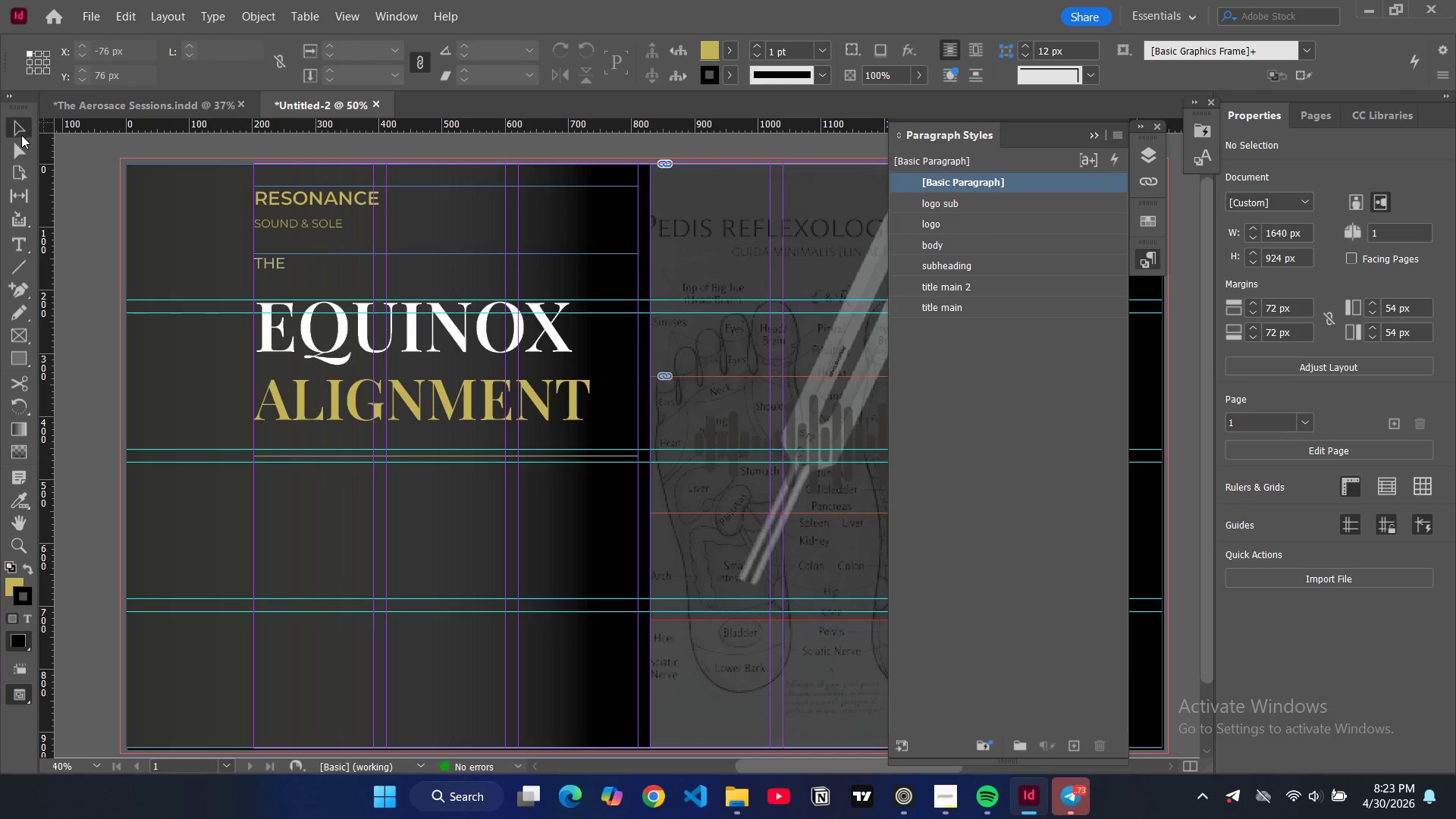 
double_click([113, 231])
 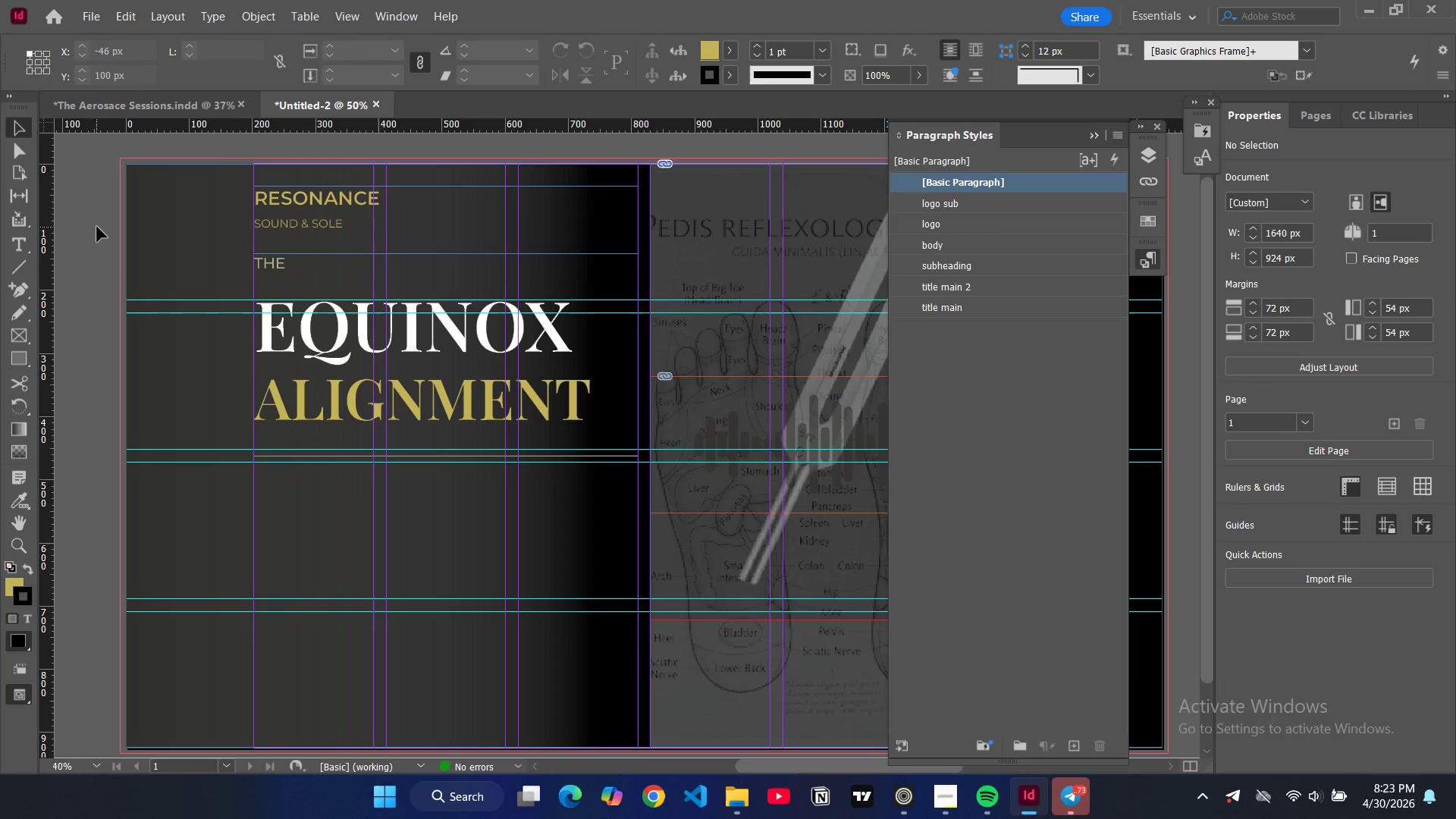 
left_click([97, 227])
 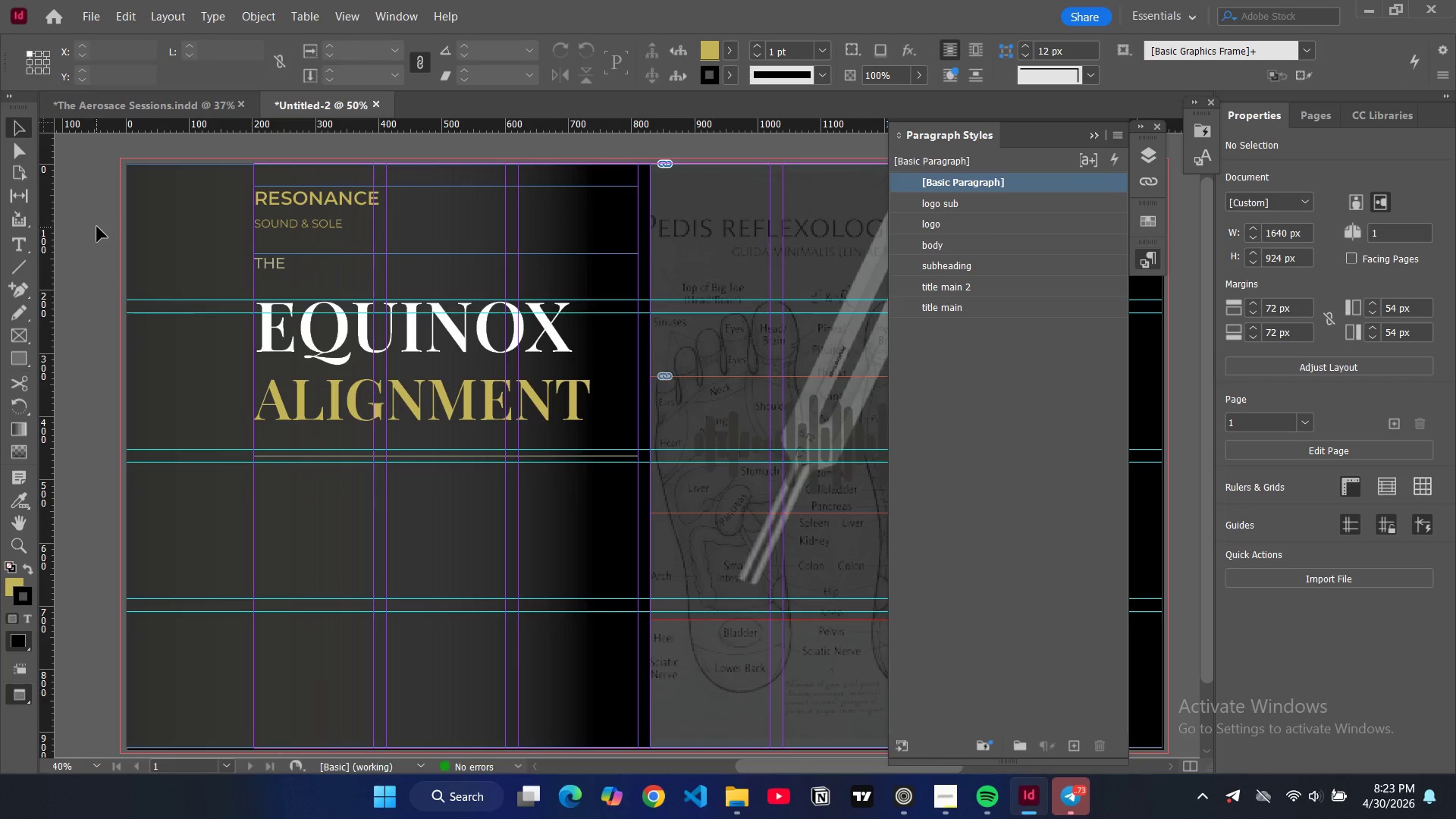 
type(WW)
 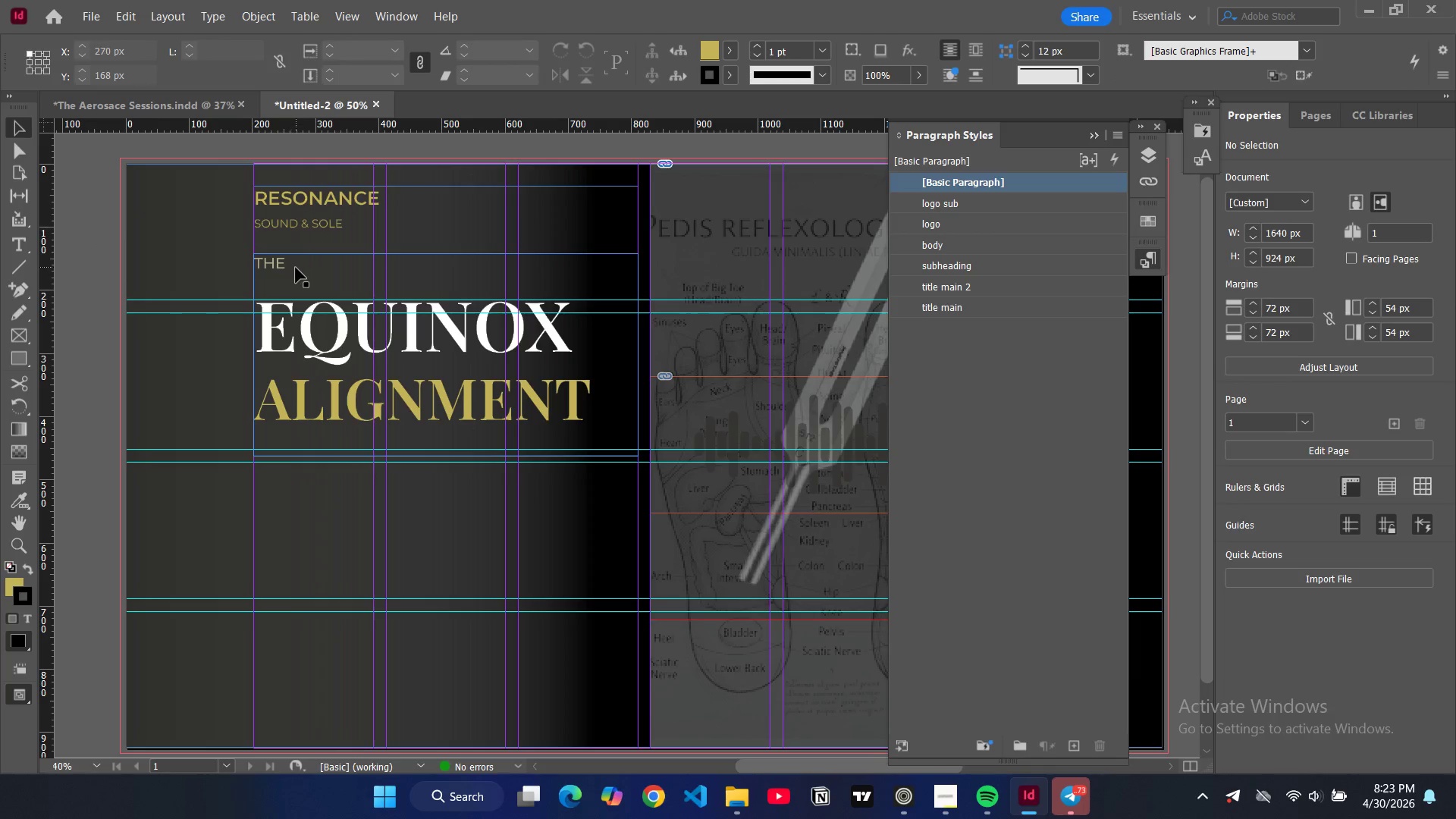 
double_click([296, 268])
 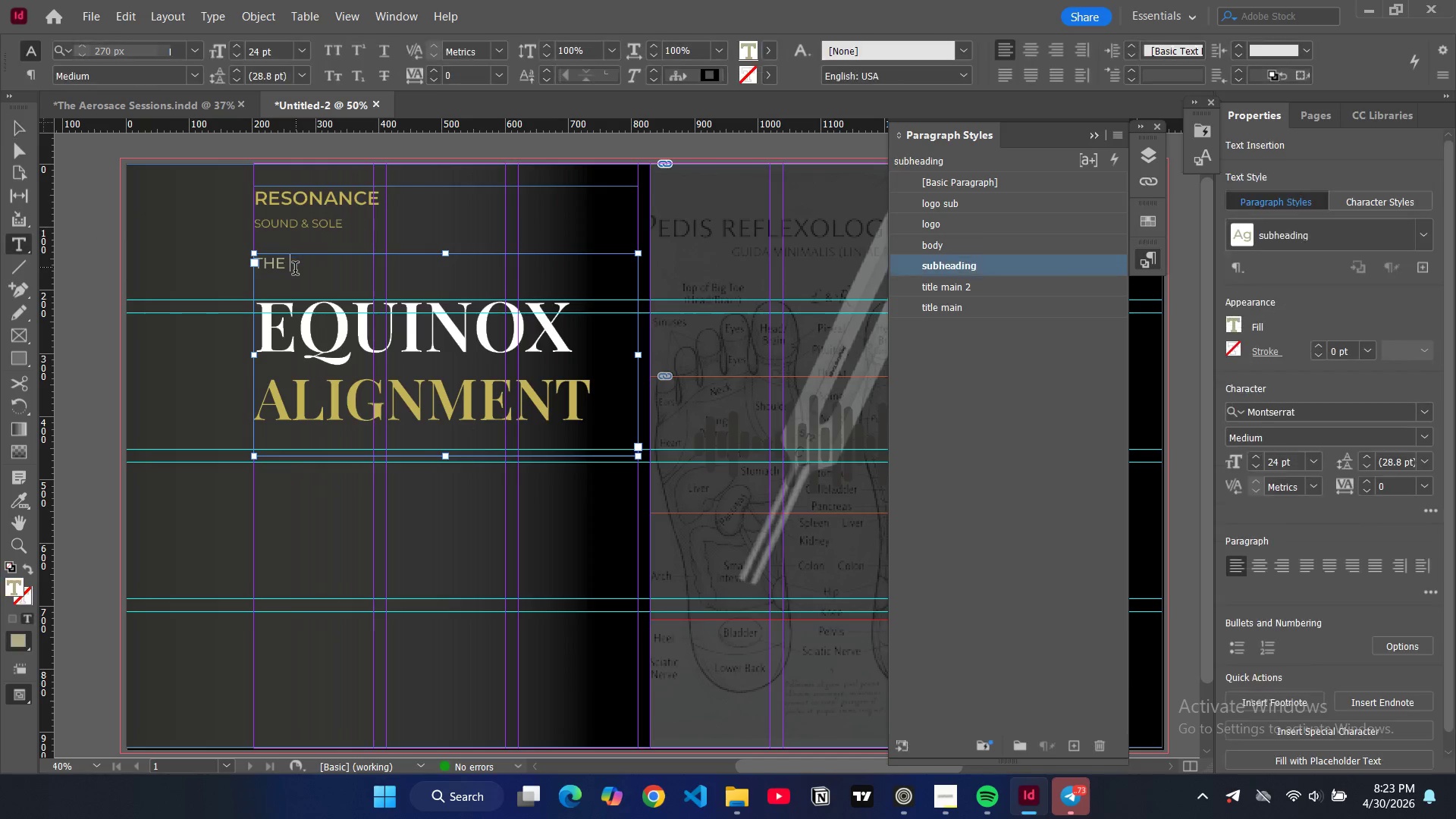 
left_click([295, 270])
 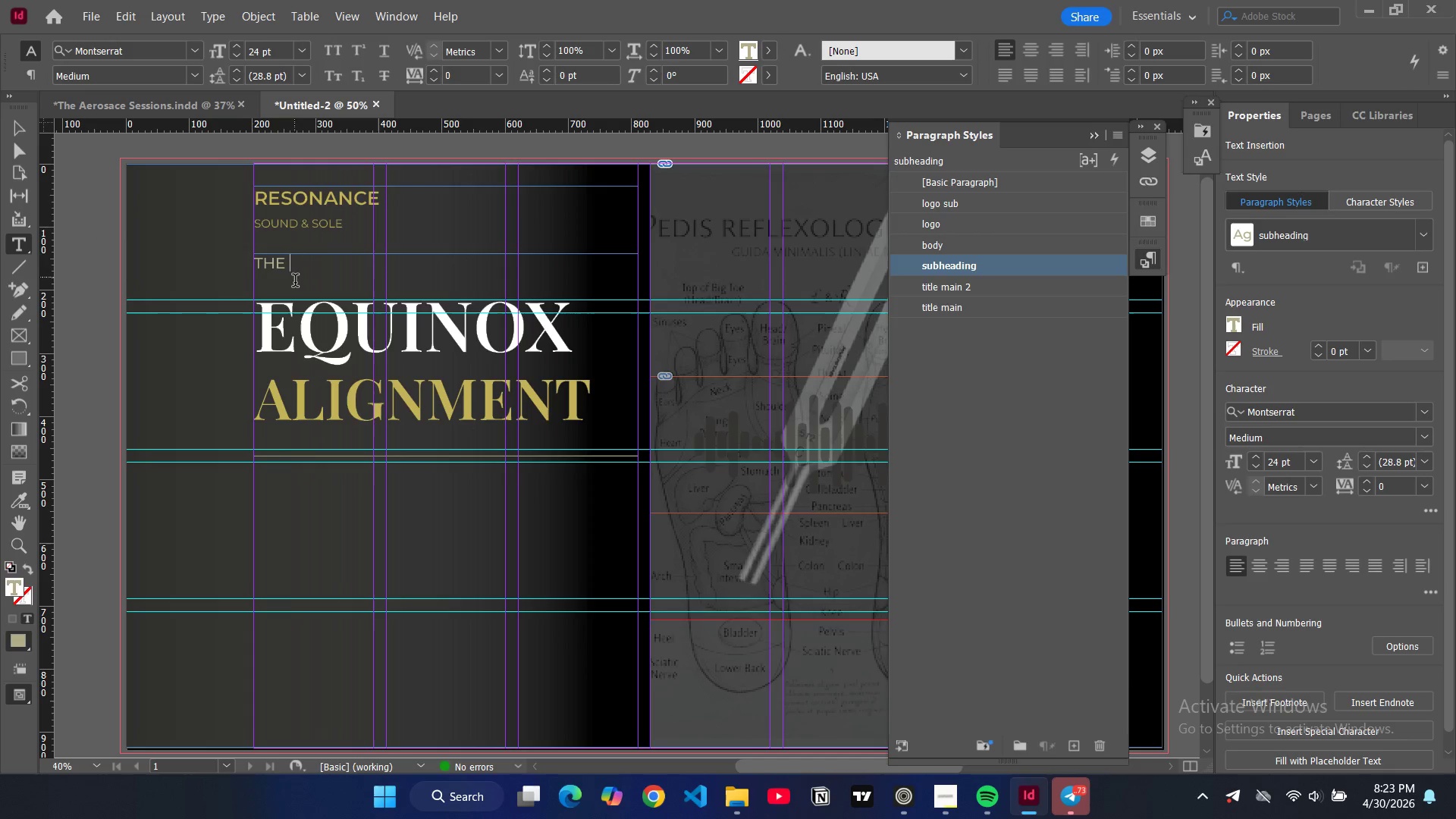 
left_click([291, 287])
 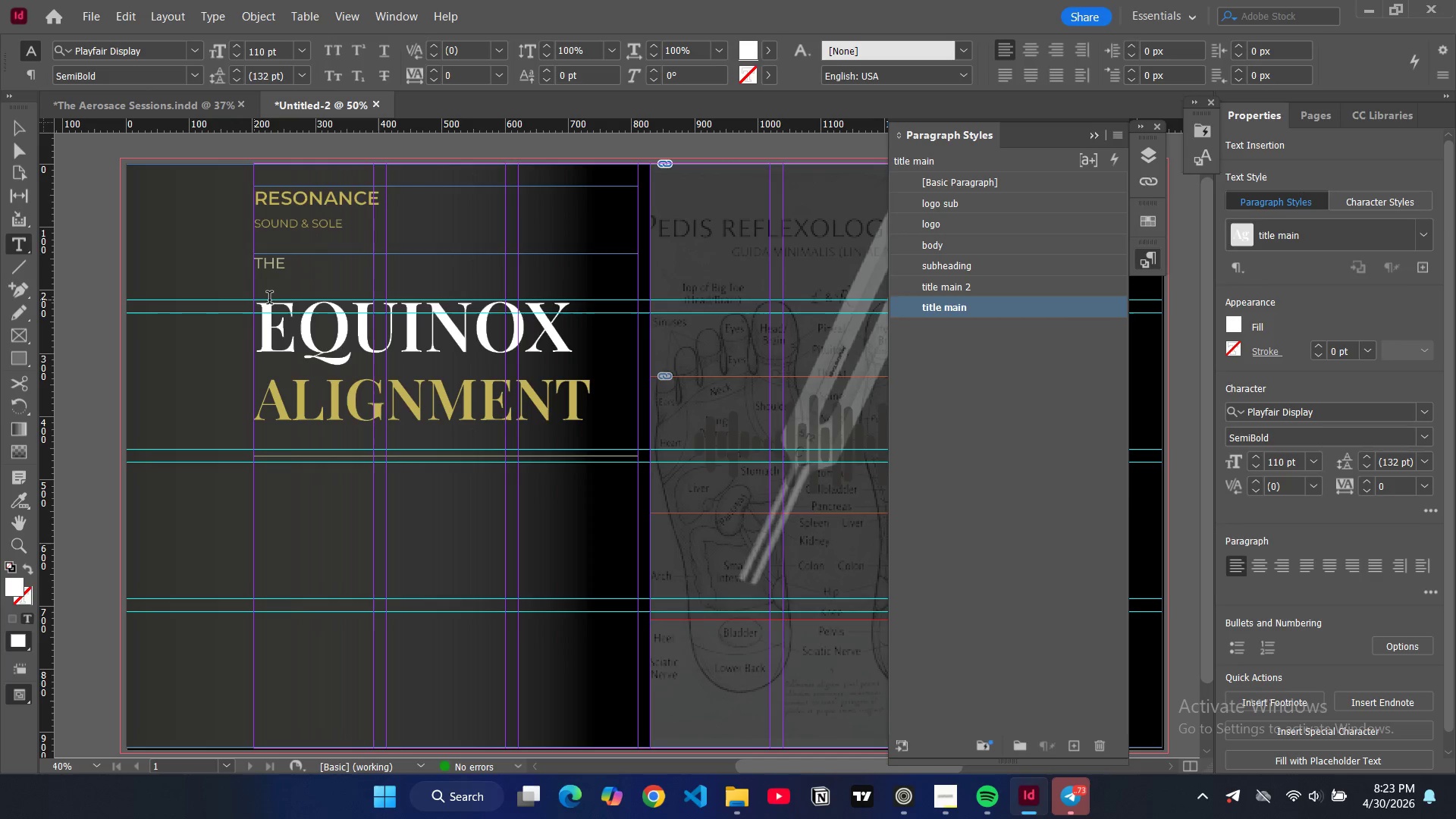 
double_click([296, 271])
 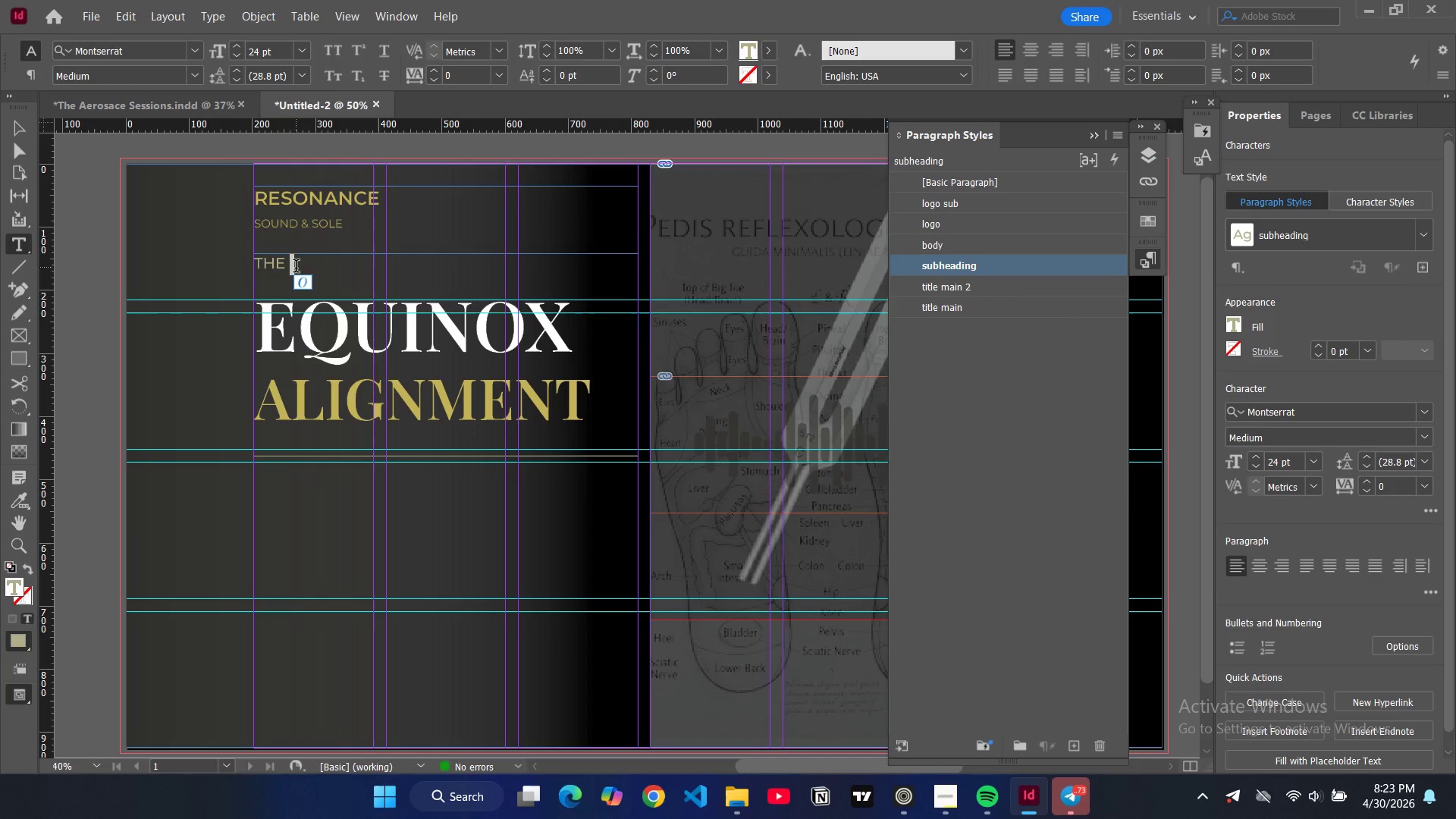 
triple_click([296, 268])
 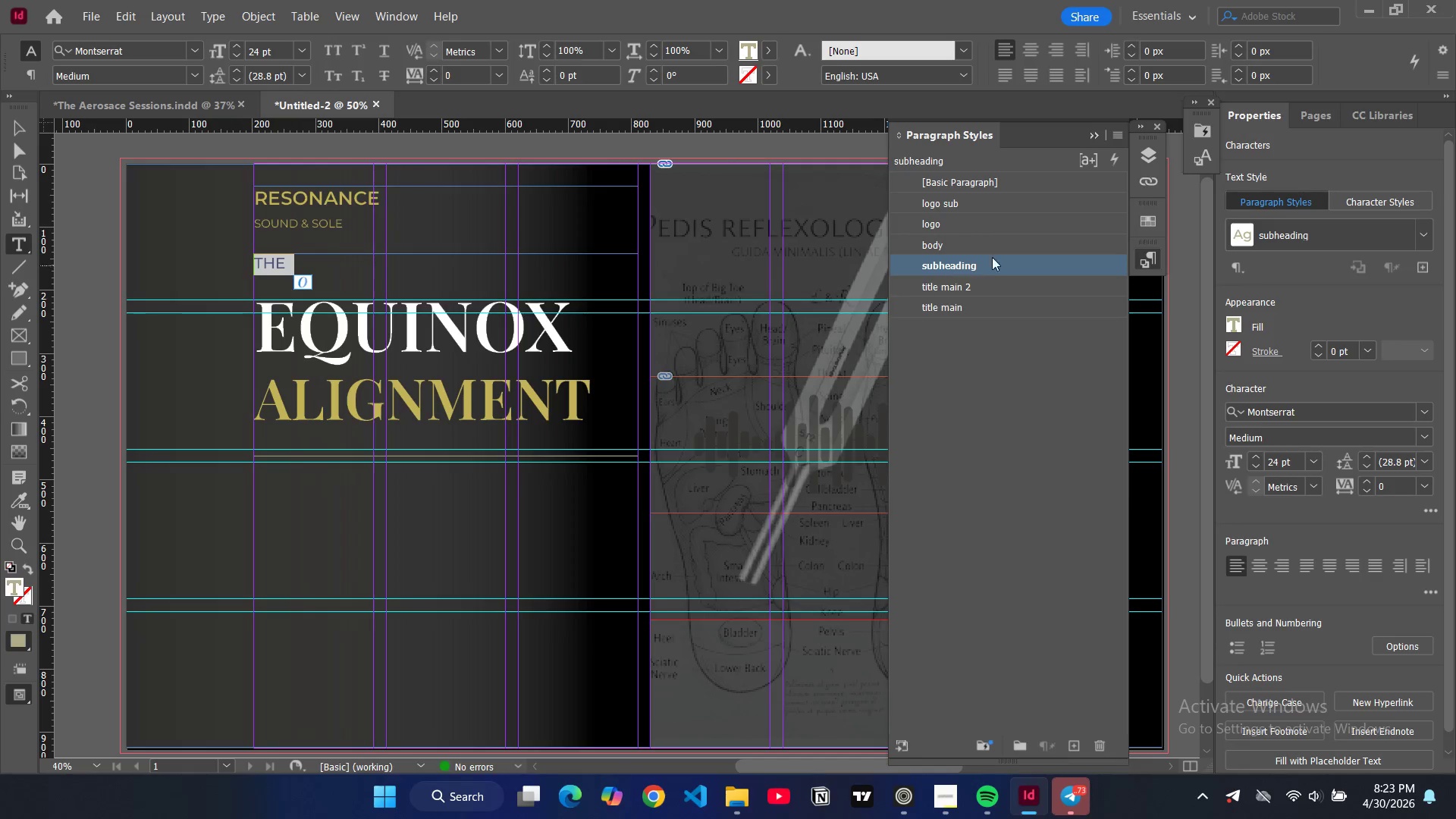 
wait(11.2)
 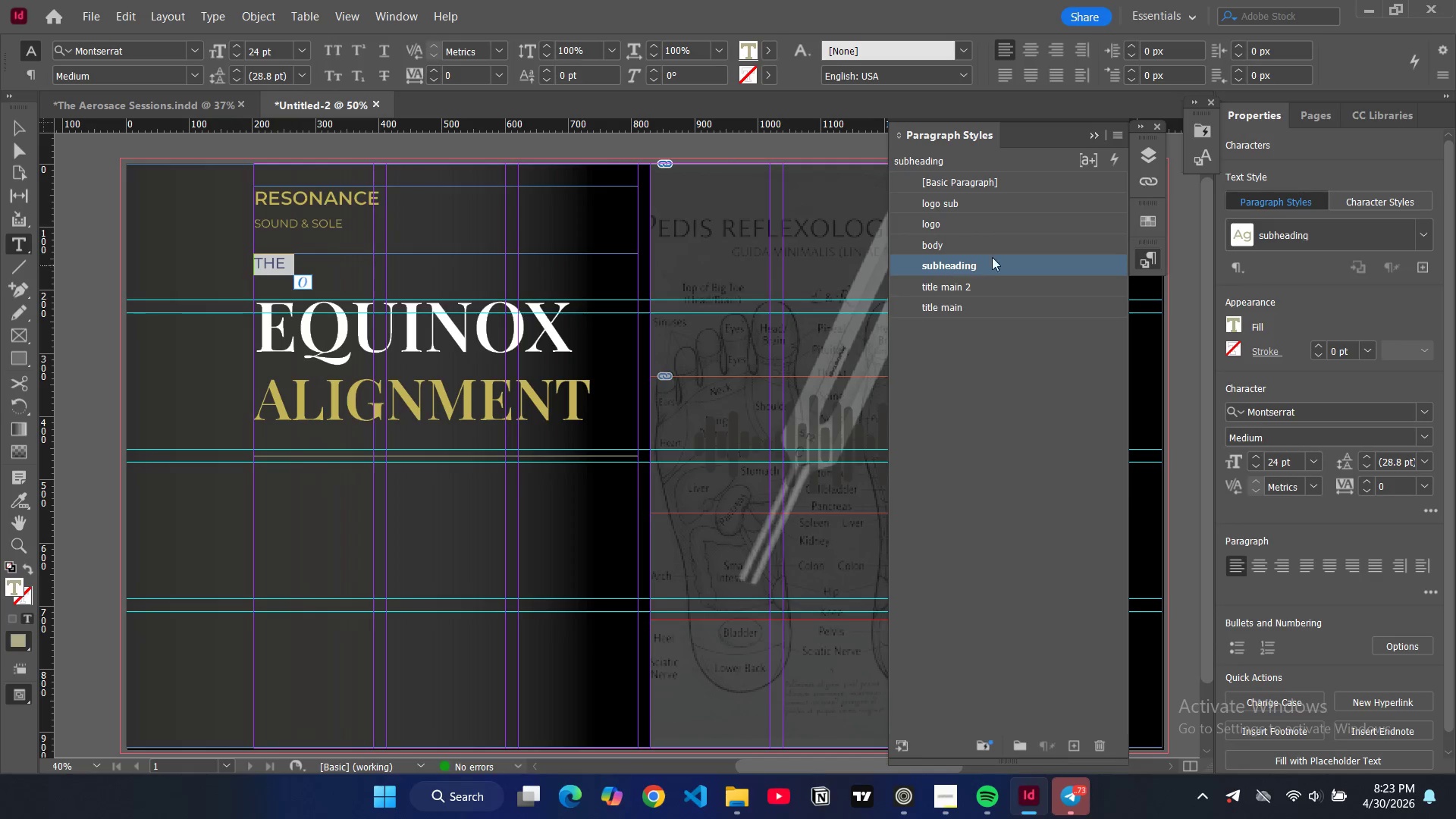 
left_click([1116, 138])
 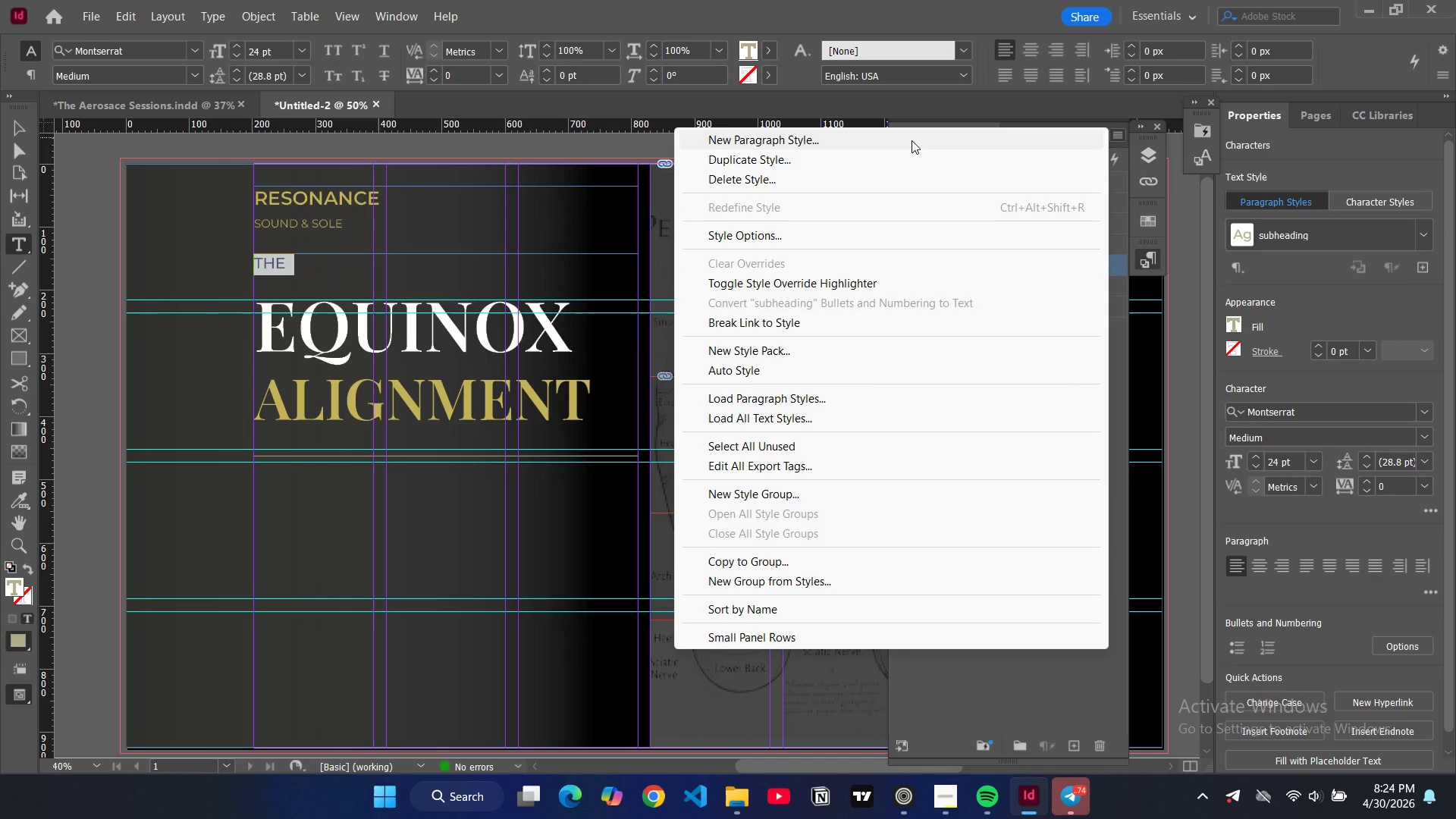 
left_click([912, 140])
 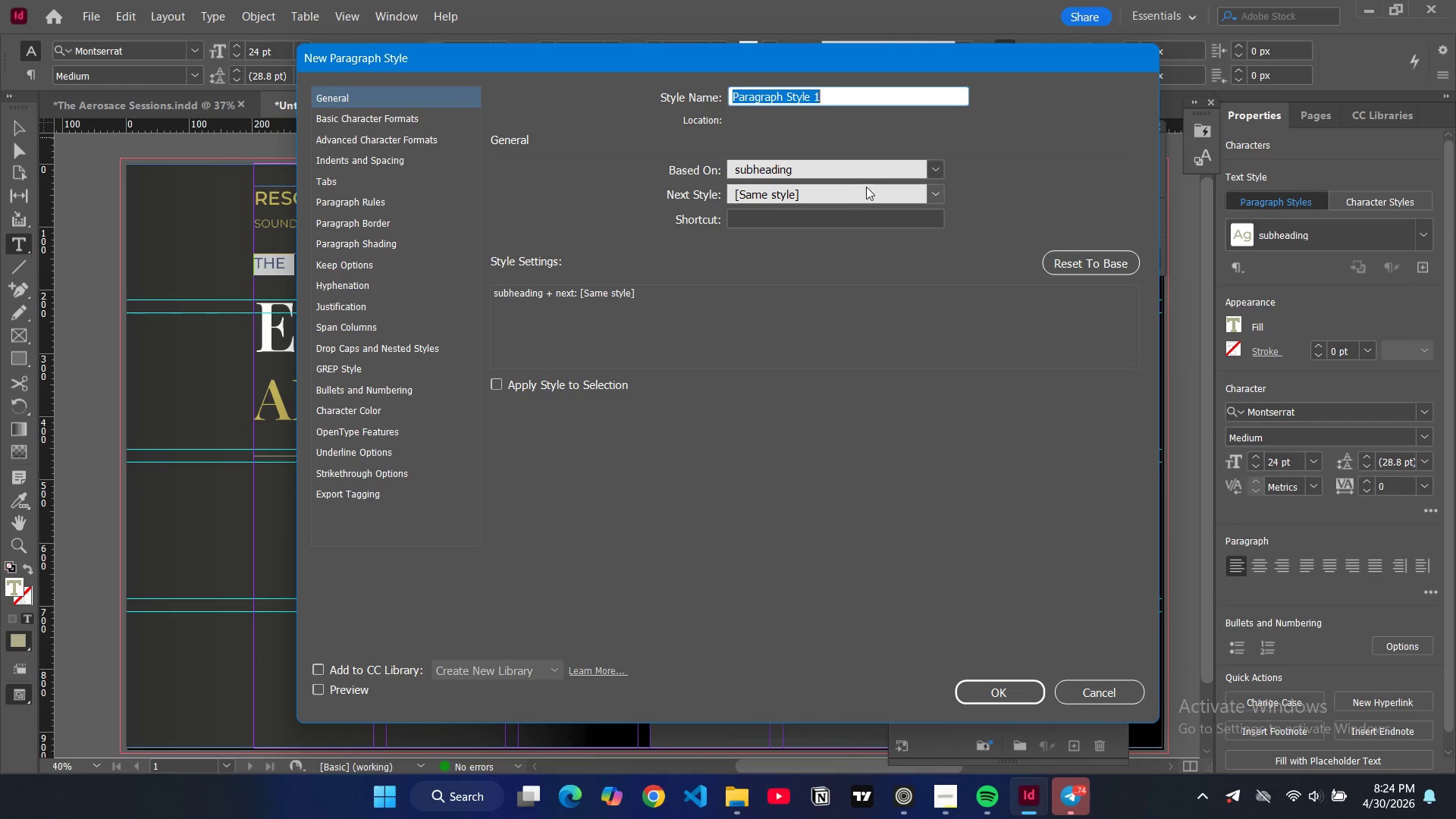 
left_click([936, 175])
 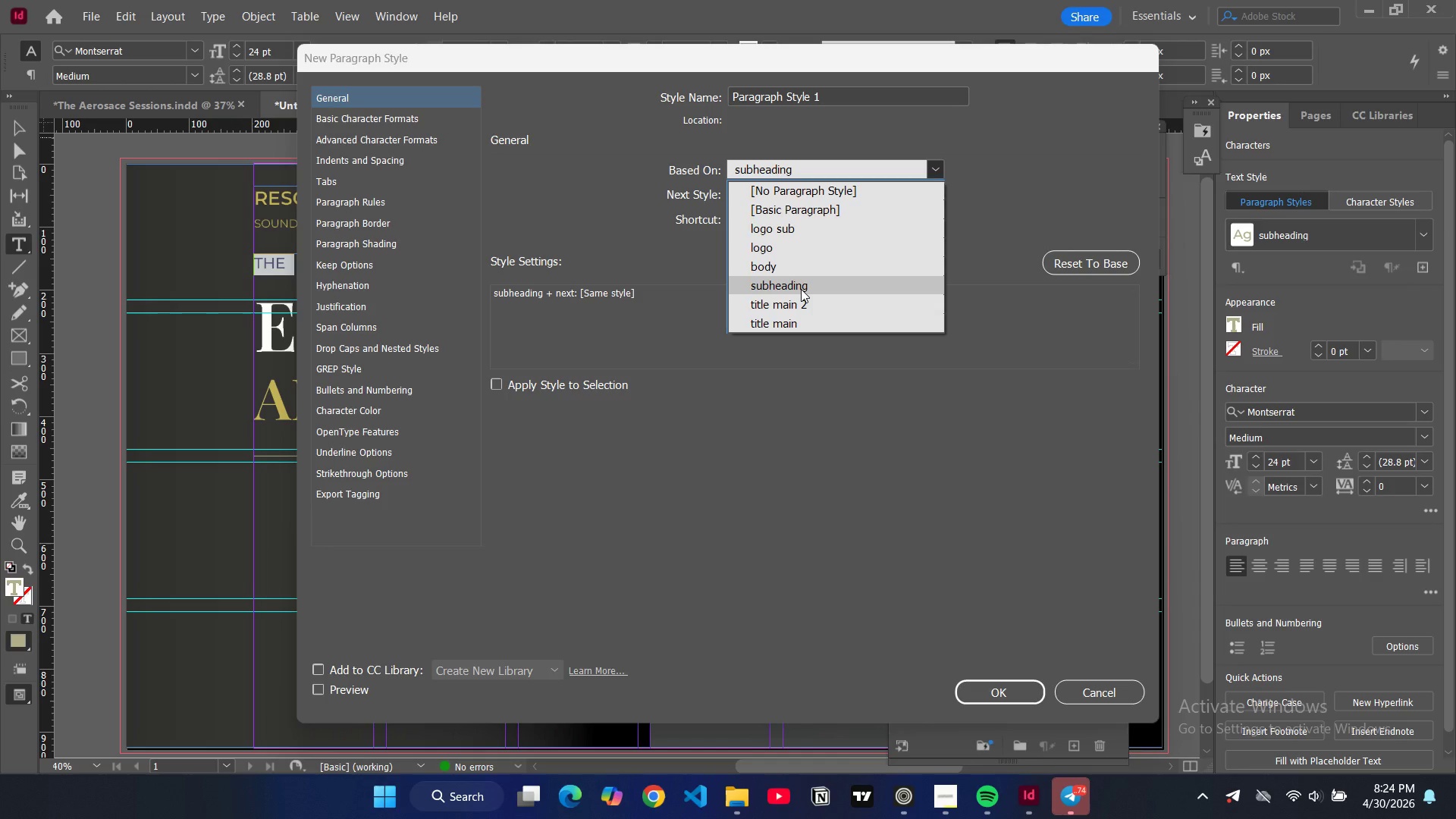 
wait(6.78)
 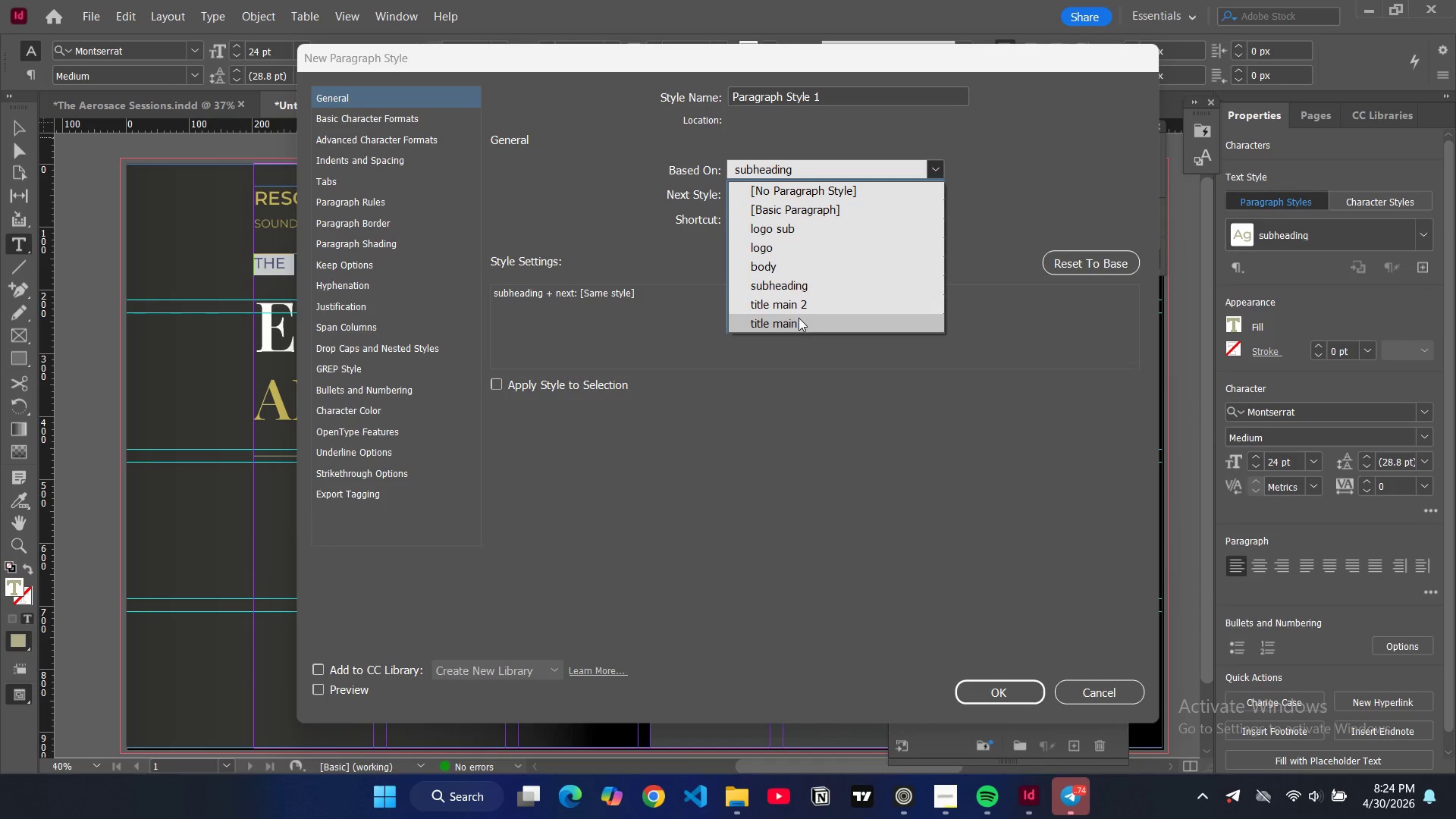 
left_click([799, 284])
 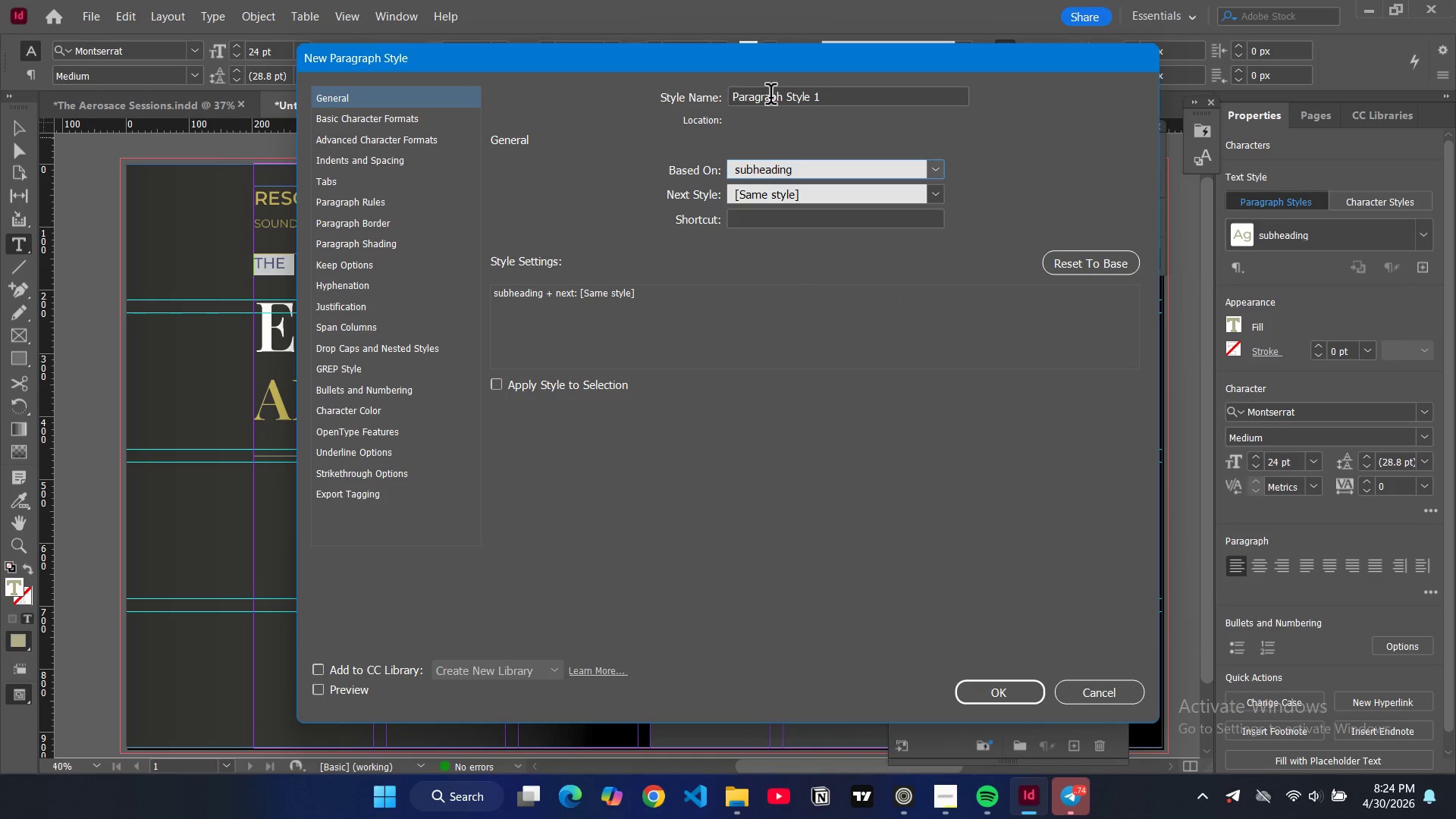 
double_click([771, 97])
 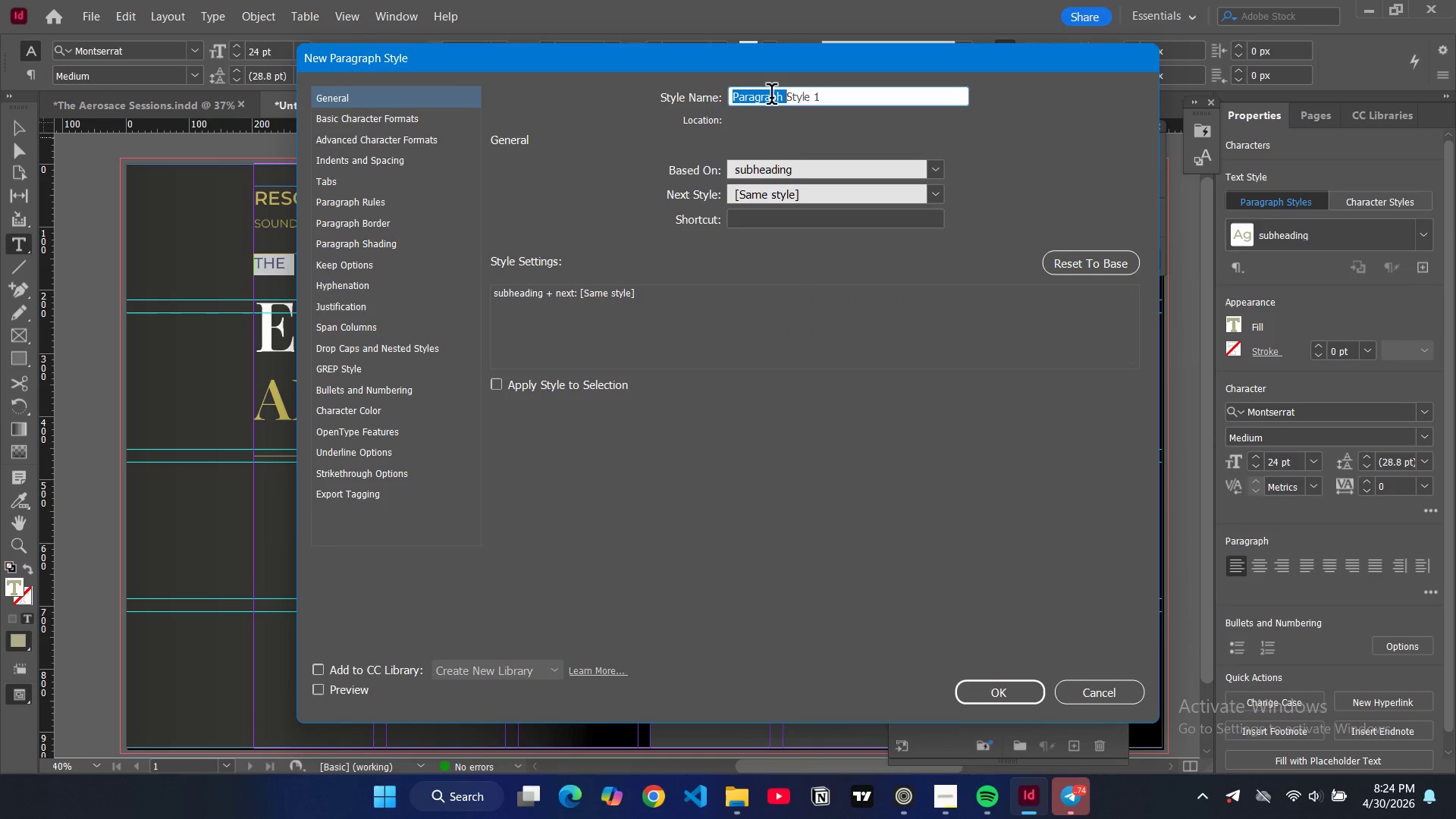 
triple_click([771, 97])
 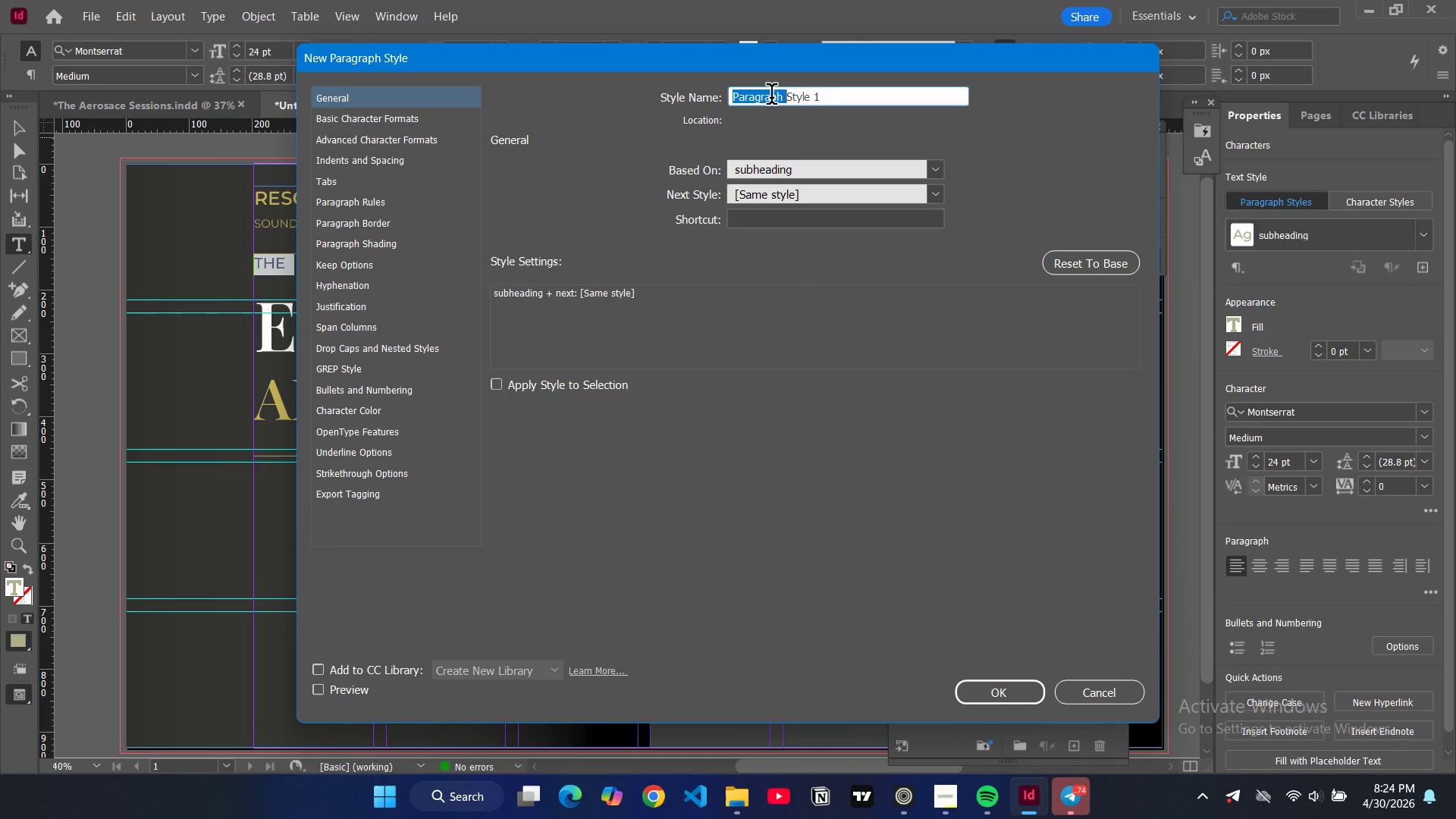 
key(Control+A)
 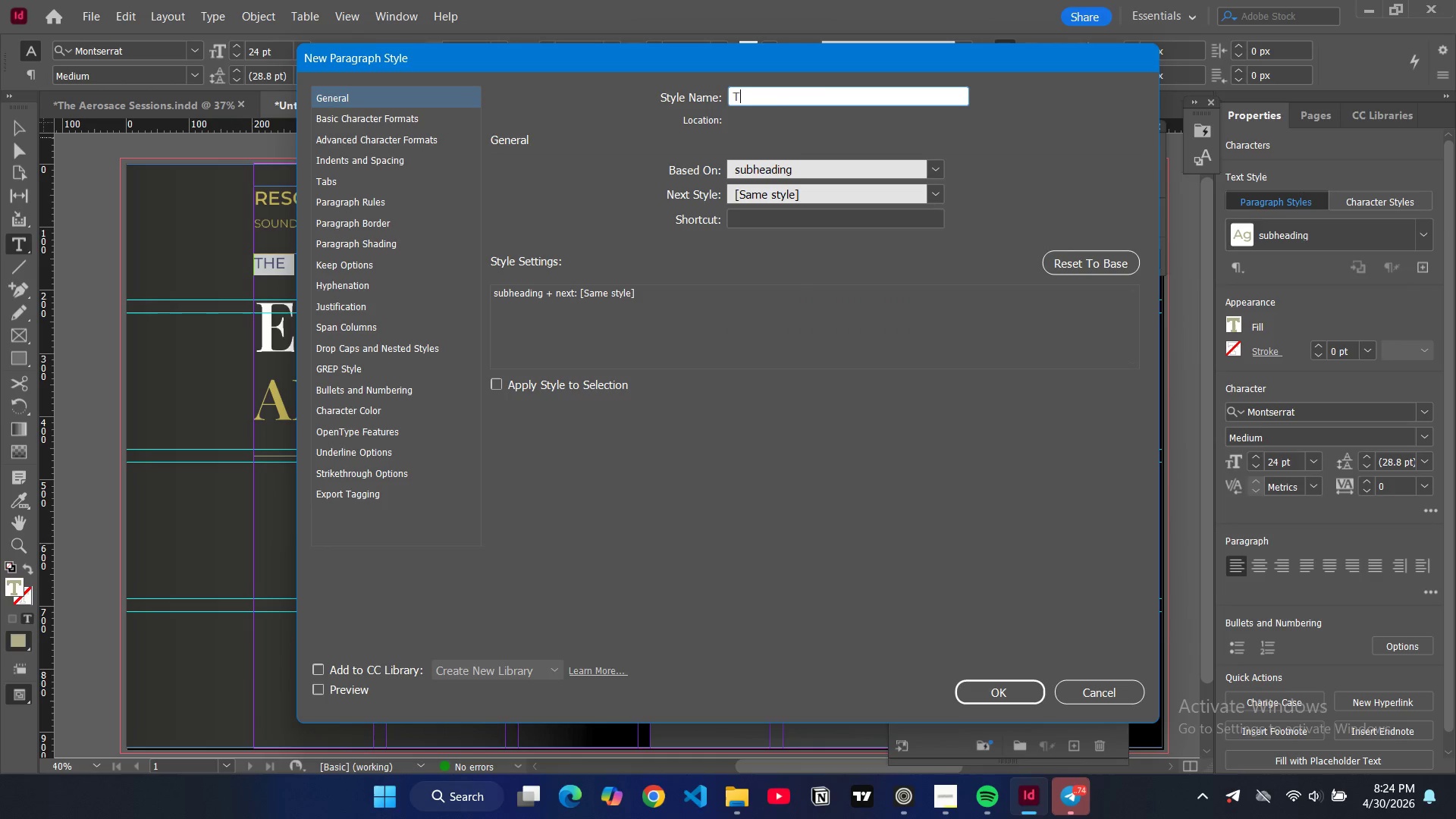 
type(TA)
key(Backspace)
type(IT)
key(Backspace)
key(Backspace)
key(Backspace)
type(title main 3)
 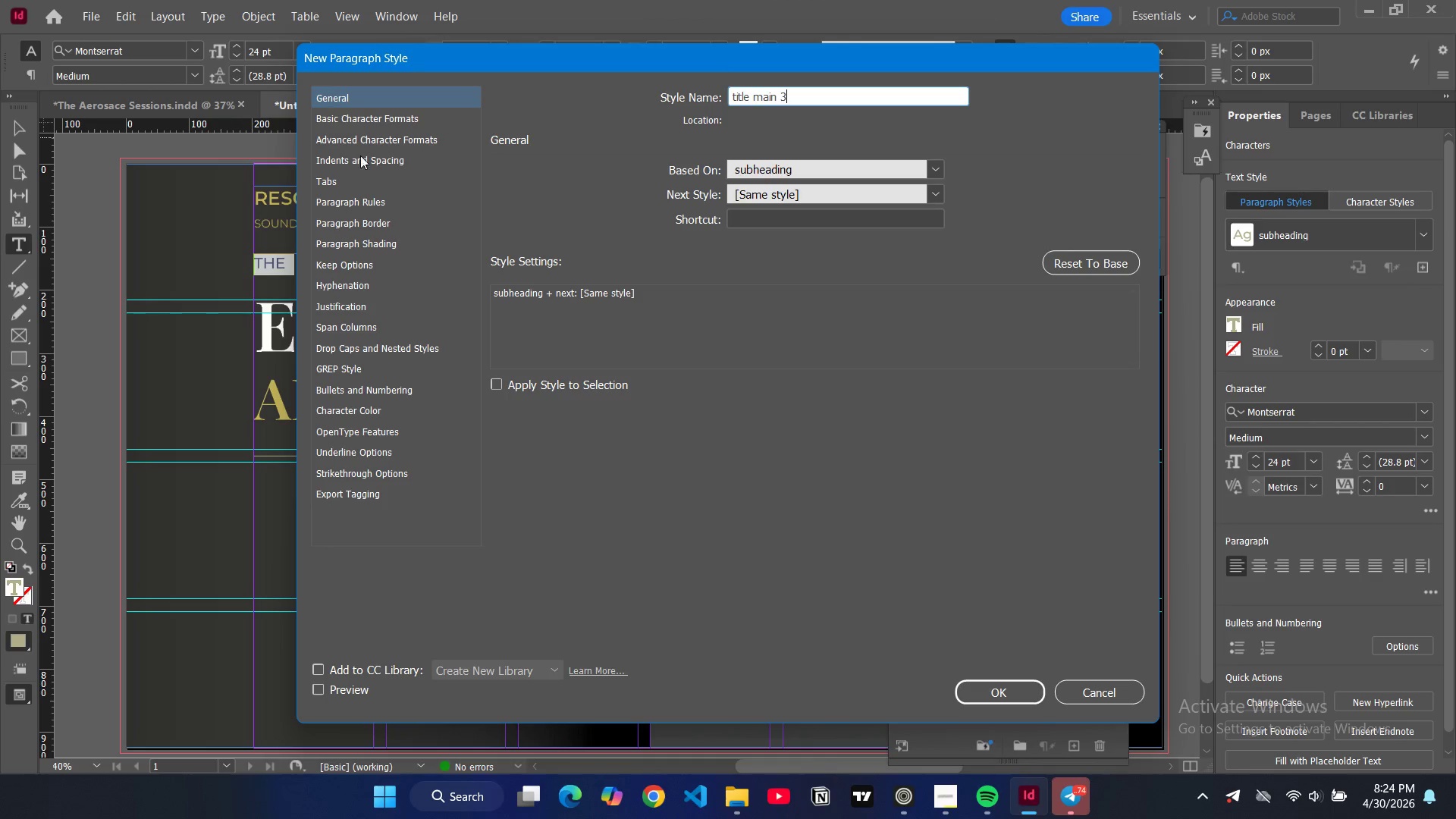 
left_click([363, 136])
 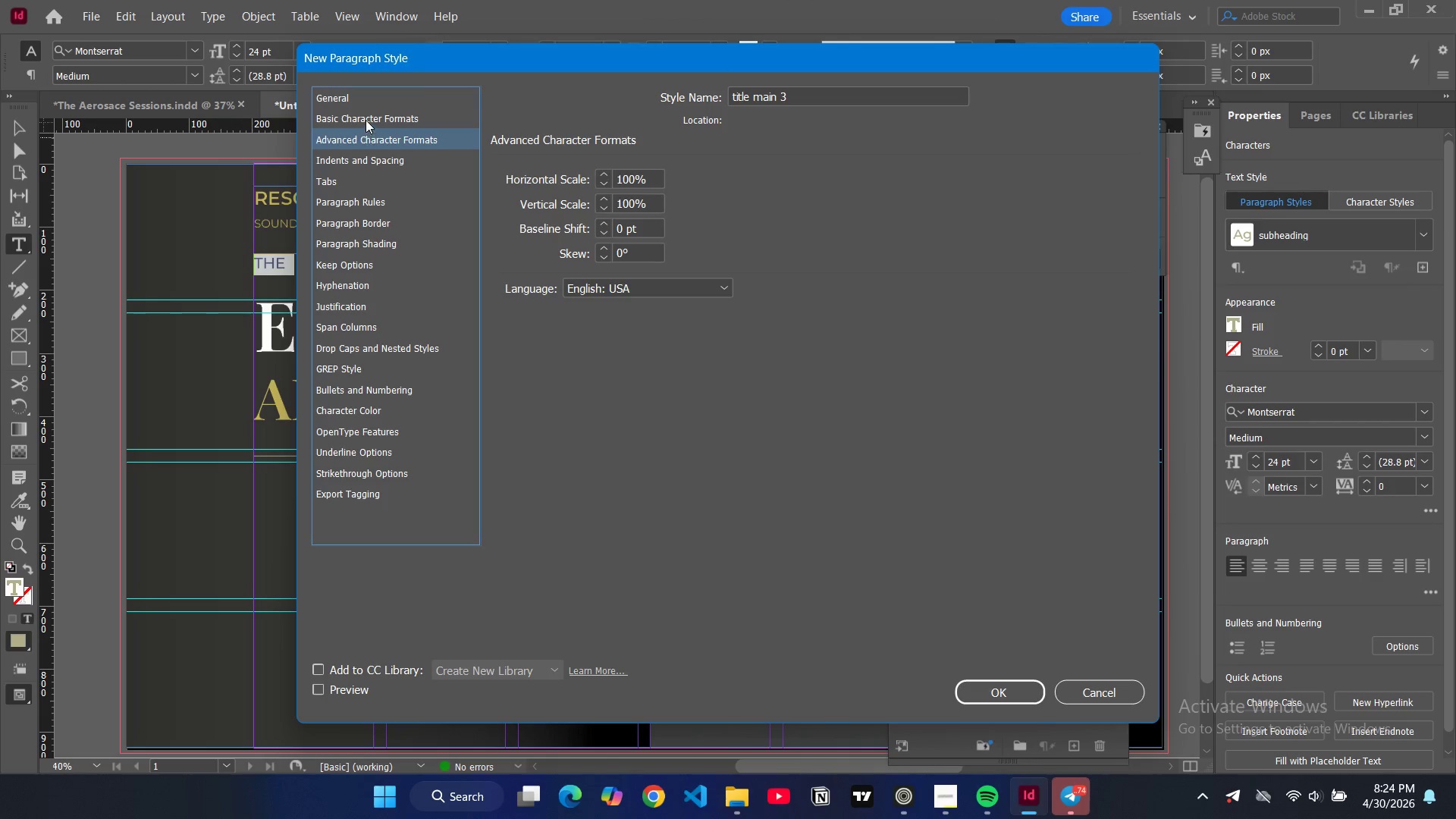 
left_click([366, 120])
 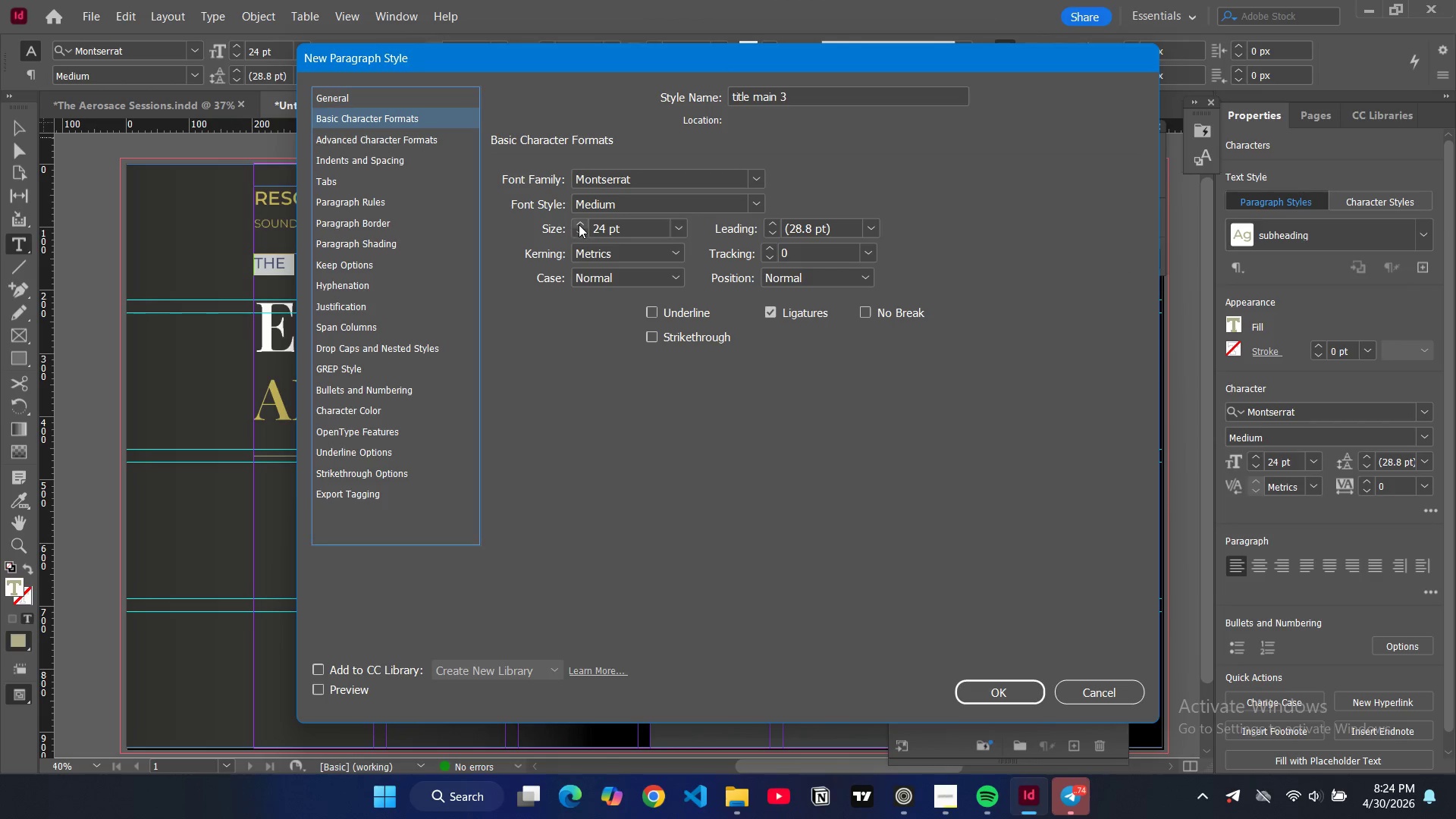 
double_click([579, 224])
 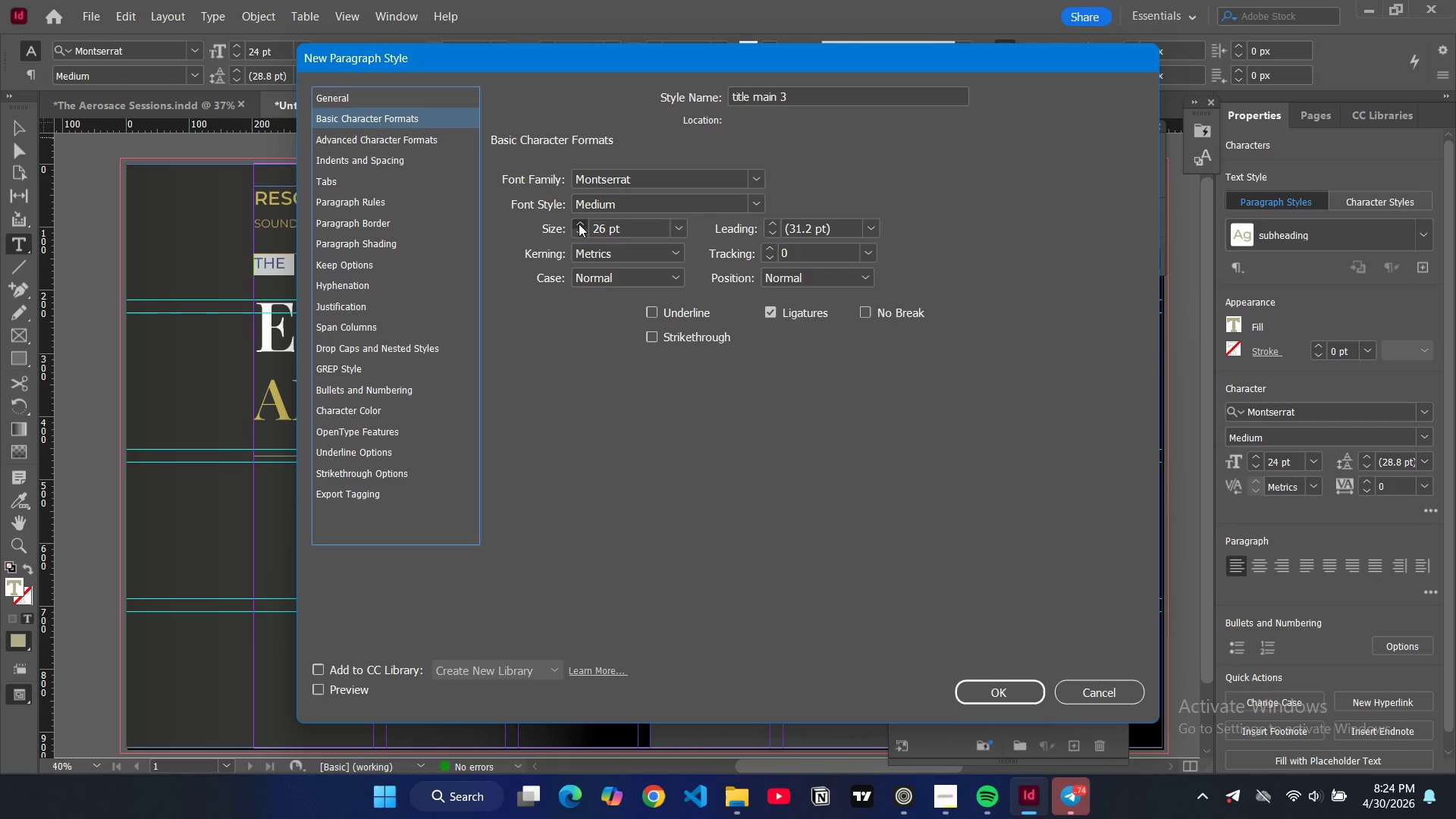 
triple_click([579, 224])
 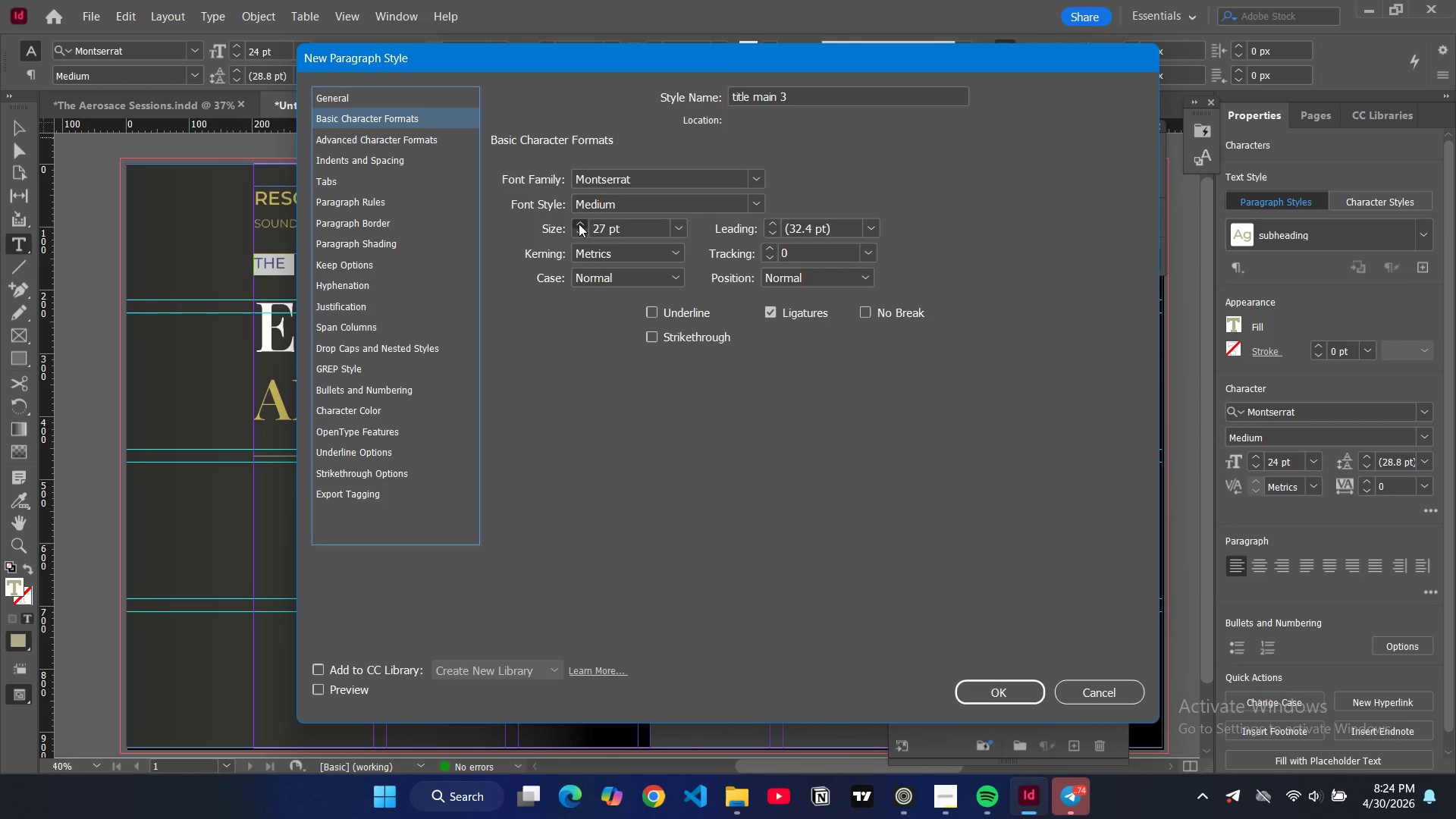 
triple_click([579, 224])
 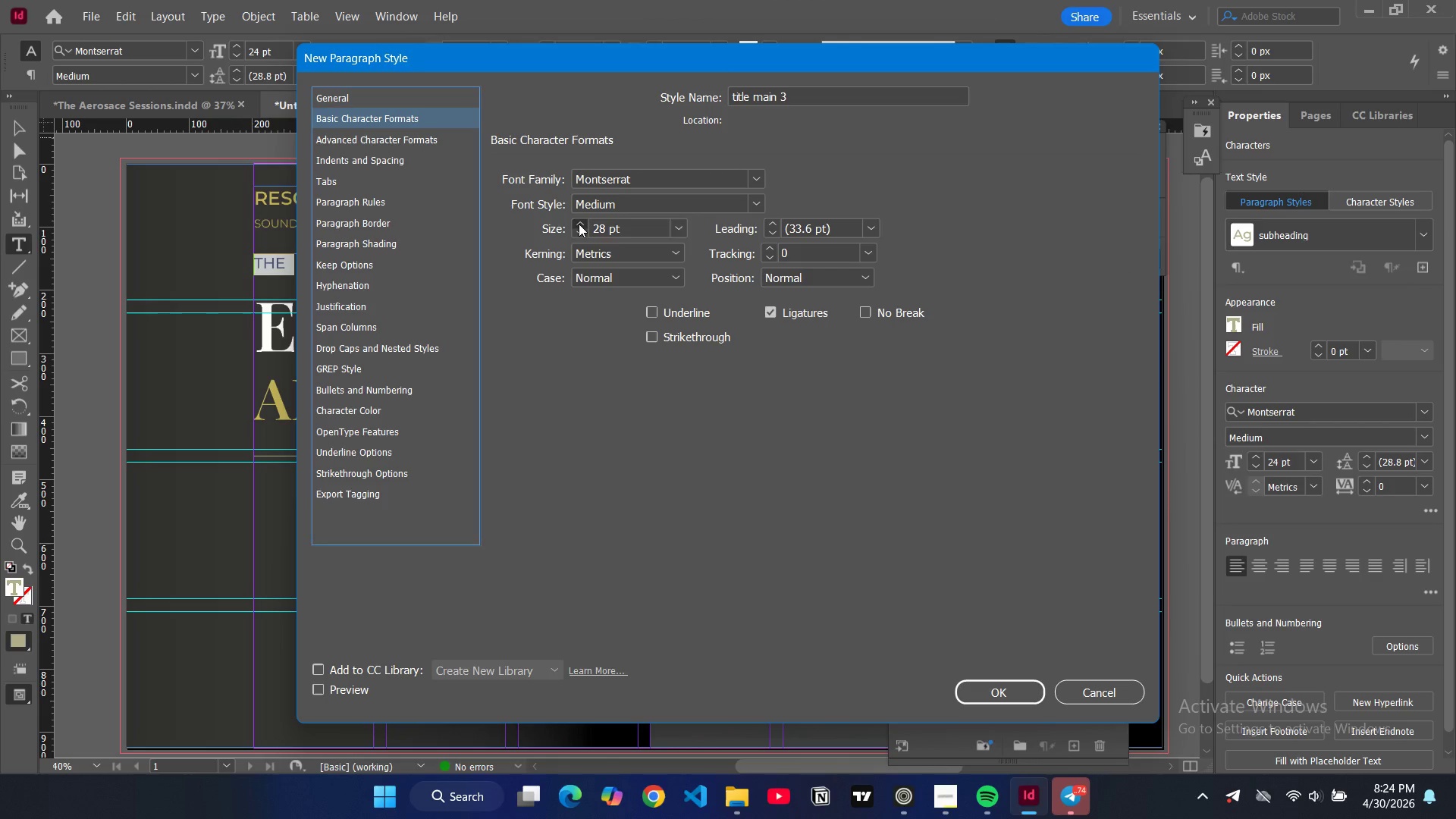 
triple_click([579, 224])
 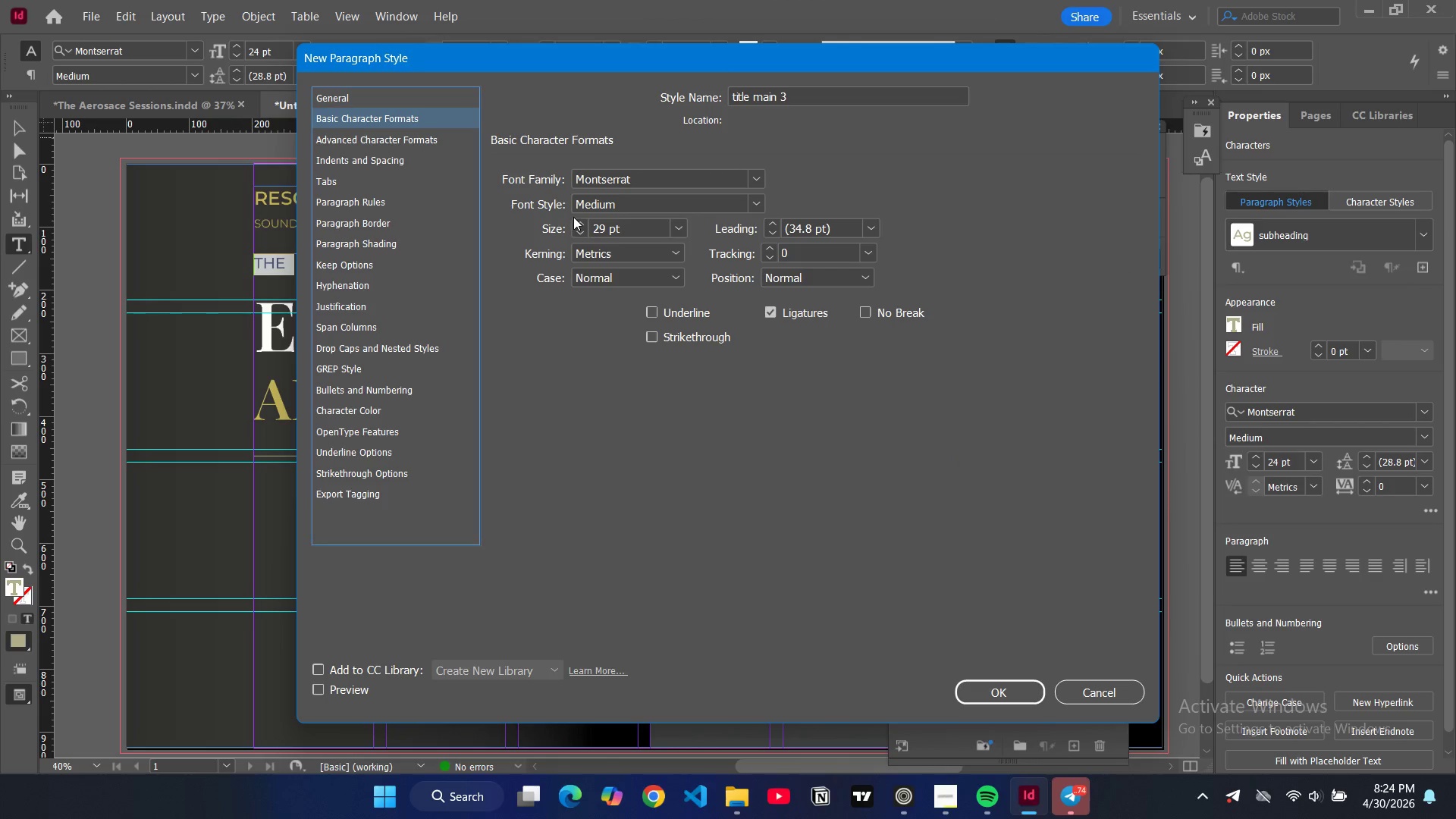 
left_click([577, 224])
 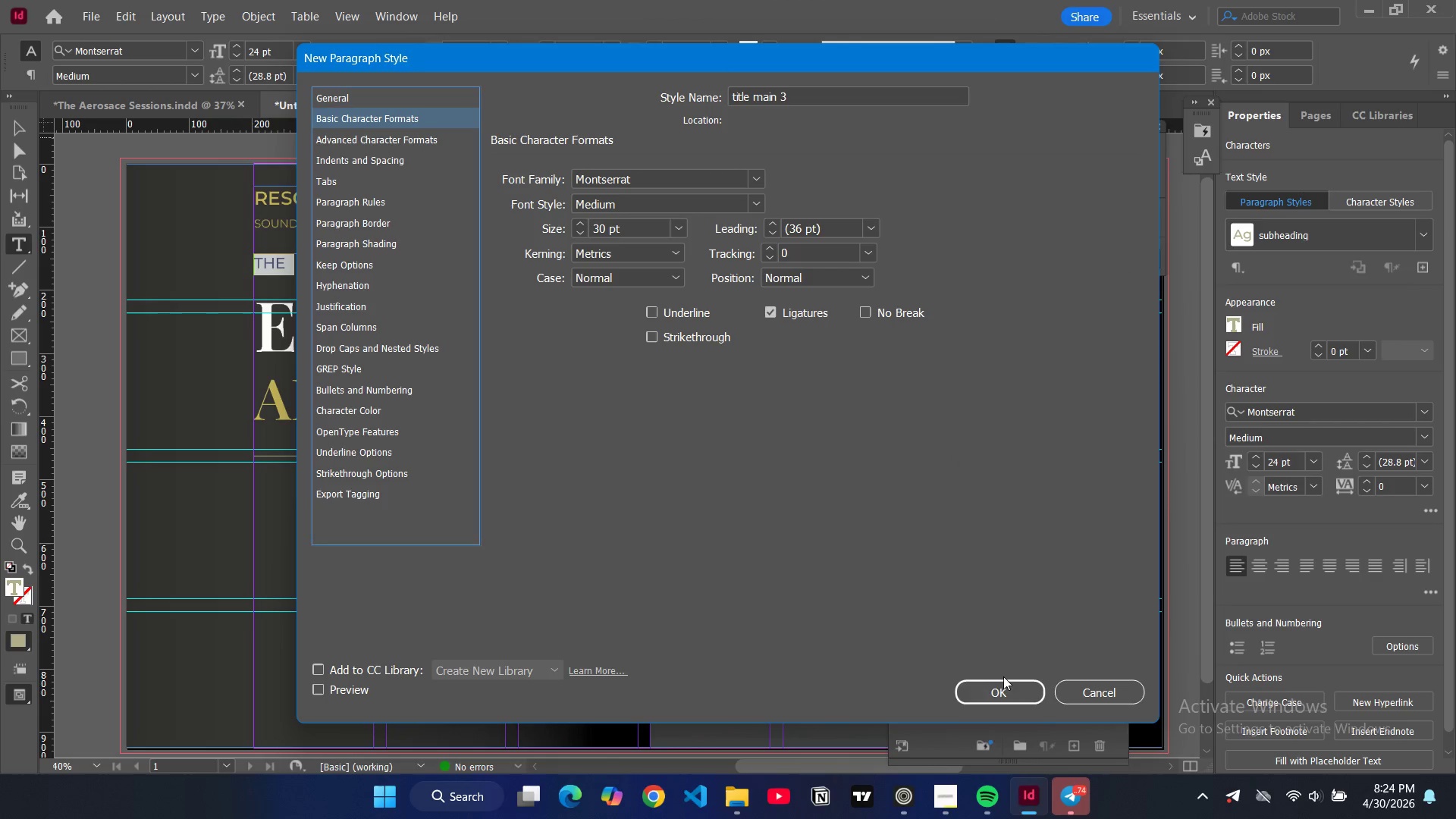 
left_click([999, 682])
 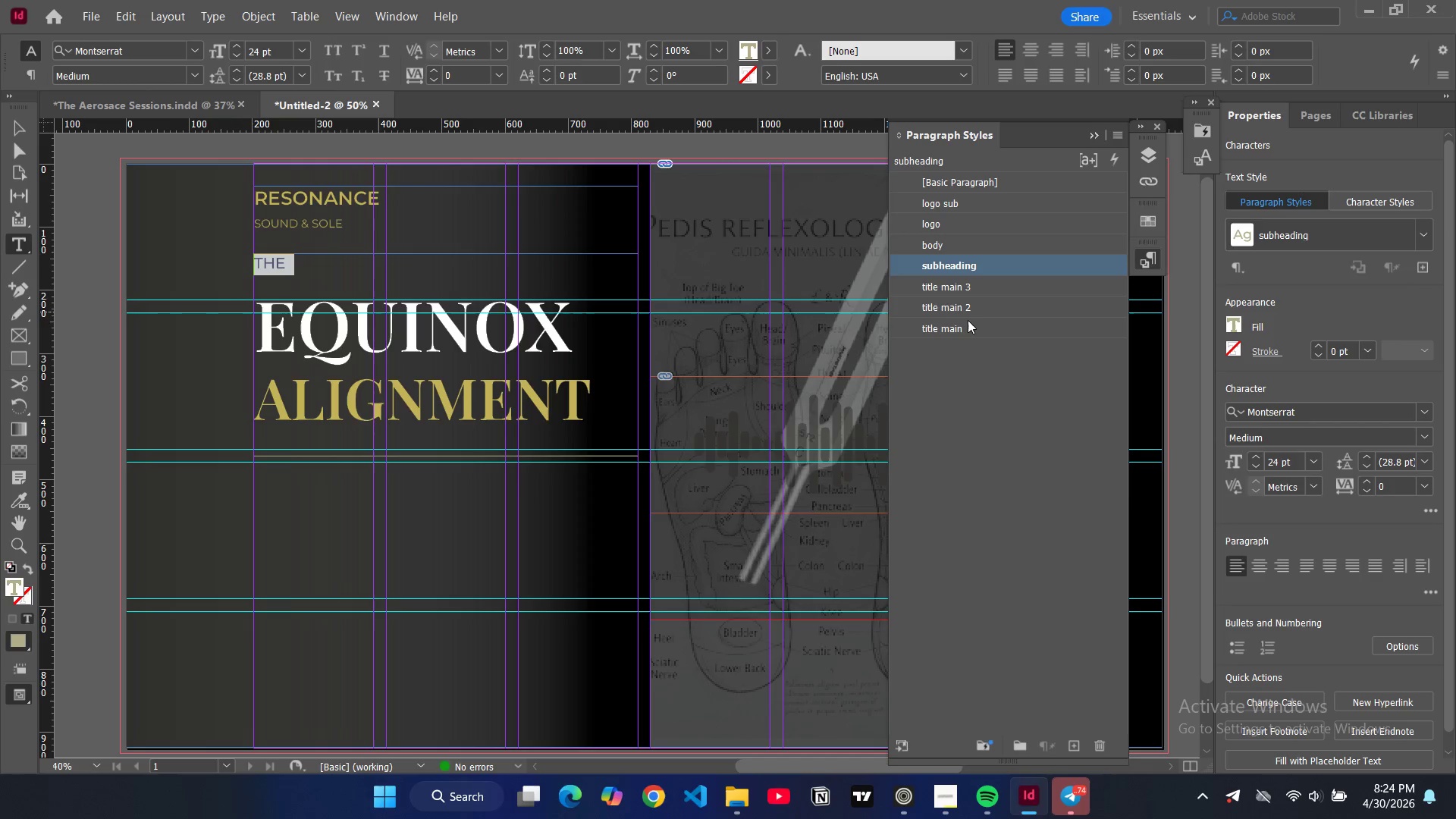 
left_click([964, 287])
 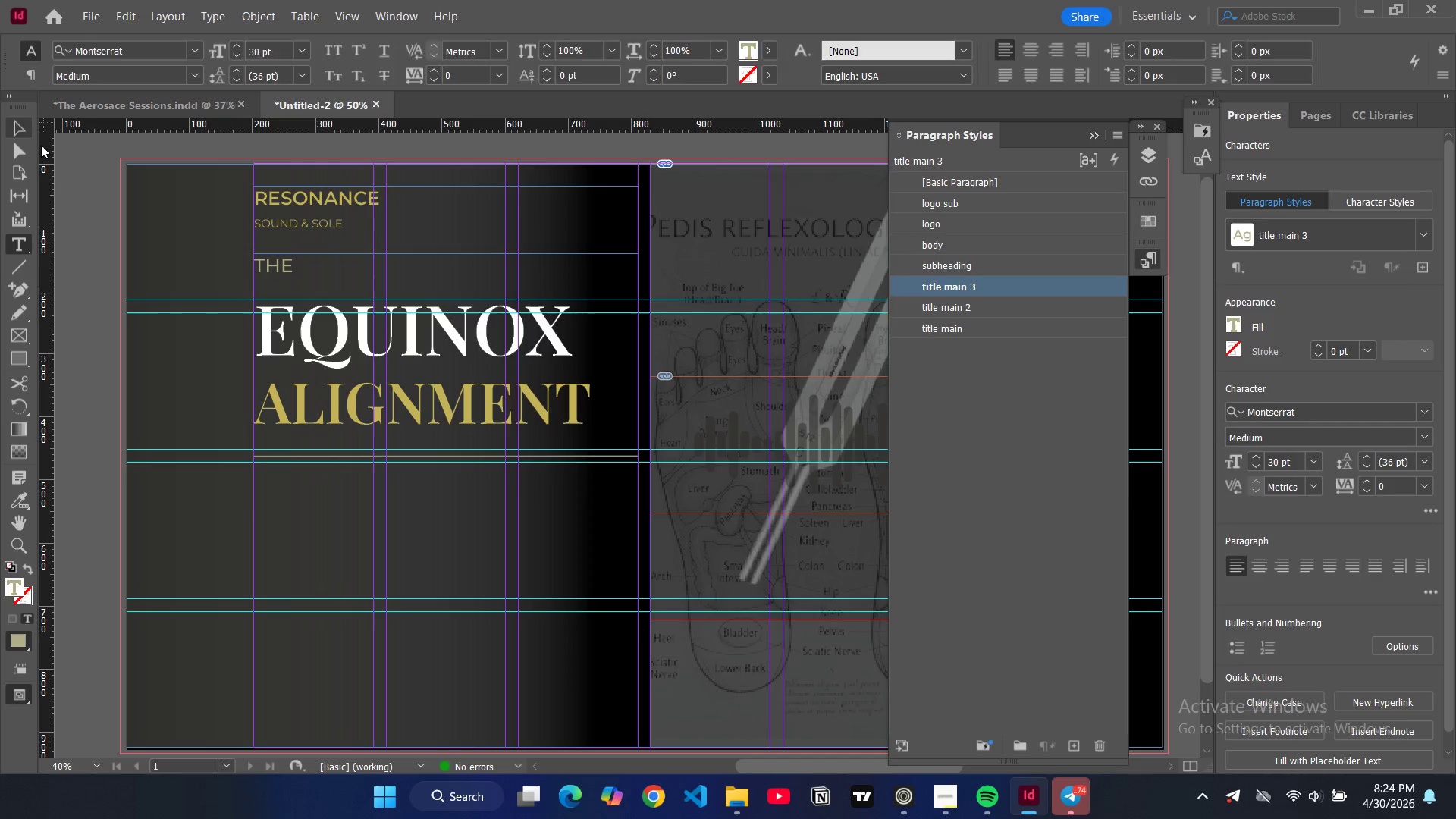 
double_click([90, 191])
 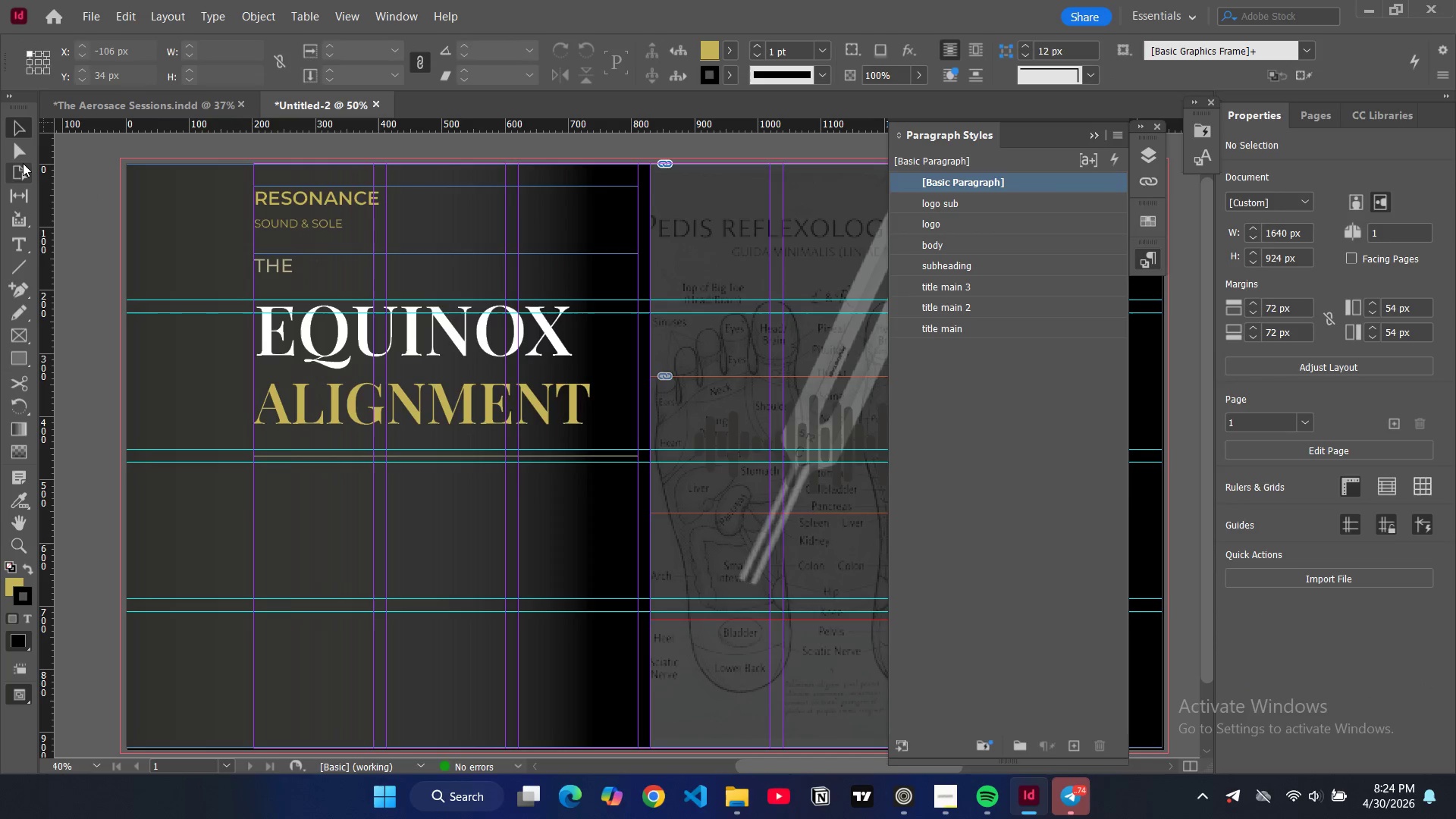 
left_click([20, 249])
 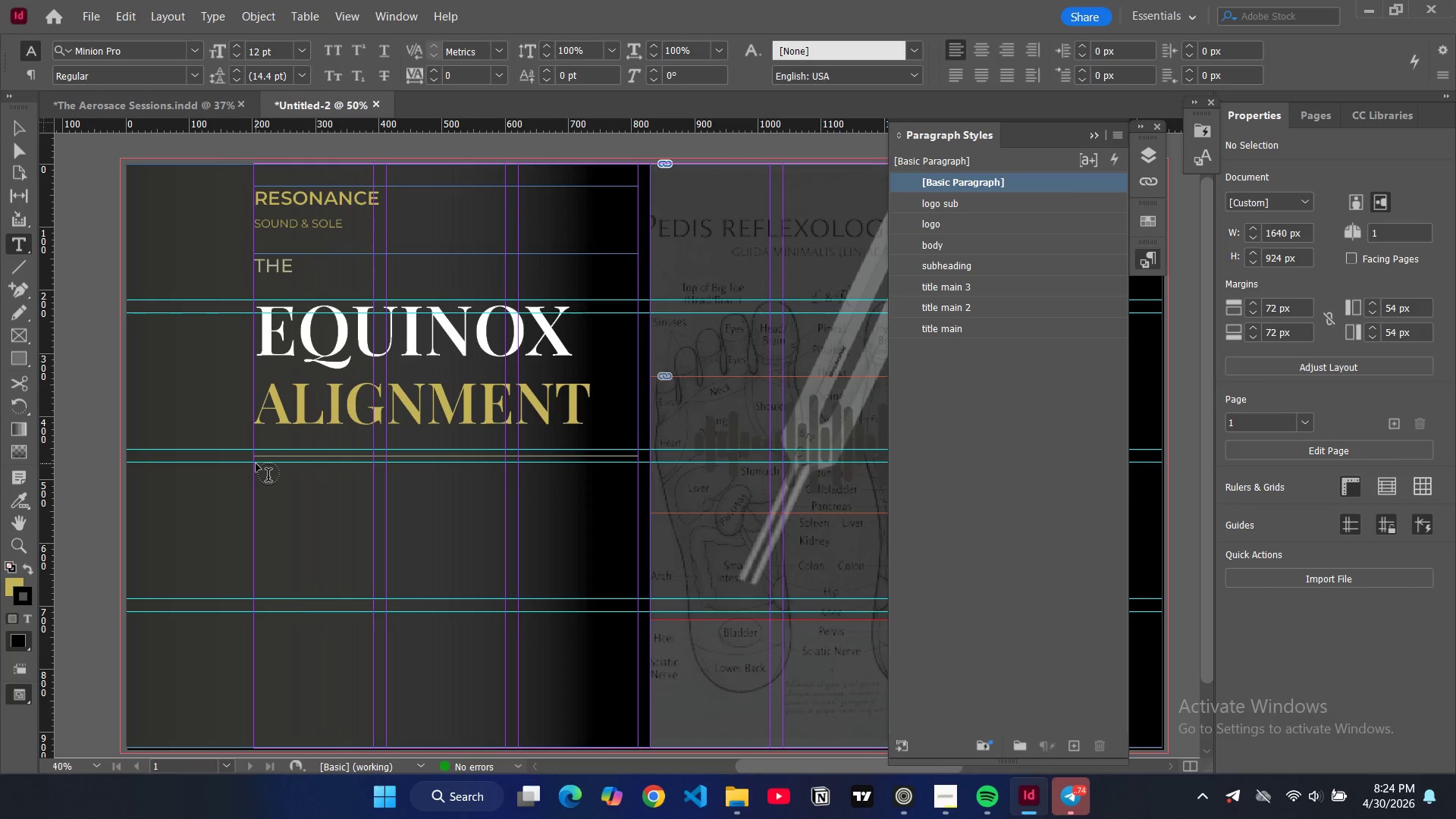 
wait(6.38)
 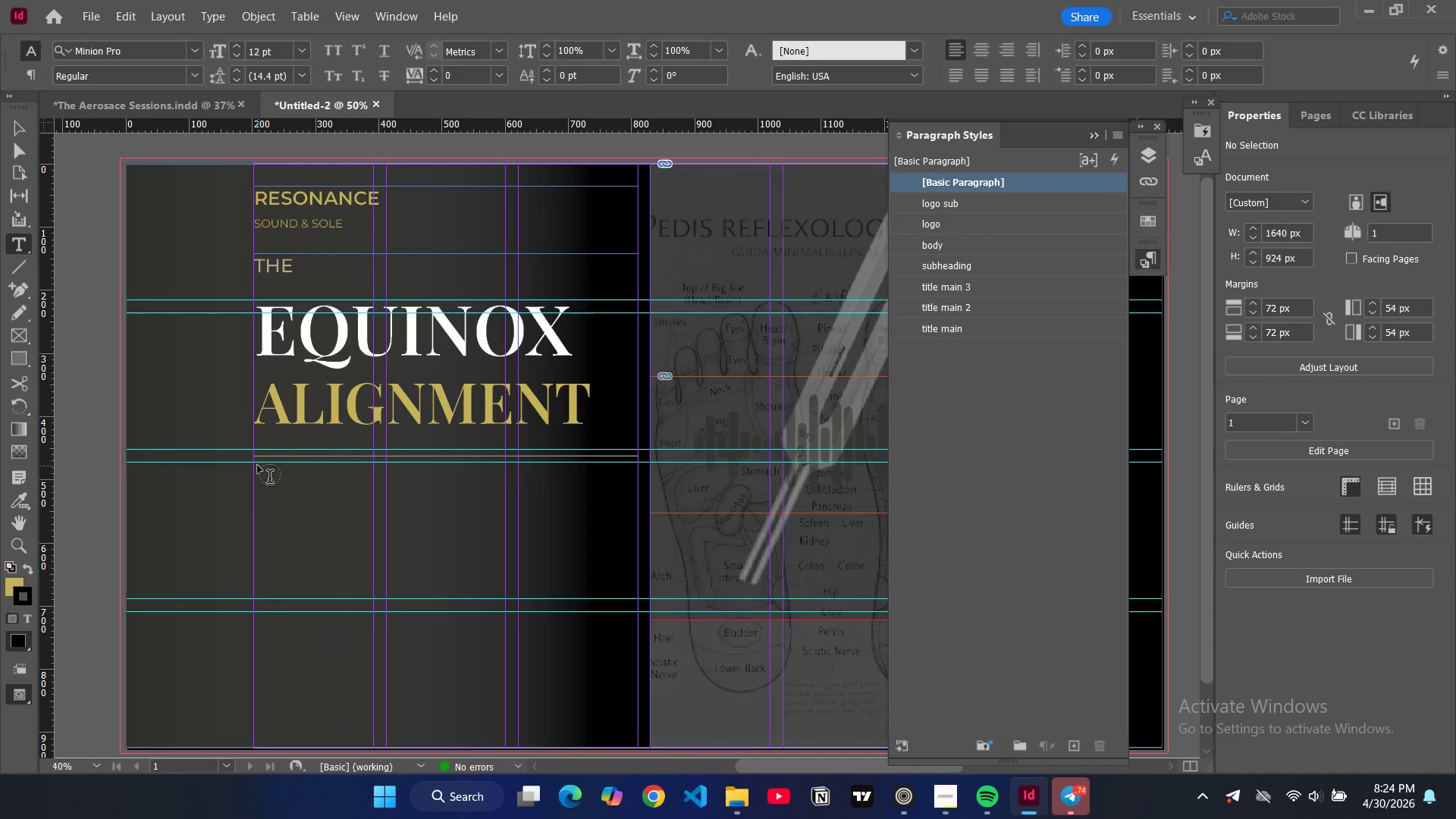 
left_click([7, 122])
 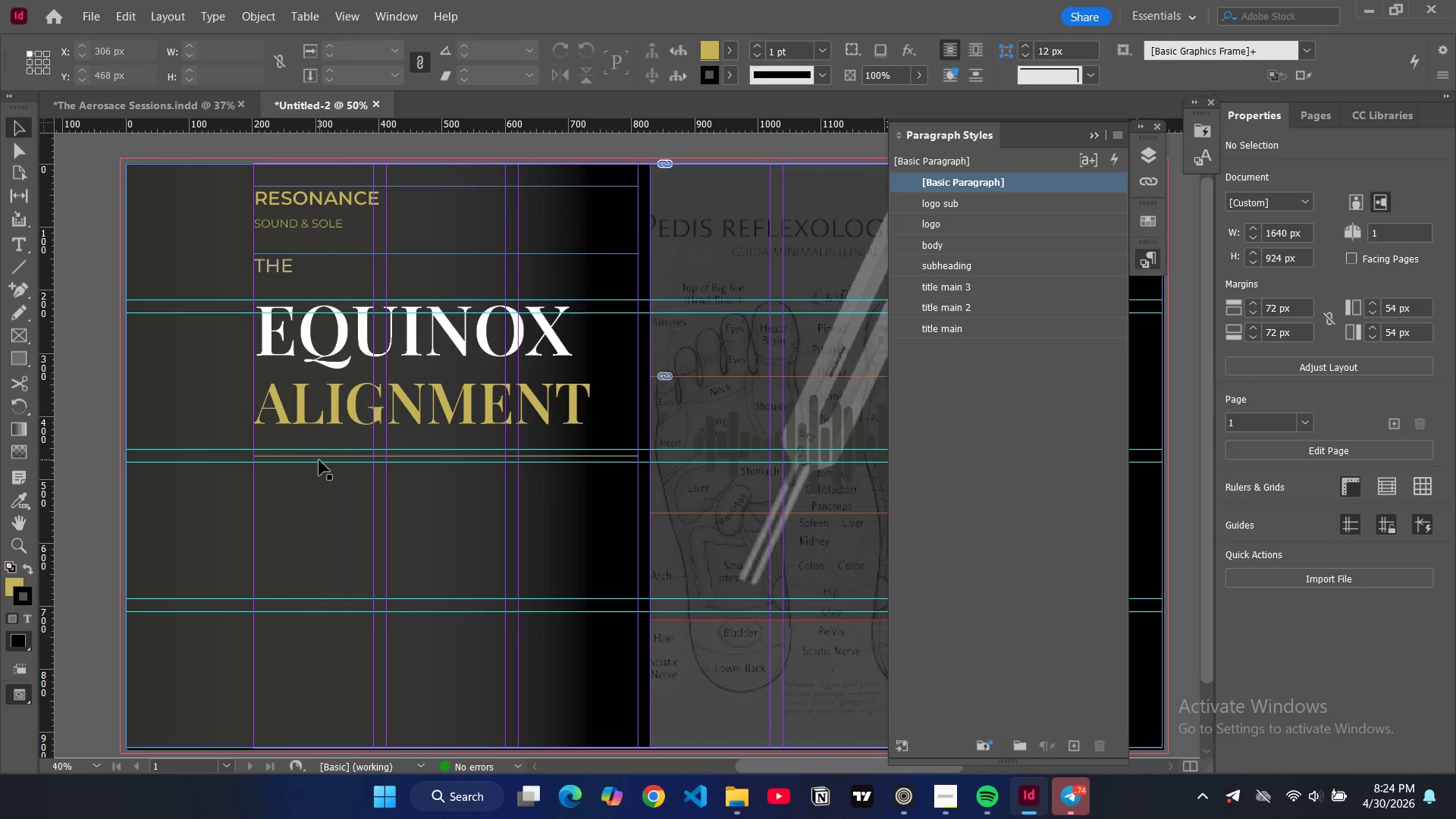 
left_click([319, 459])
 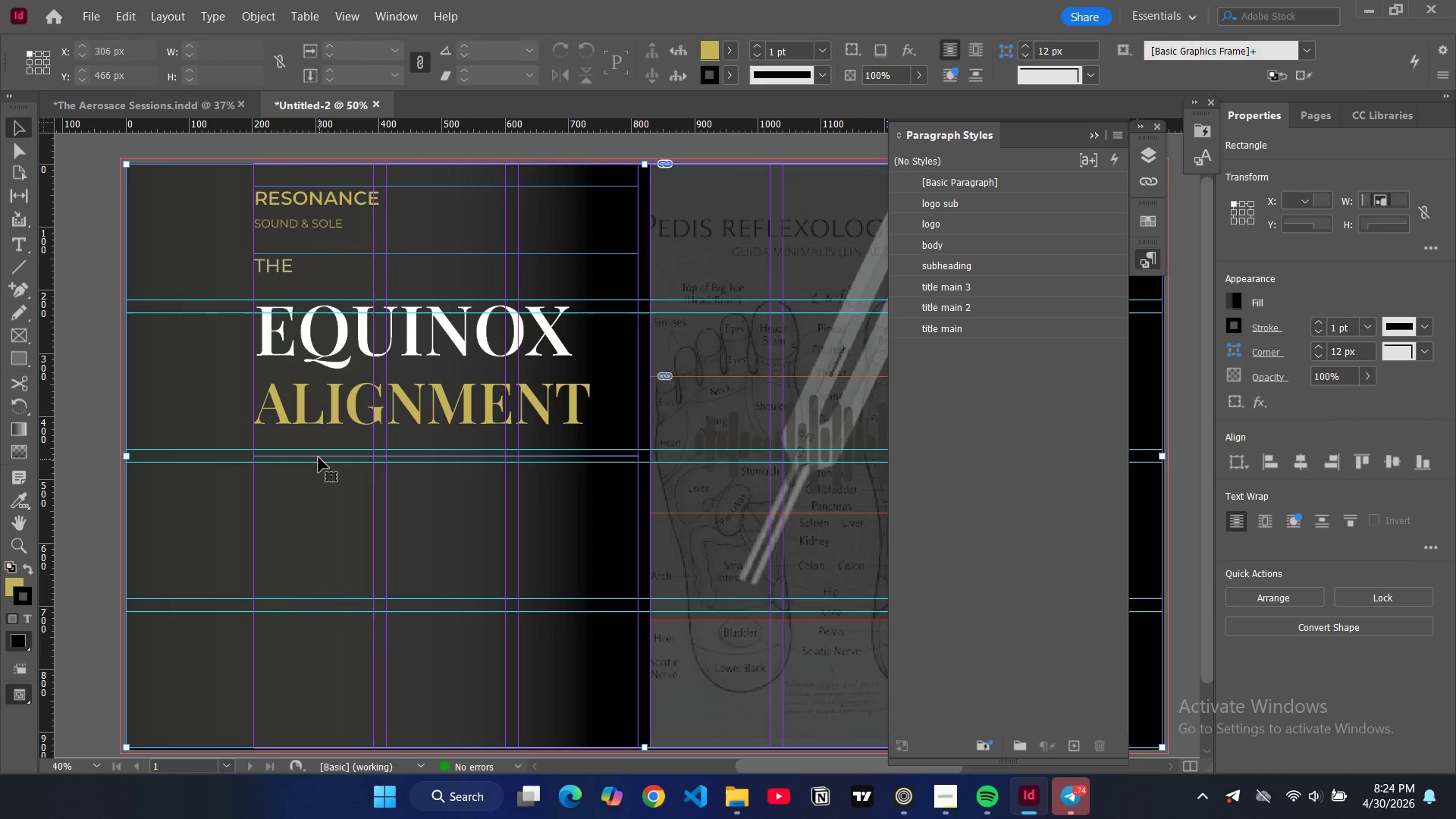 
double_click([318, 457])
 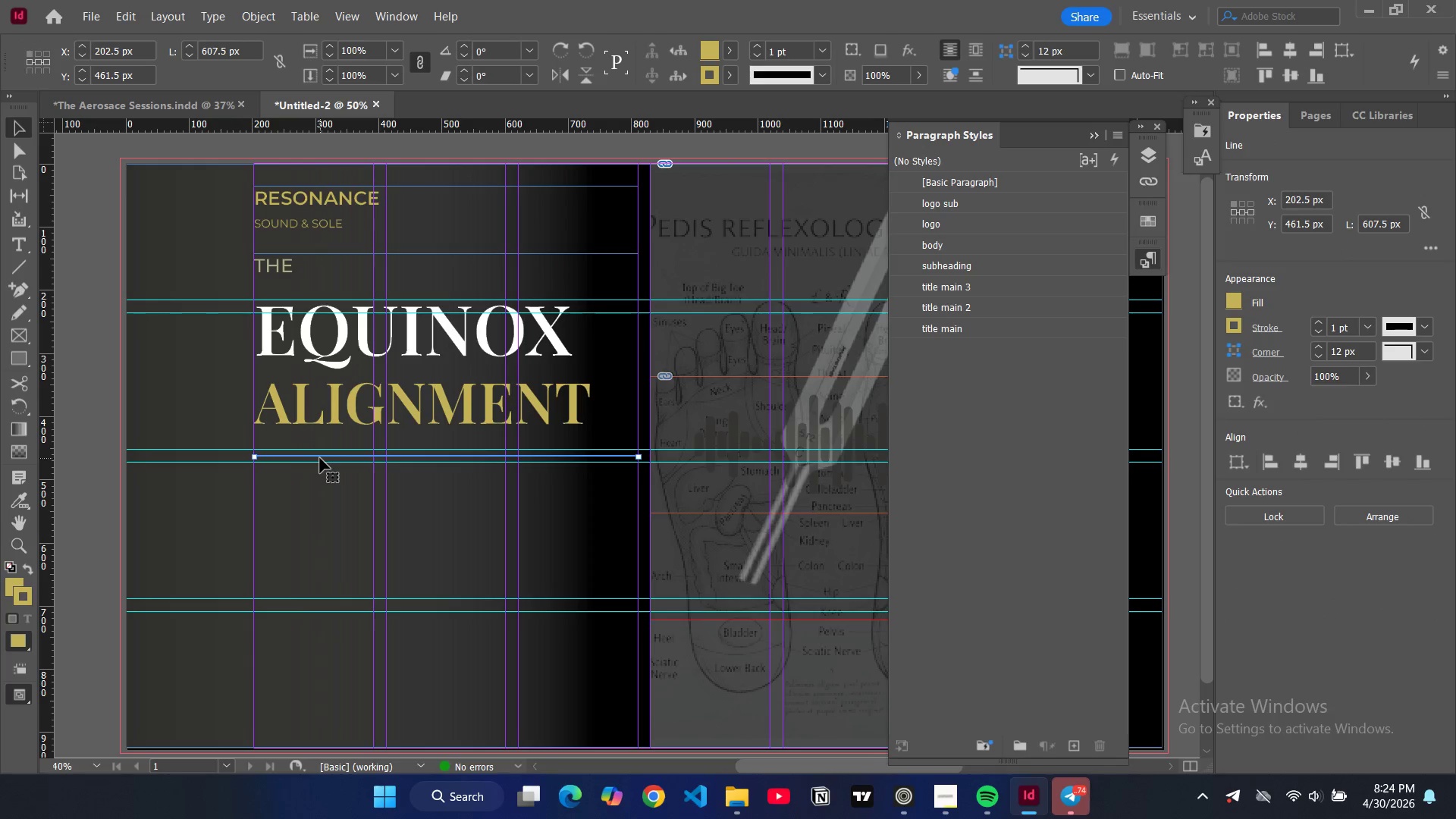 
left_click_drag(start_coordinate=[320, 458], to_coordinate=[319, 452])
 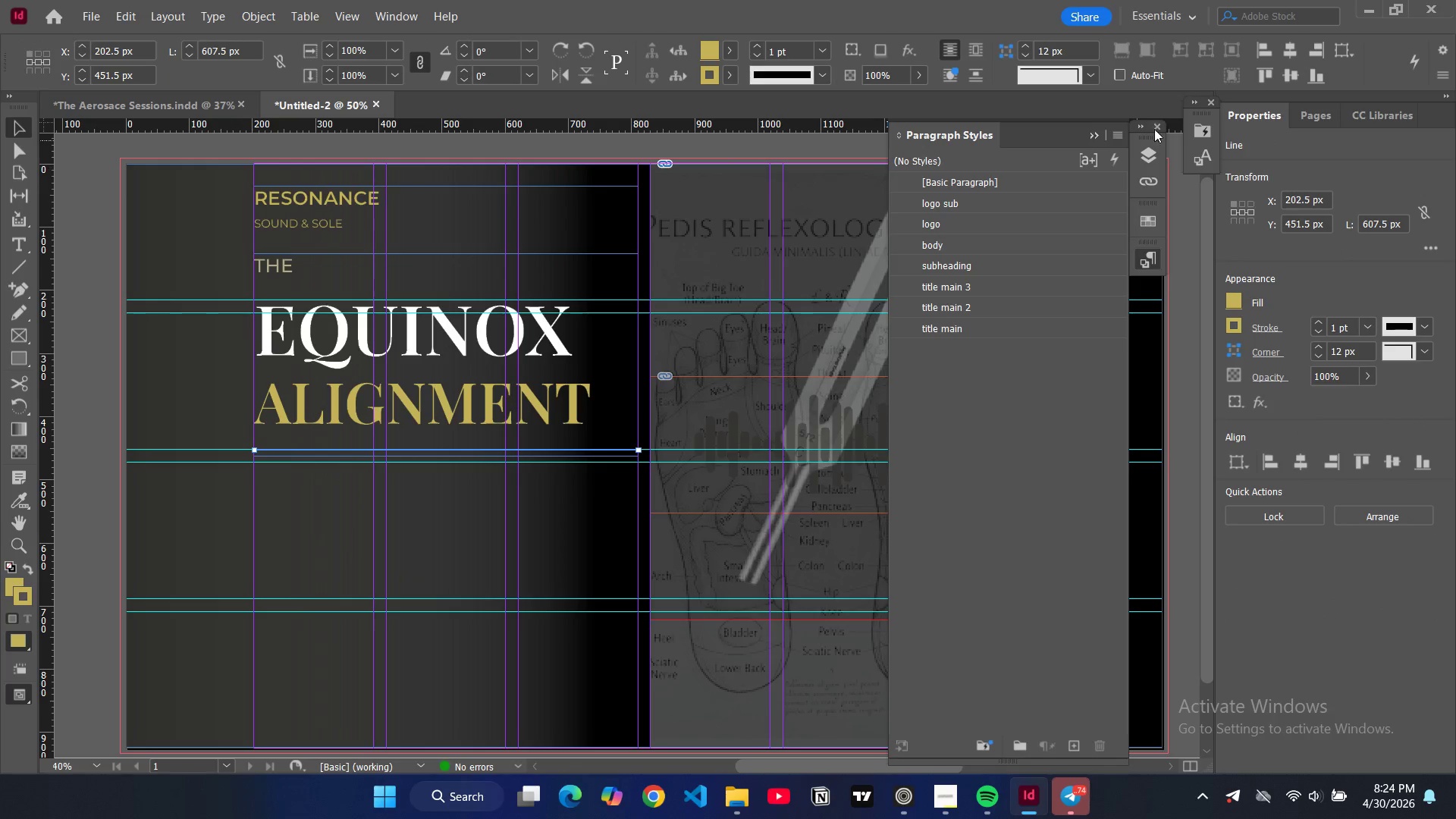 
left_click([1147, 155])
 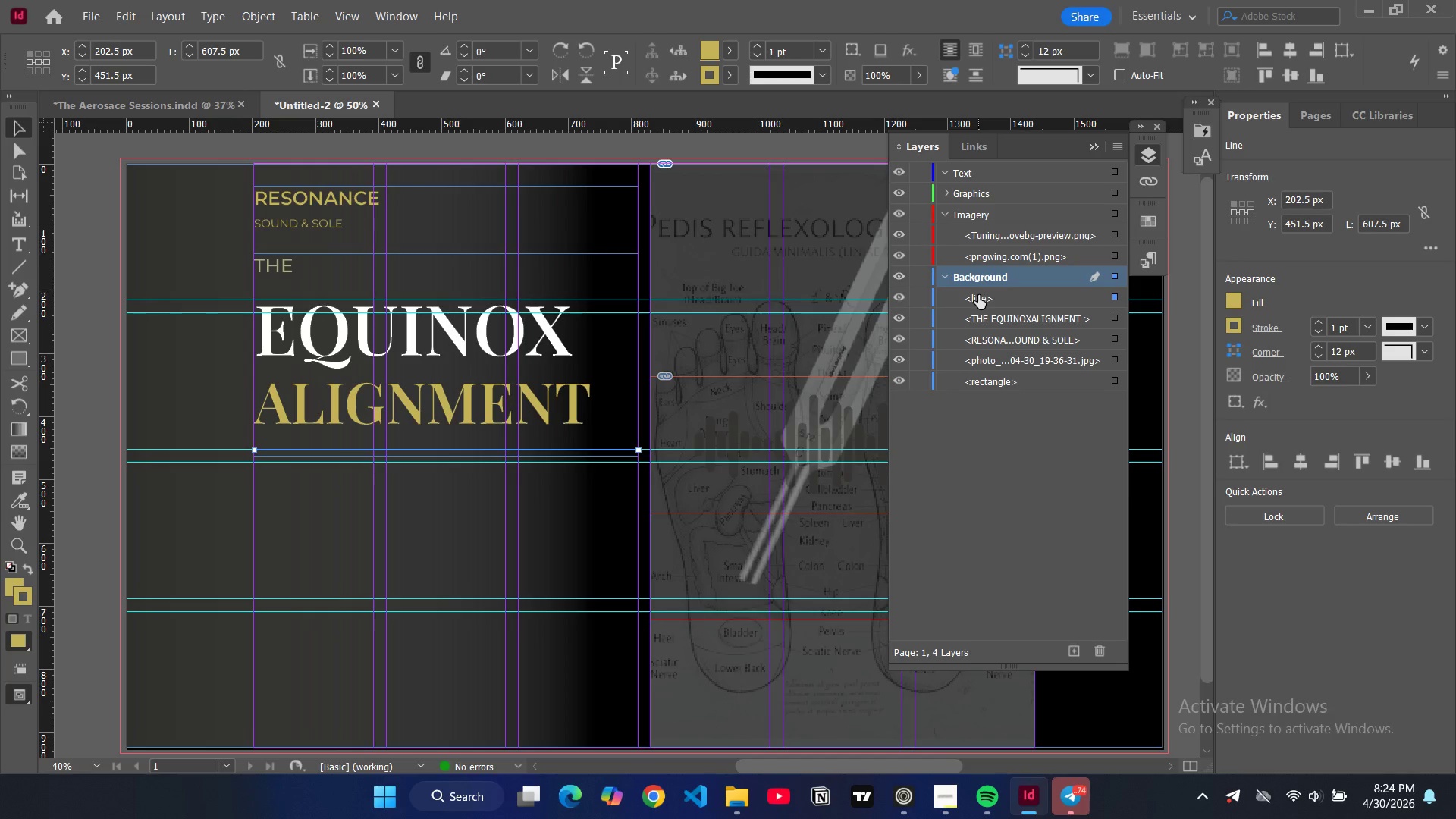 
left_click_drag(start_coordinate=[978, 299], to_coordinate=[983, 206])
 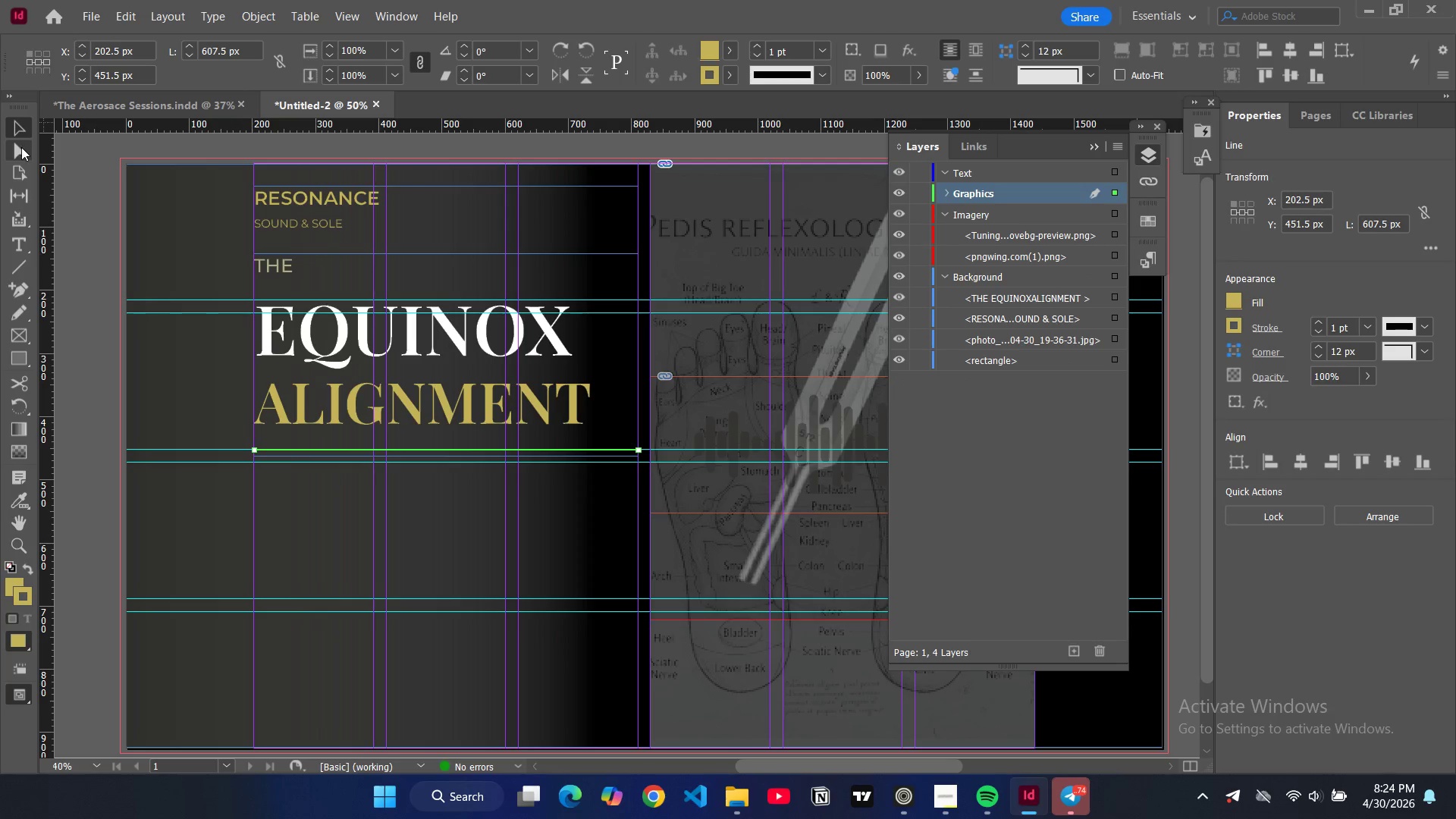 
left_click([71, 192])
 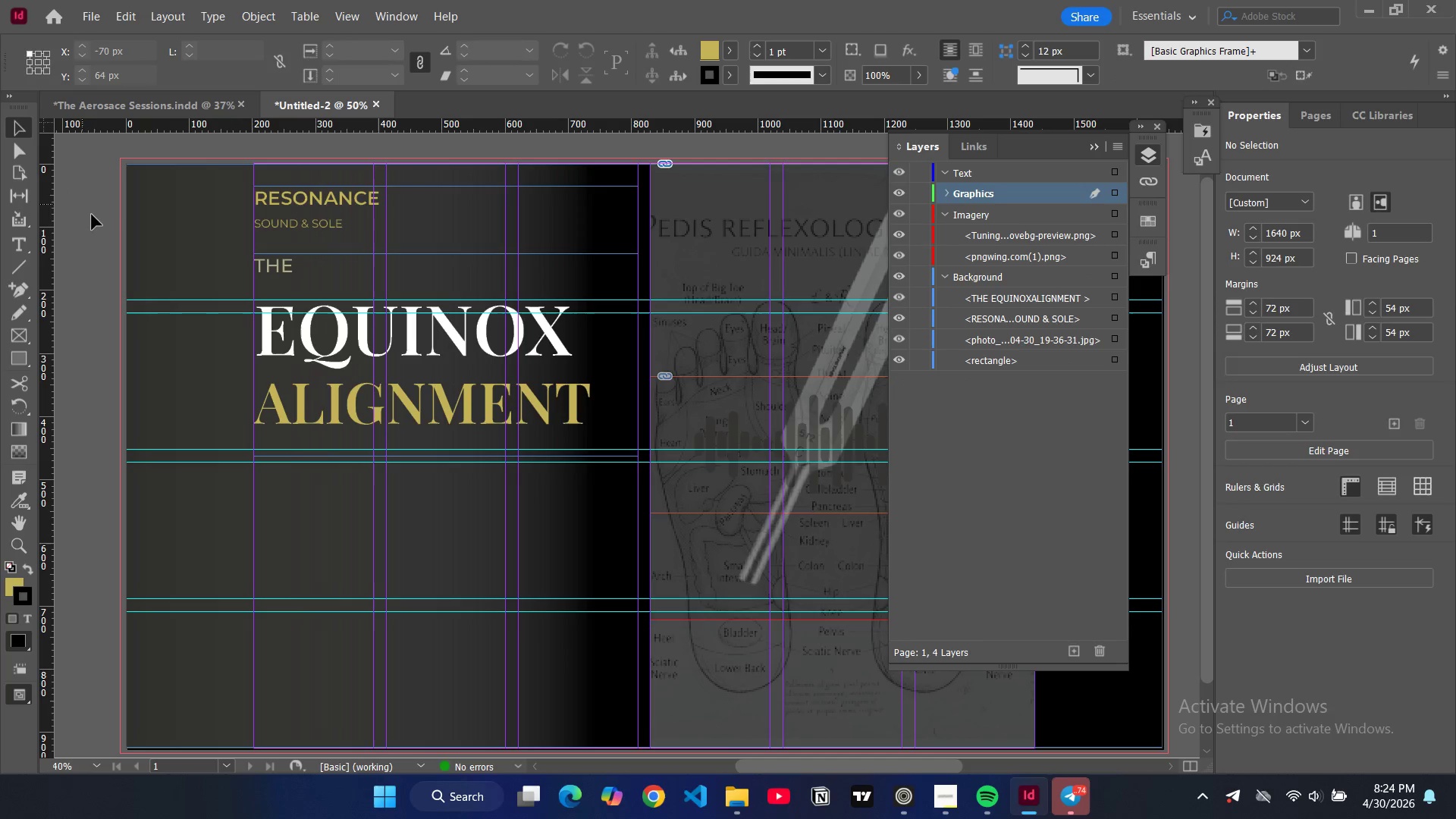 
type(ww)
 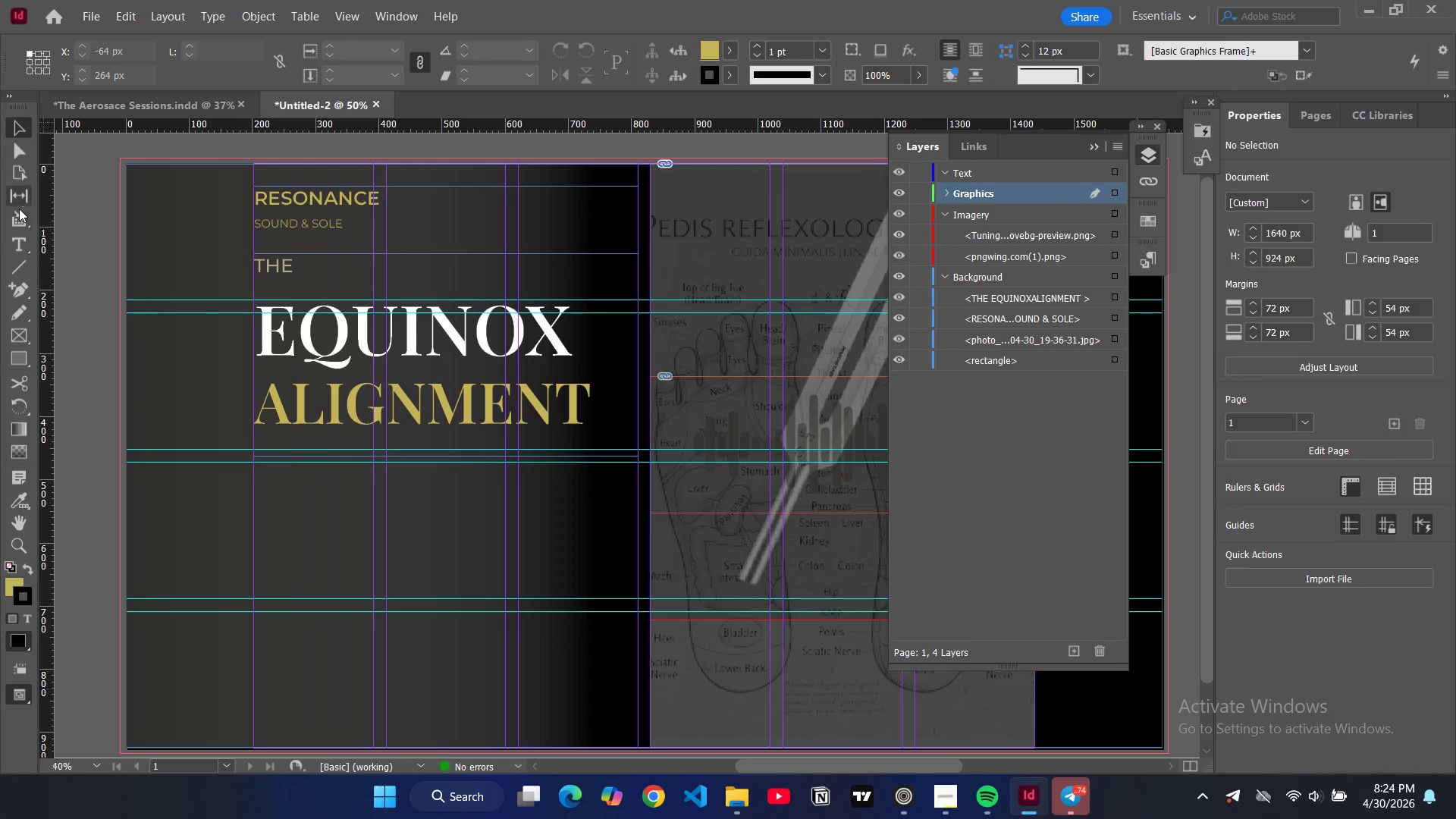 
left_click([16, 246])
 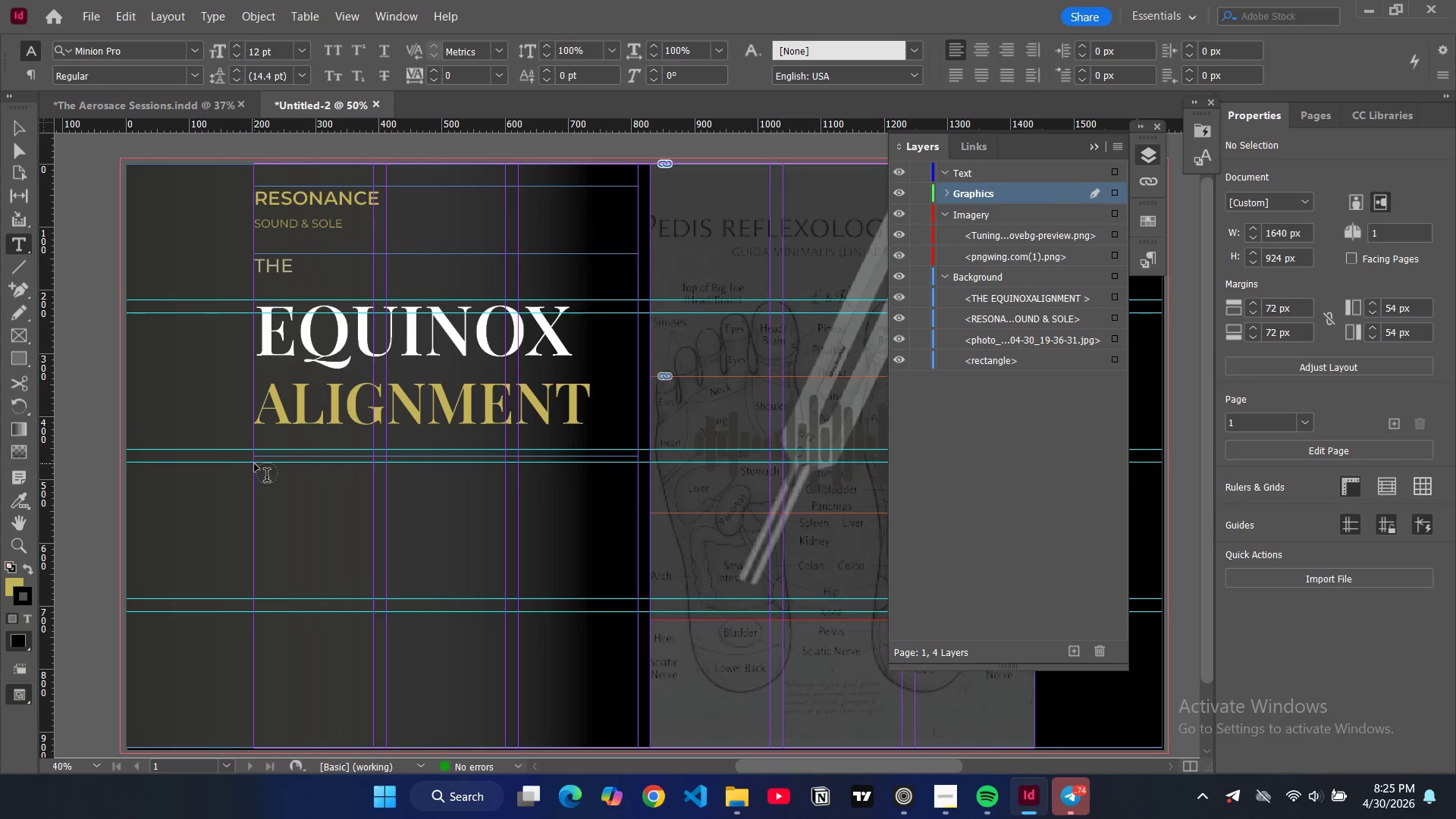 
left_click_drag(start_coordinate=[255, 464], to_coordinate=[639, 524])
 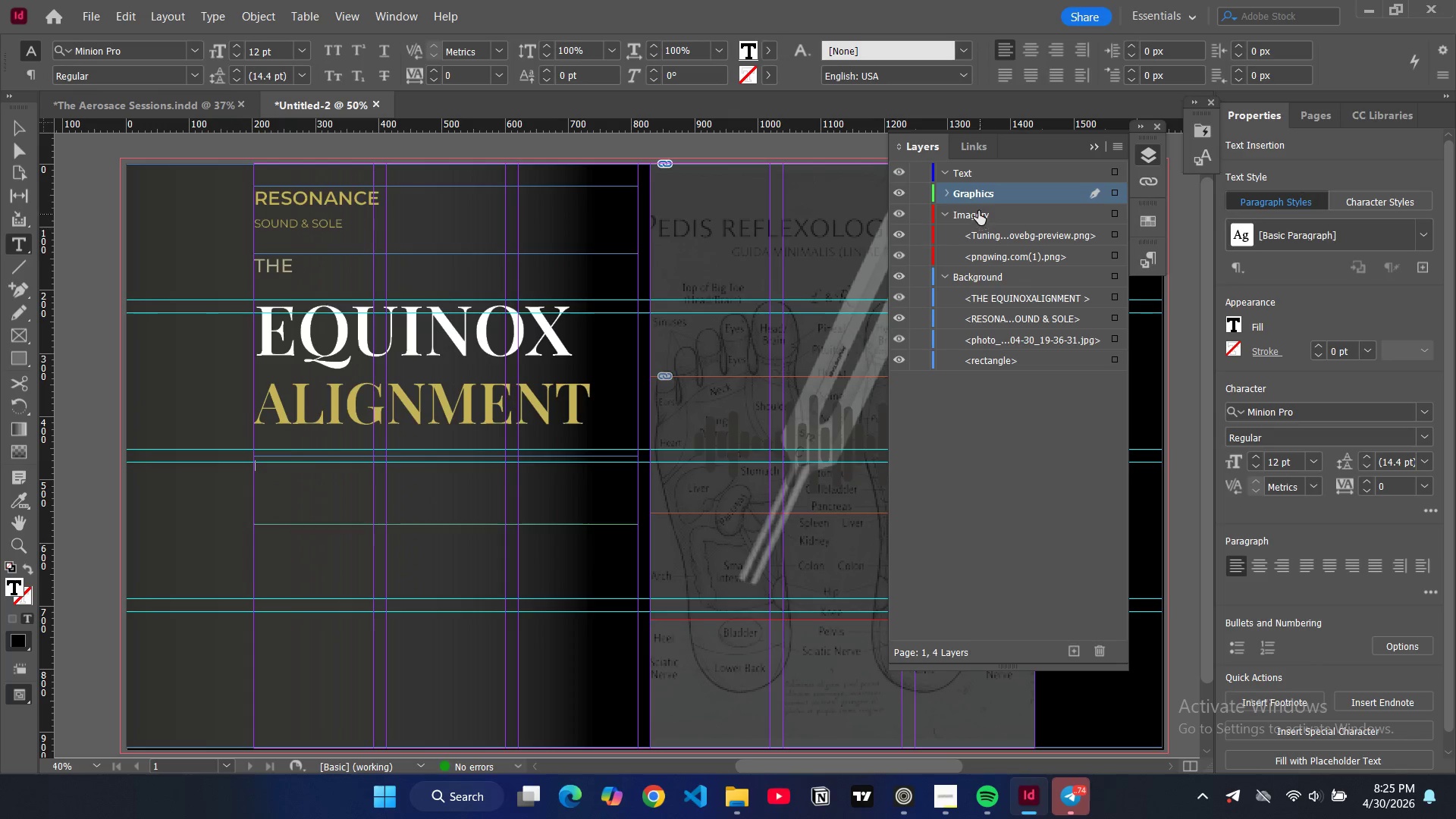 
left_click_drag(start_coordinate=[984, 218], to_coordinate=[965, 176])
 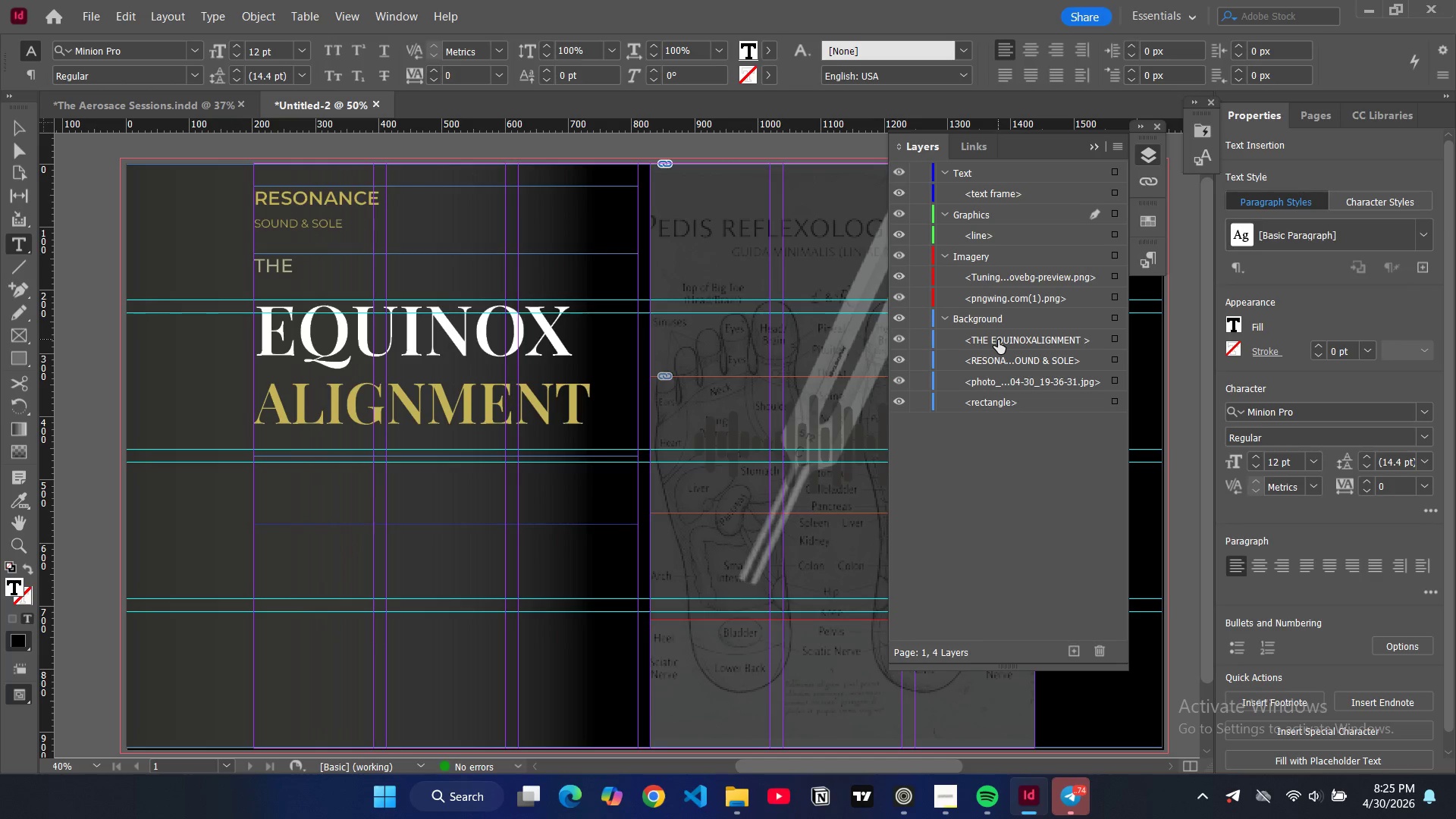 
left_click_drag(start_coordinate=[998, 340], to_coordinate=[997, 201])
 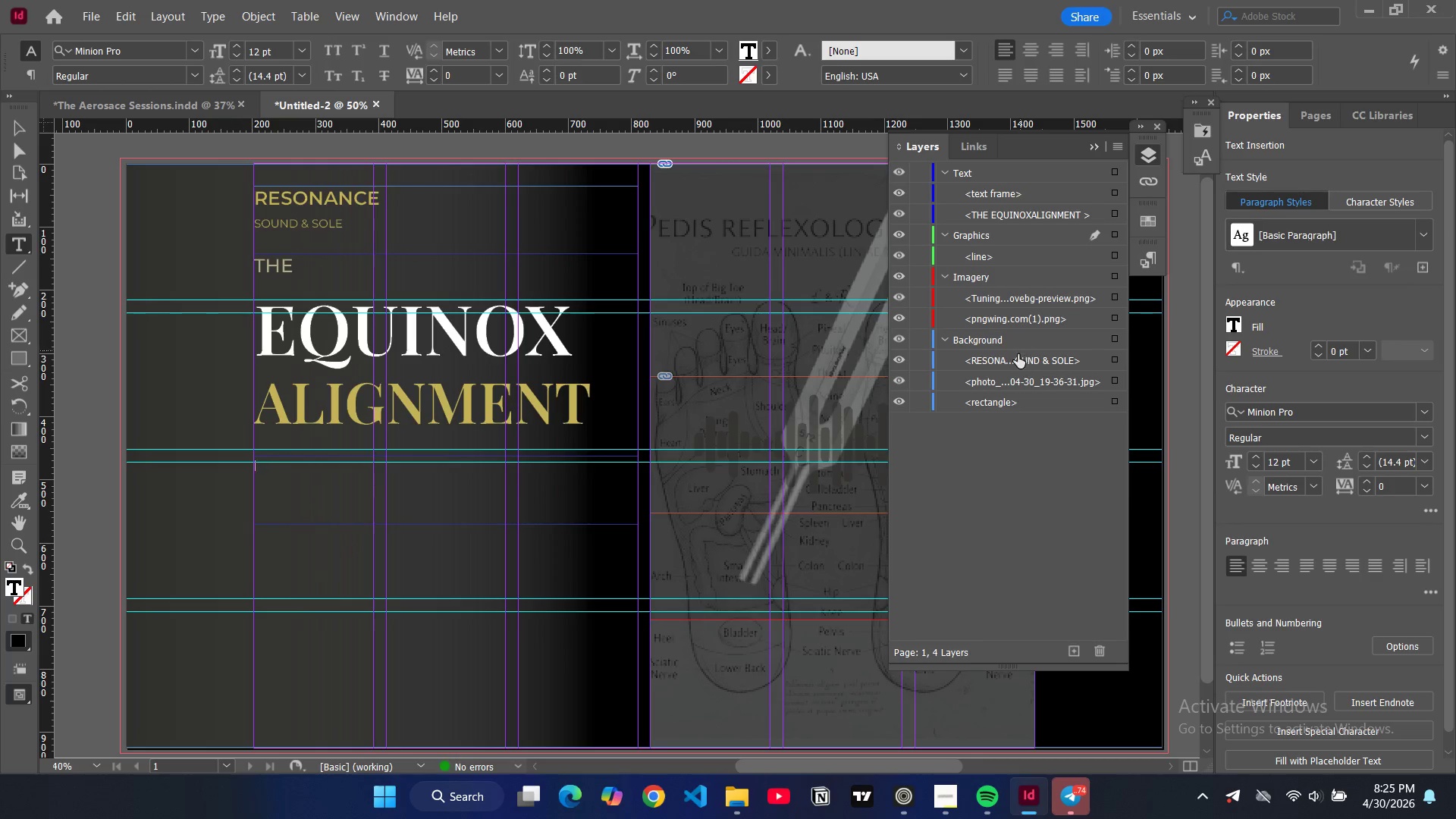 
left_click_drag(start_coordinate=[1015, 360], to_coordinate=[1010, 193])
 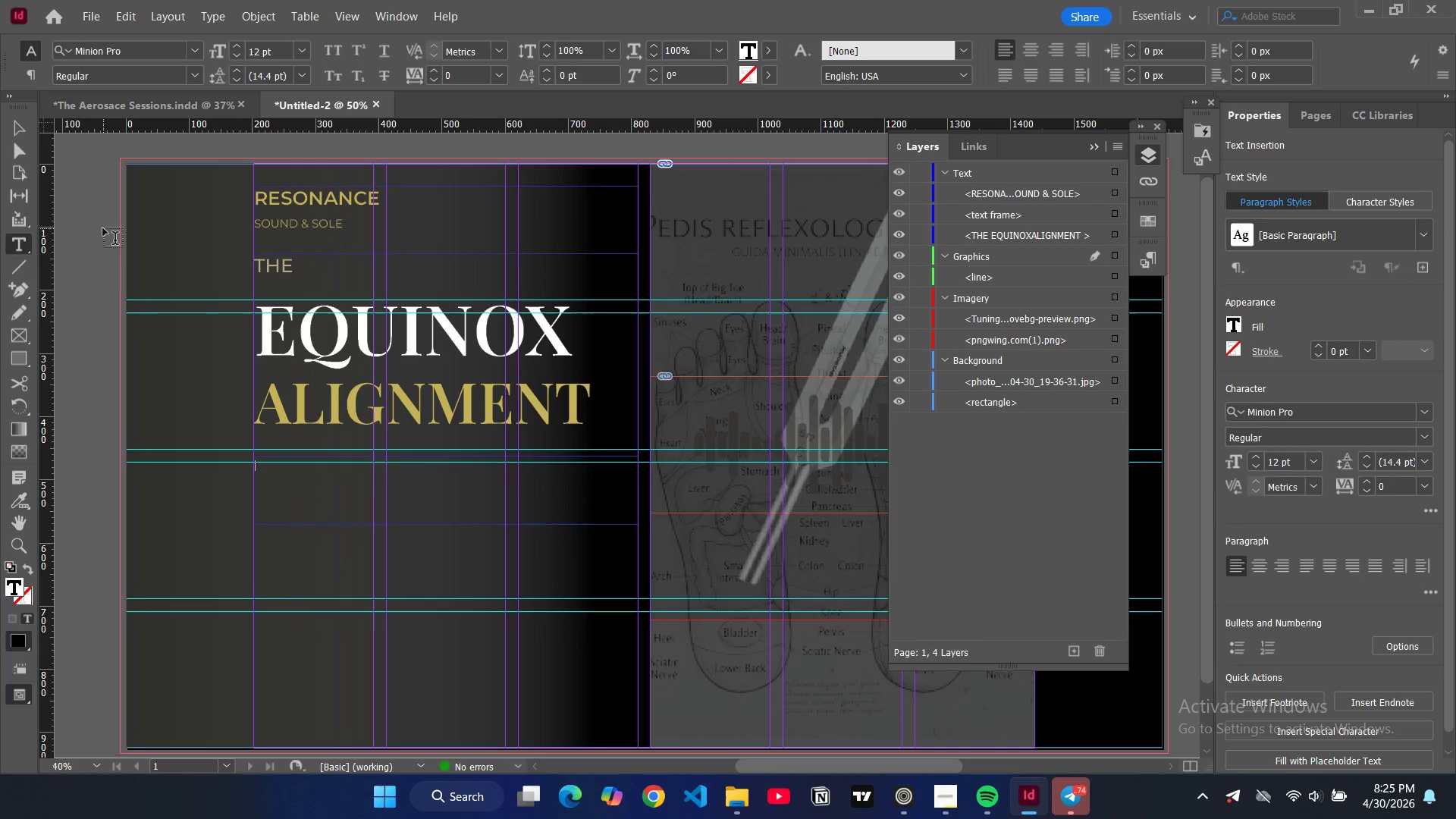 
wait(8.98)
 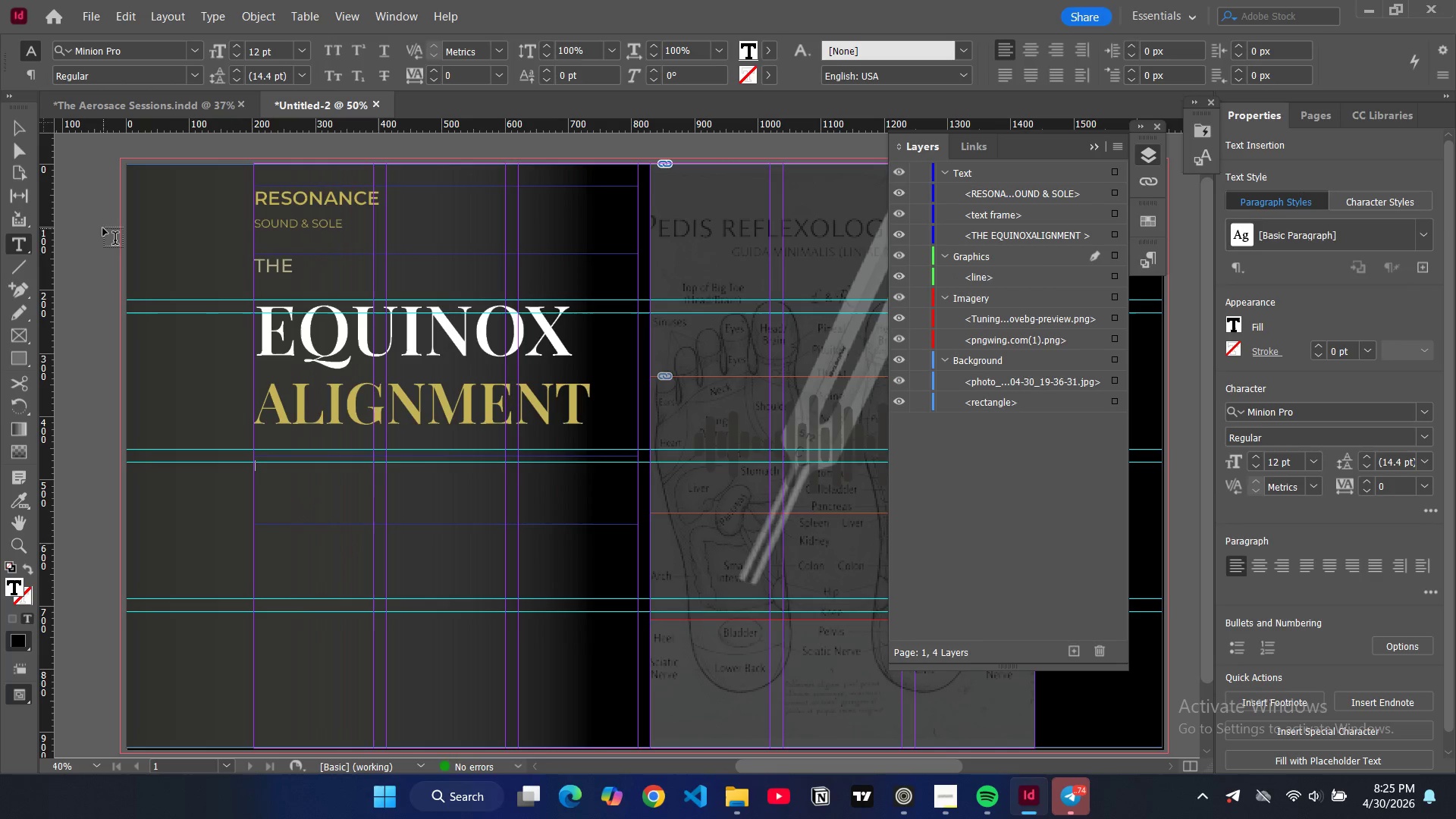 
double_click([285, 269])
 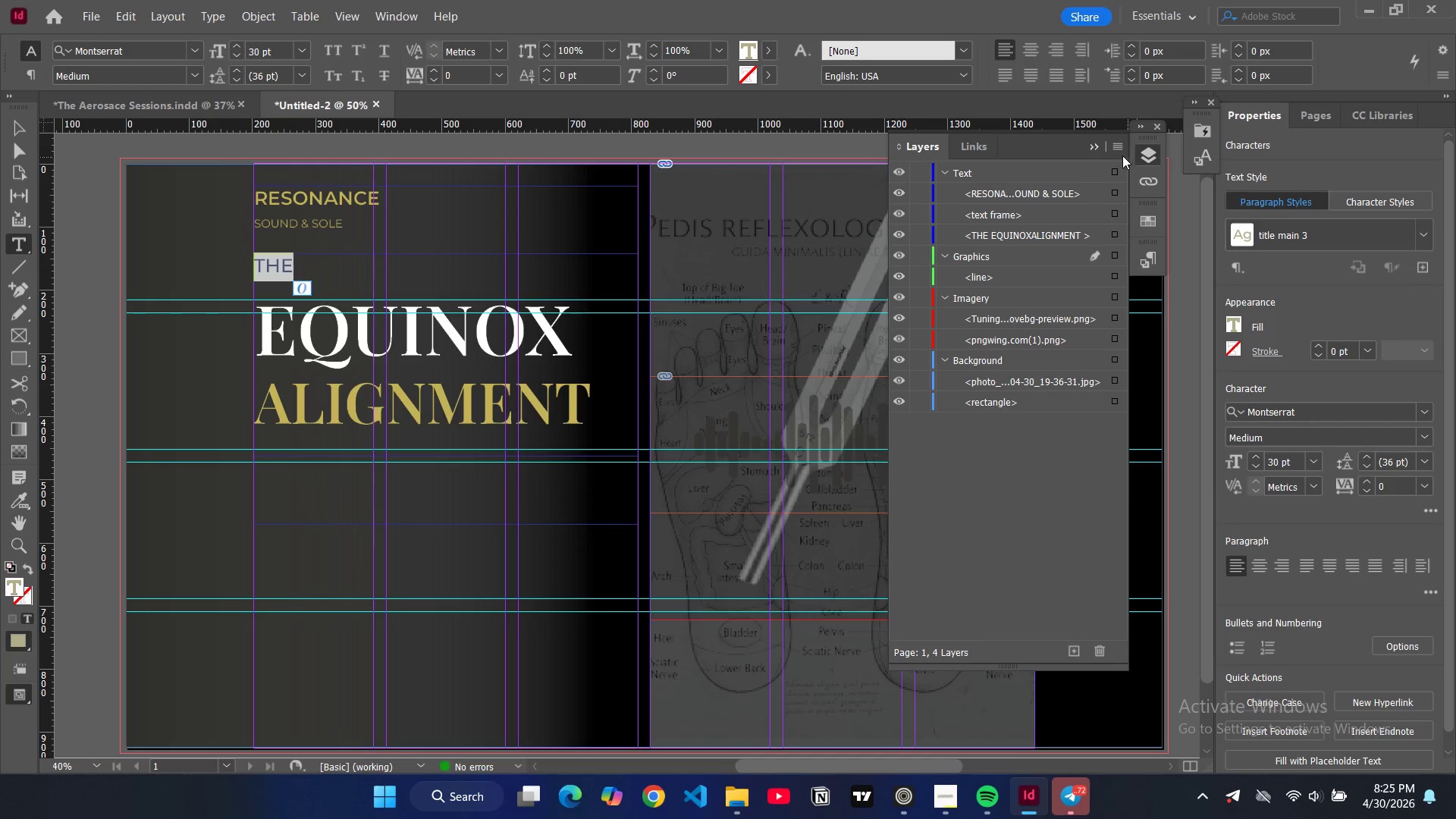 
left_click([1099, 146])
 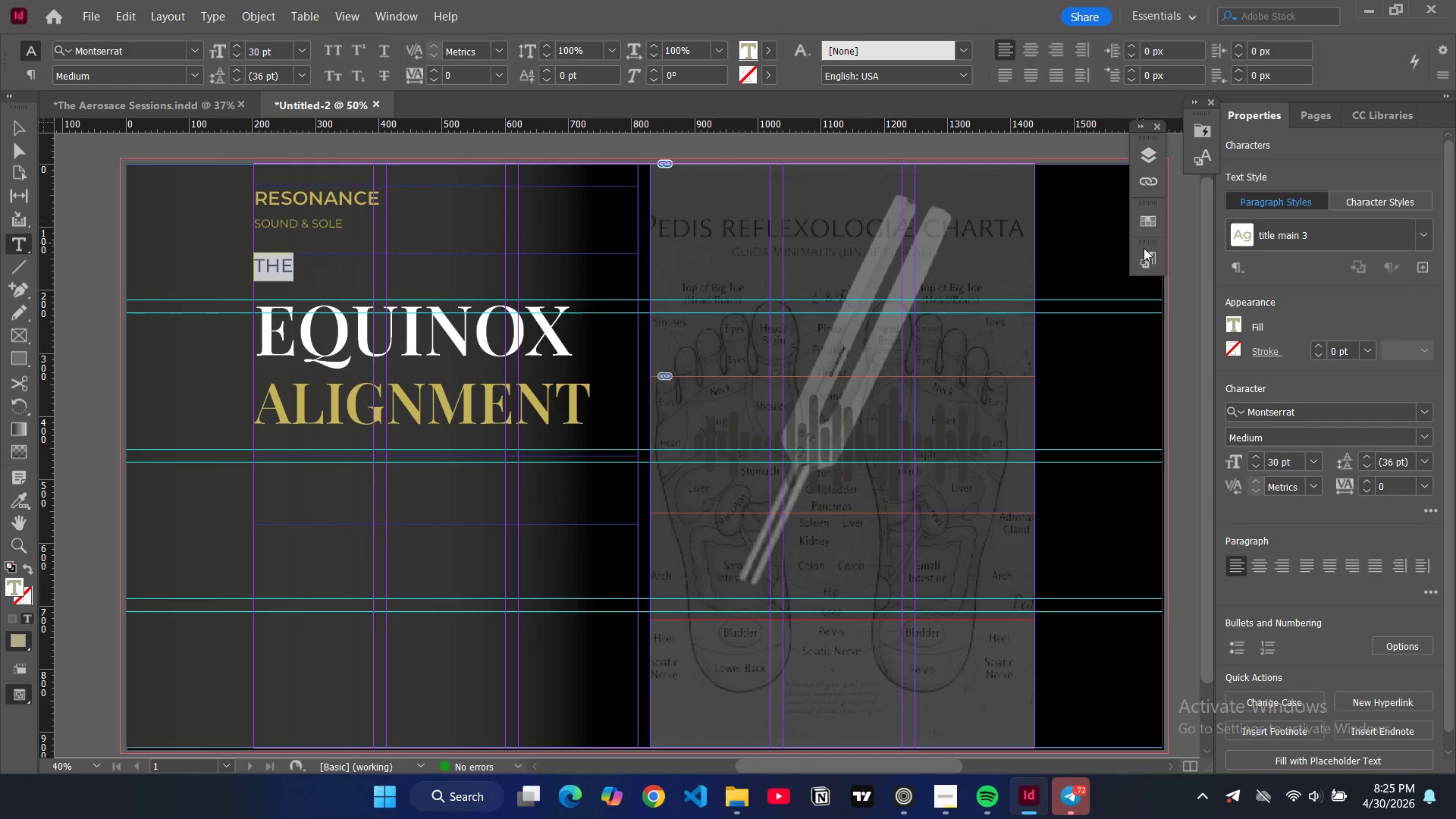 
left_click([1144, 252])
 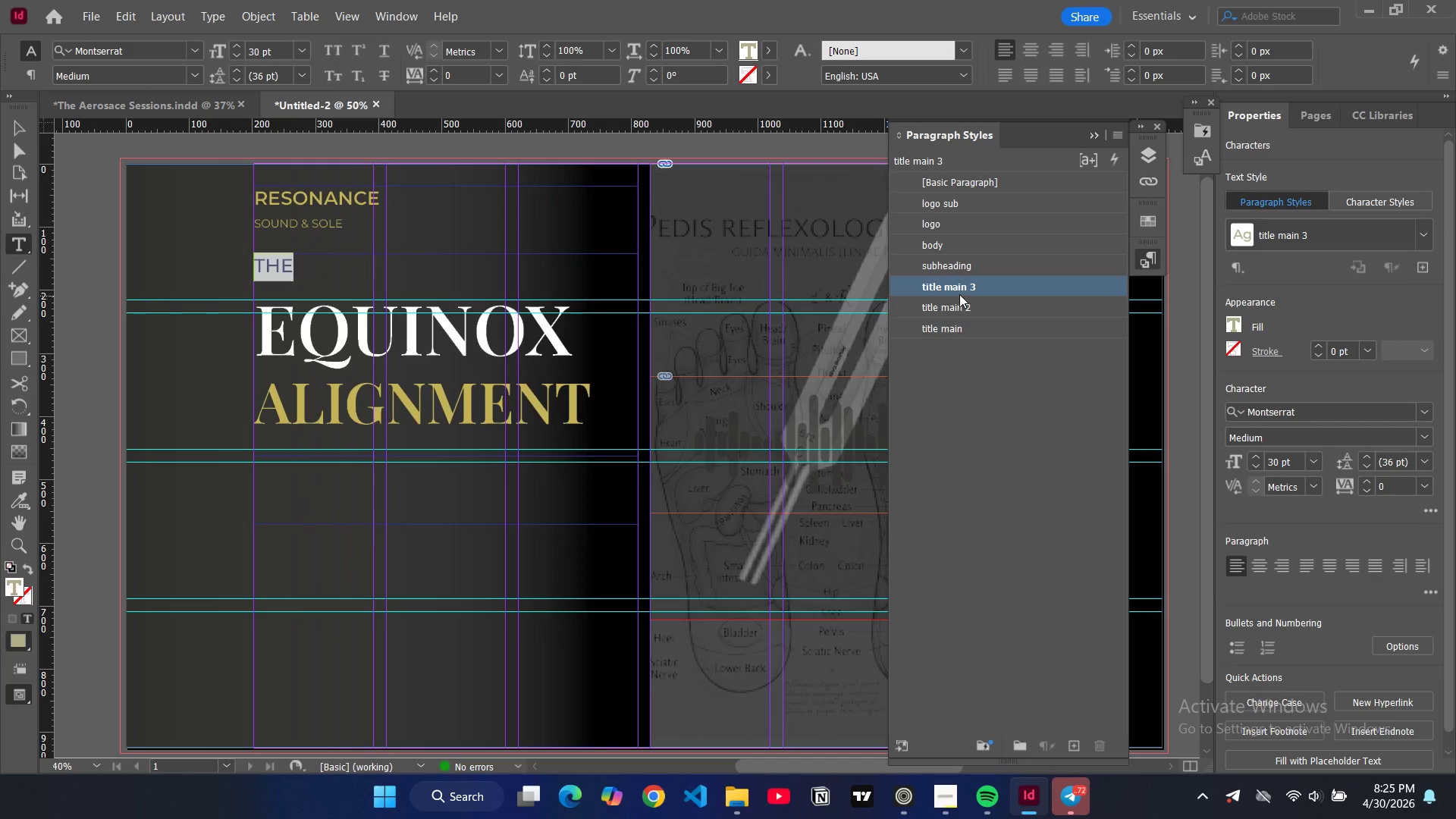 
left_click([959, 291])
 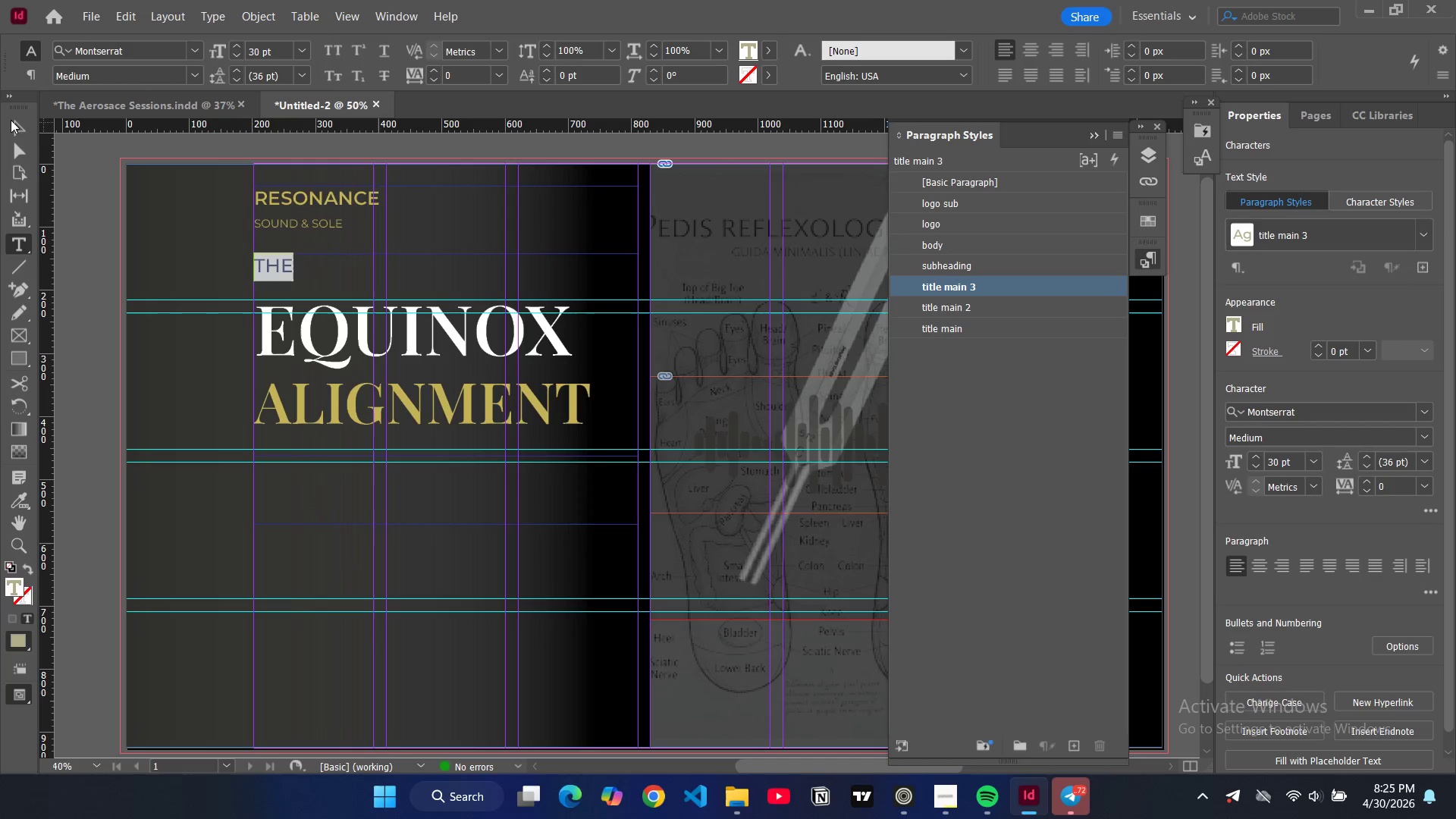 
left_click([16, 125])
 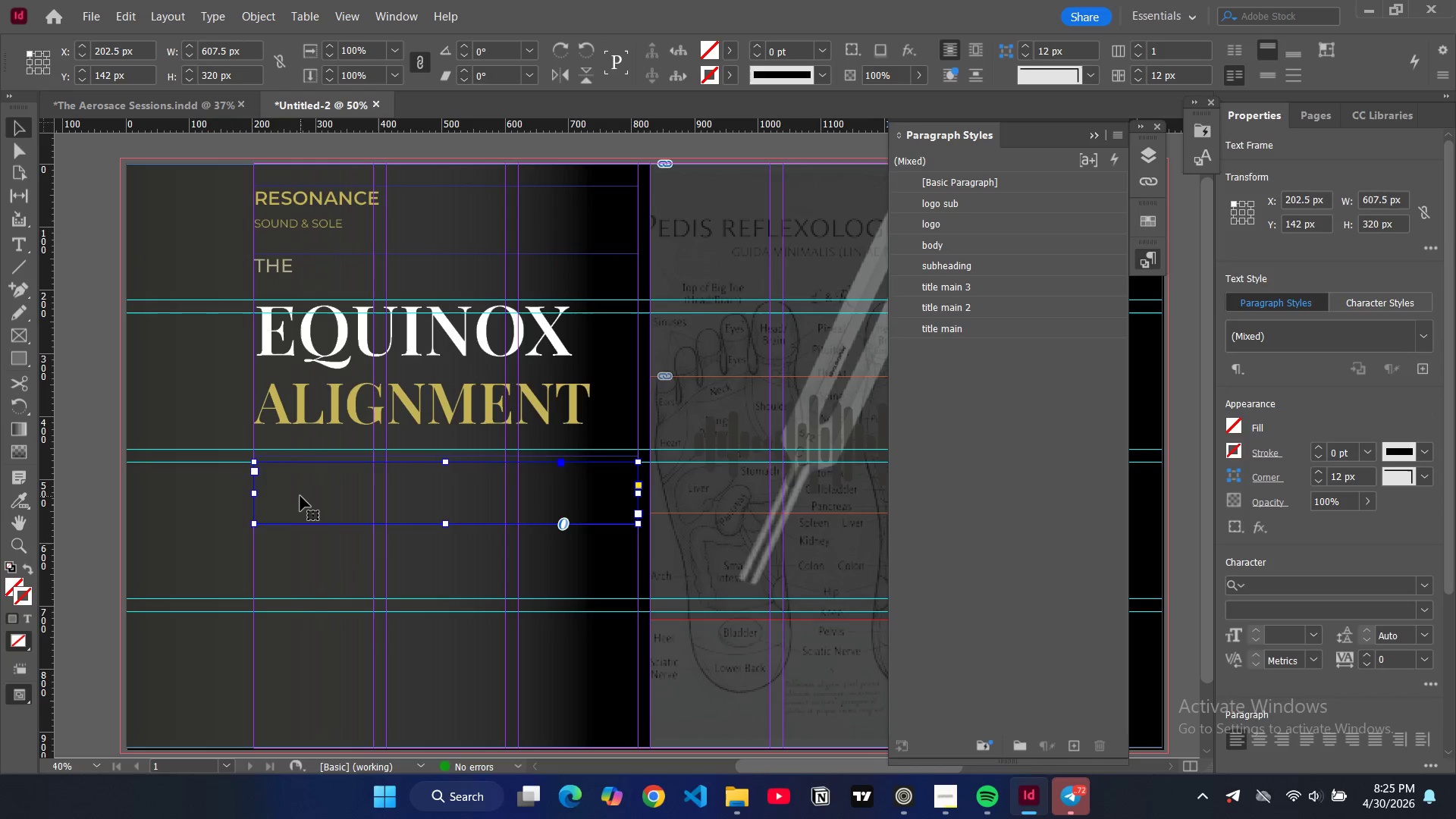 
double_click([292, 488])
 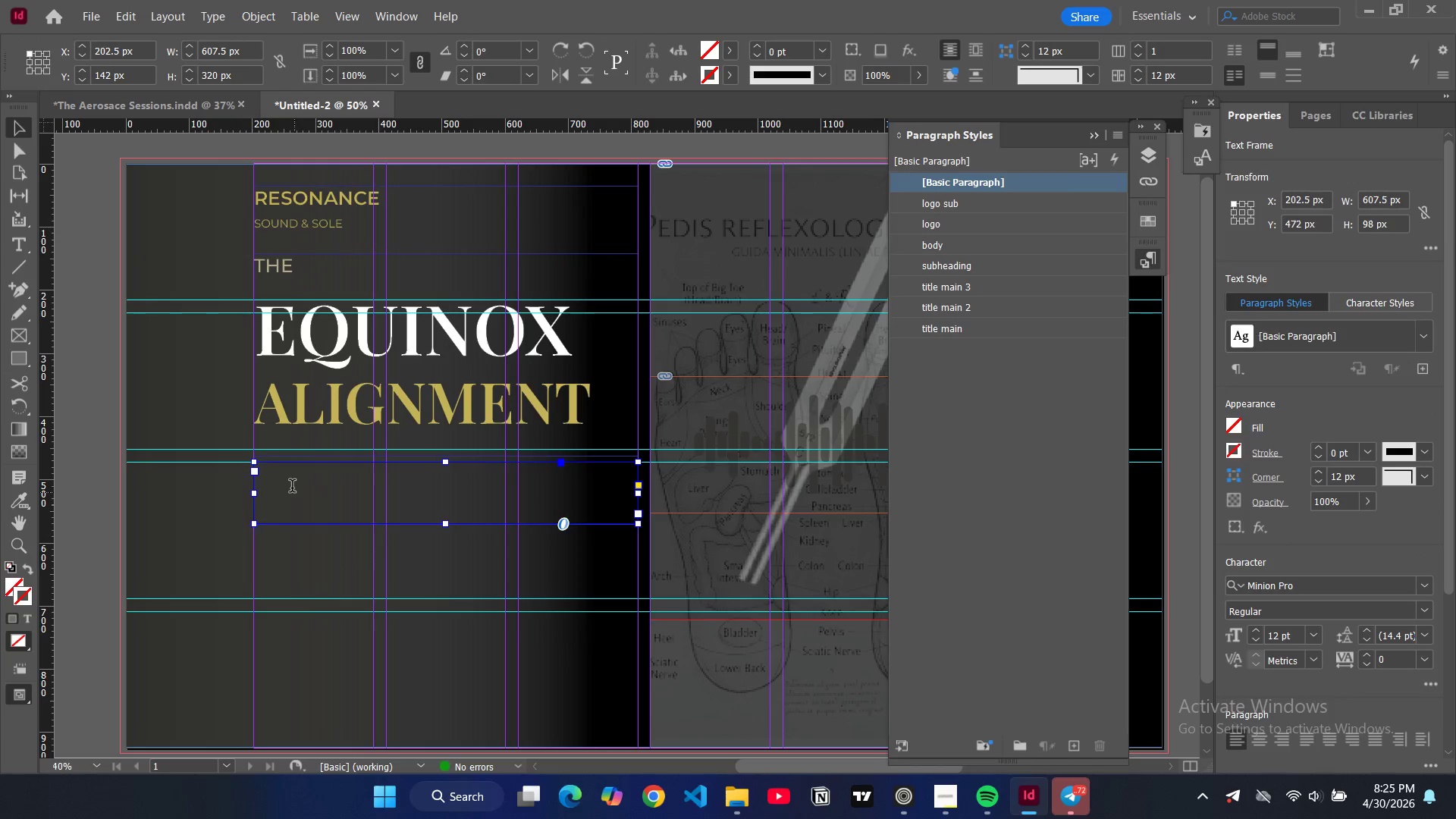 
triple_click([292, 488])
 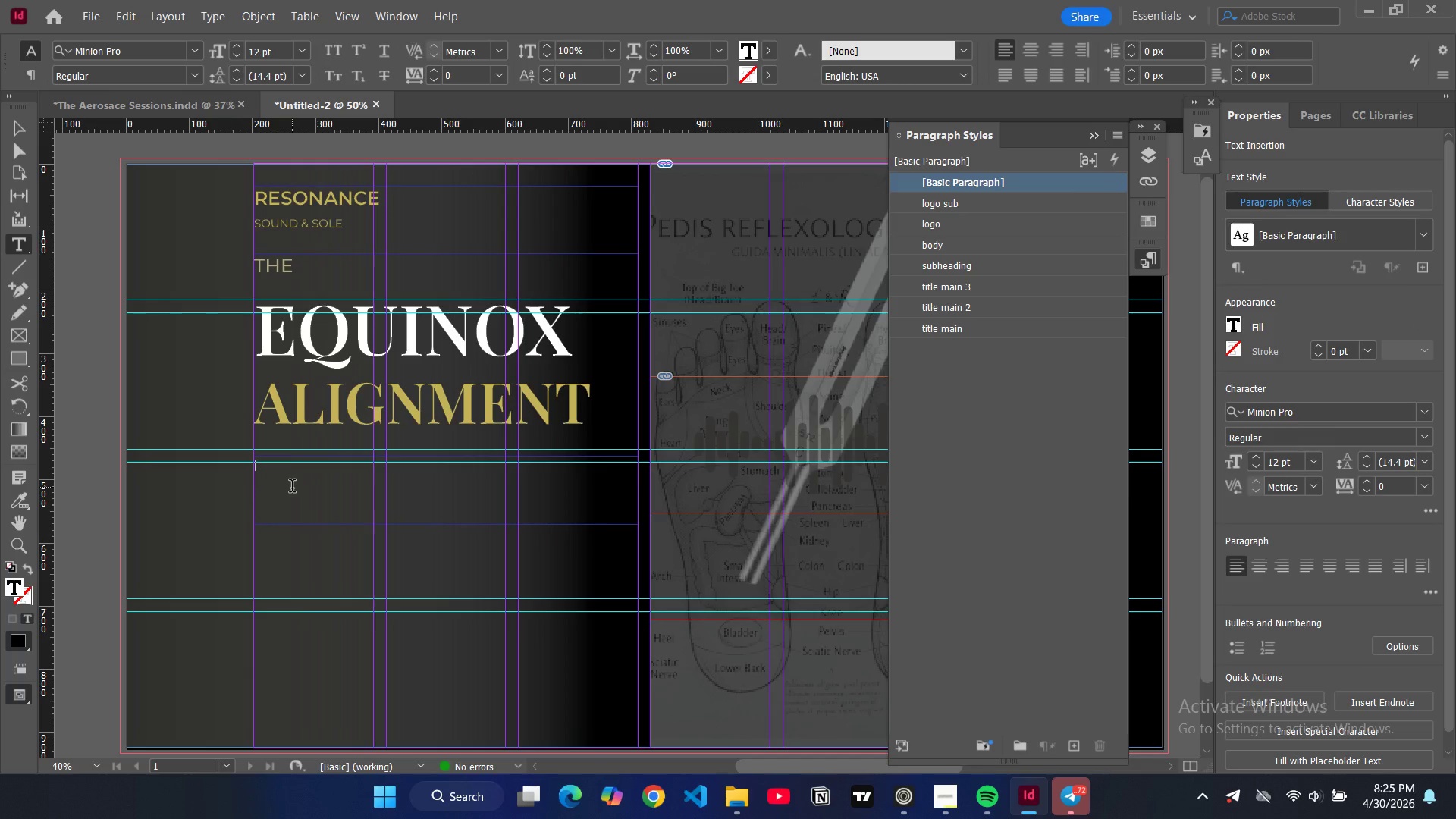 
type(SEASONAL BALANCE. )
key(Backspace)
key(Tab)
type(VIBRATIONAL HARMONY)
 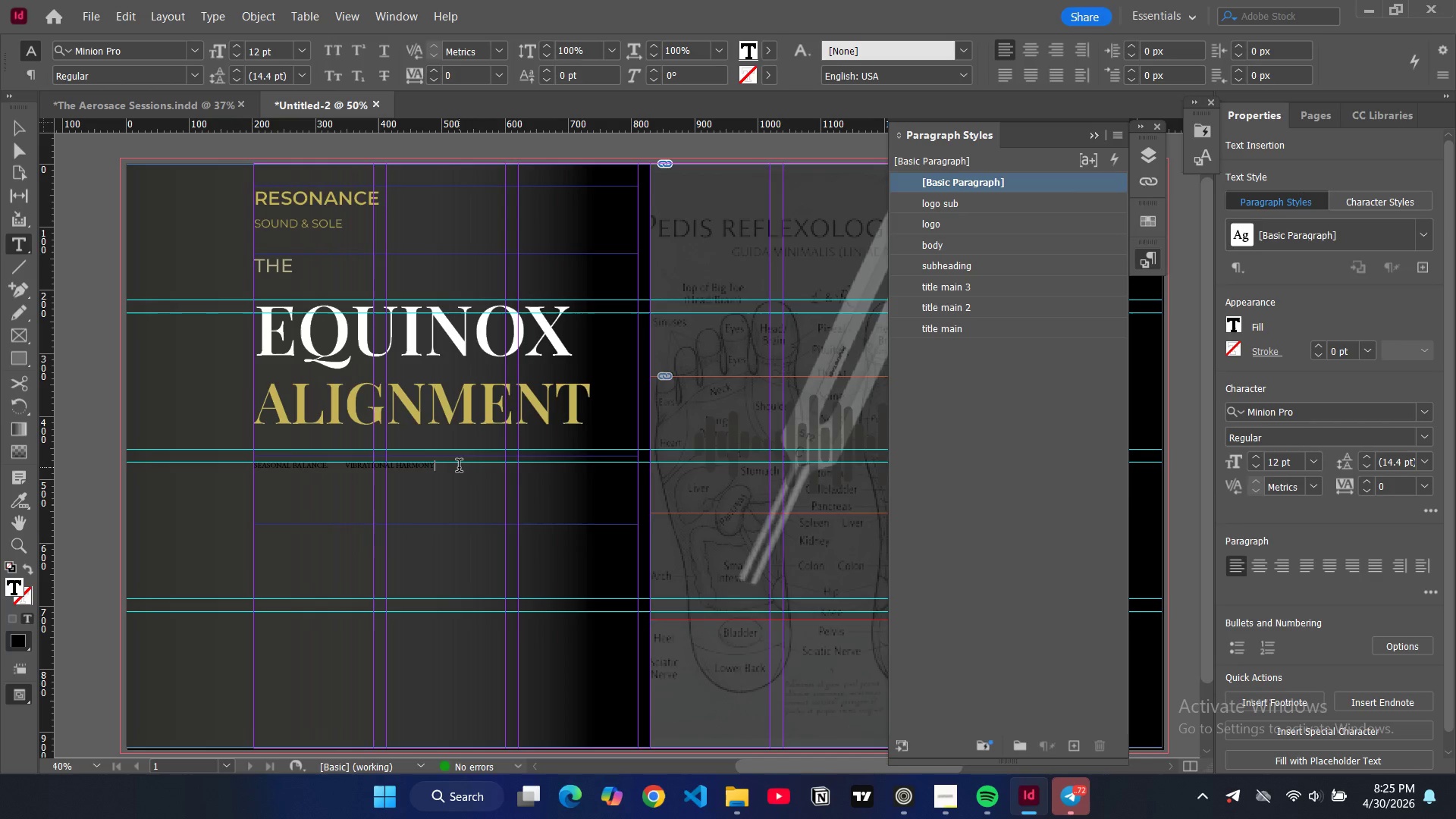 
wait(8.33)
 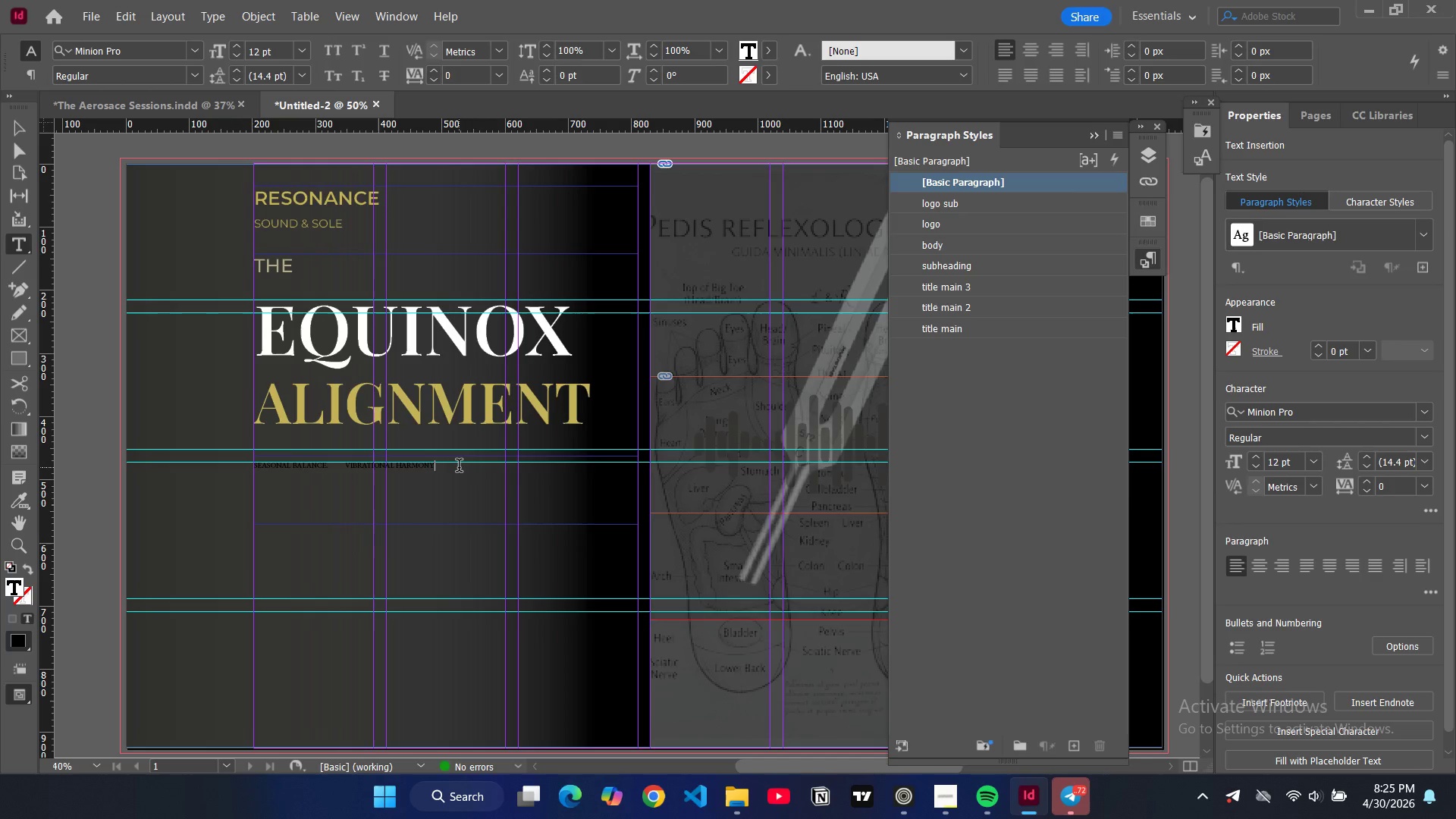 
left_click_drag(start_coordinate=[451, 466], to_coordinate=[244, 466])
 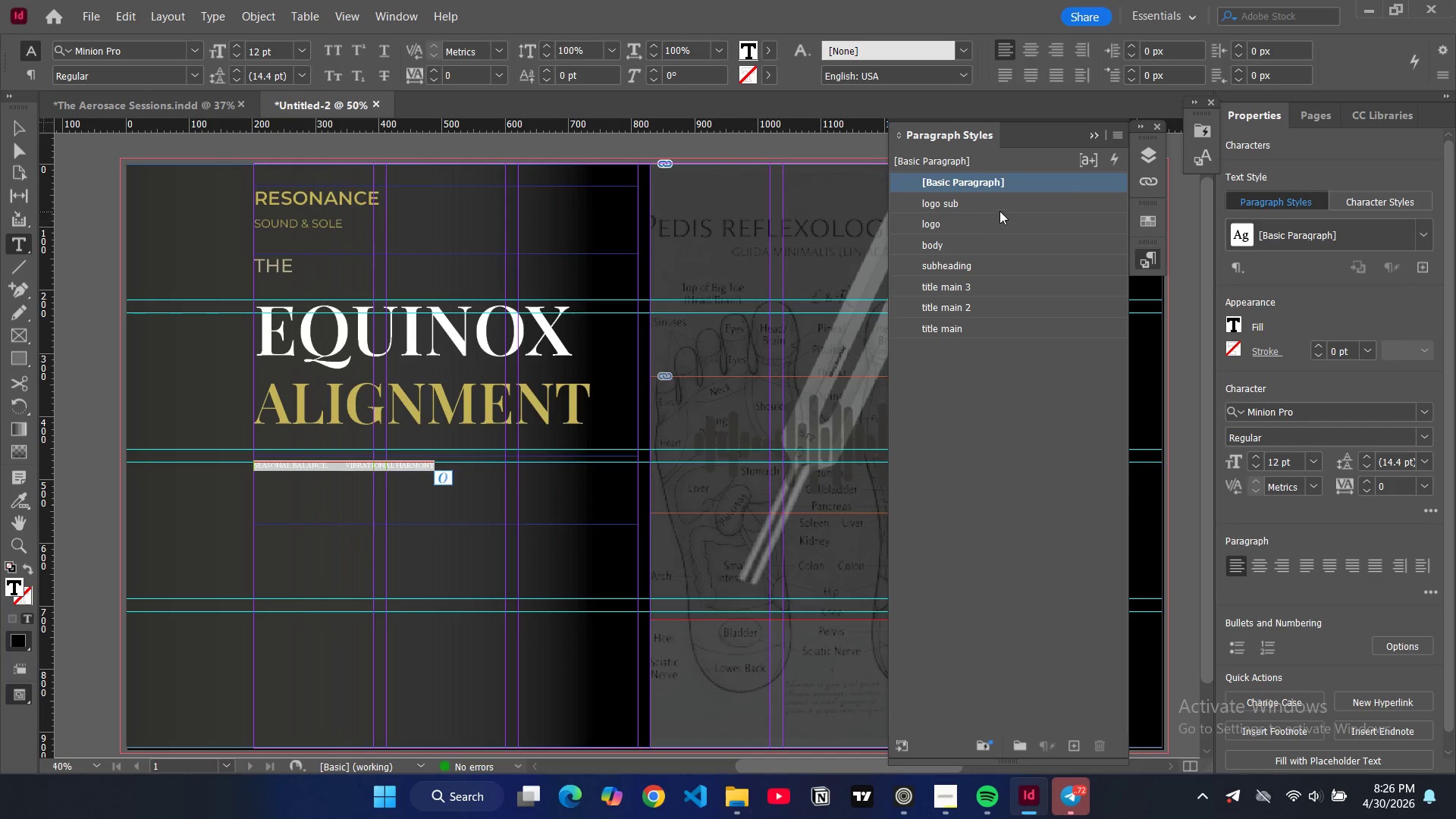 
left_click([957, 264])
 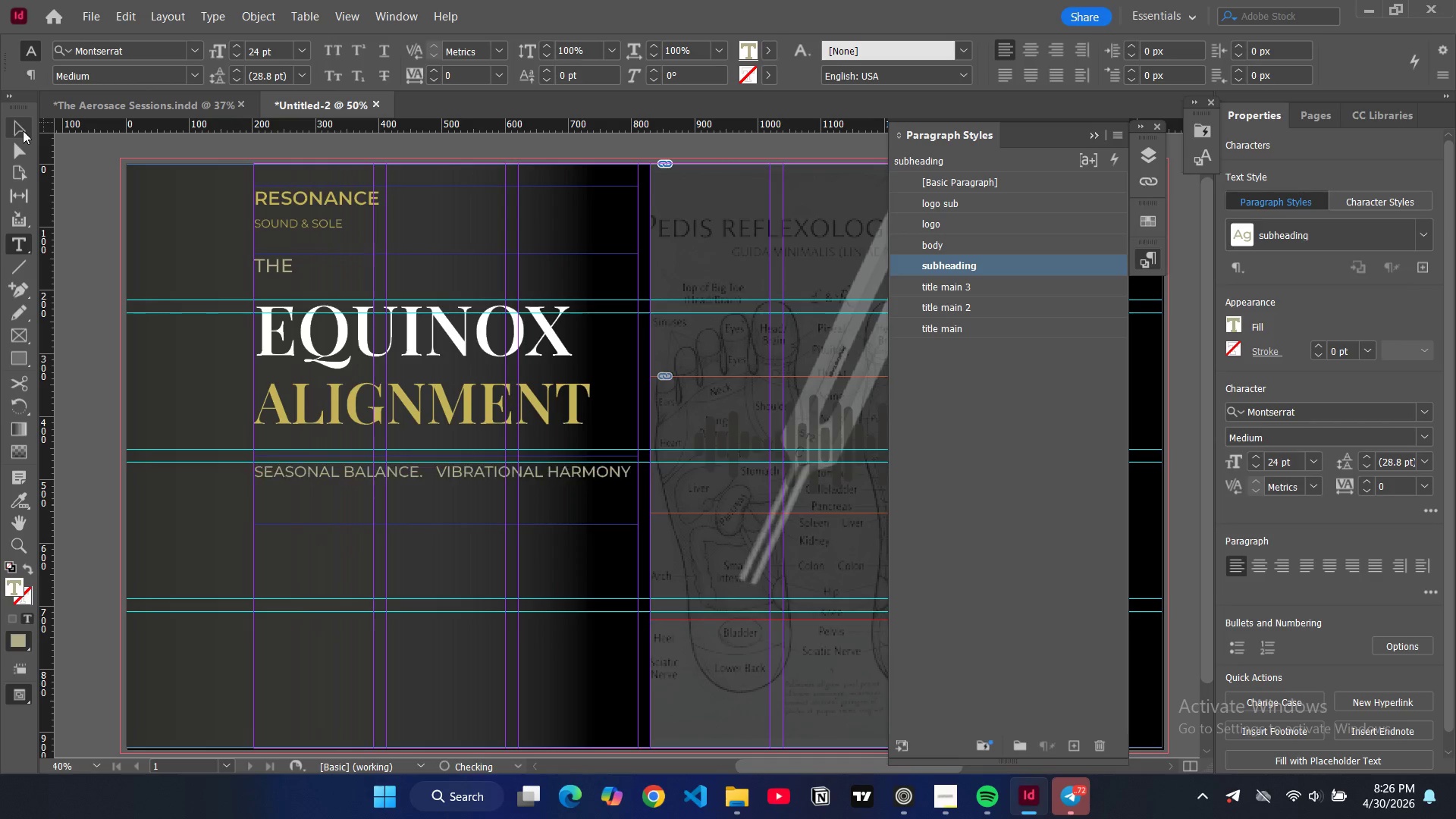 
double_click([79, 224])
 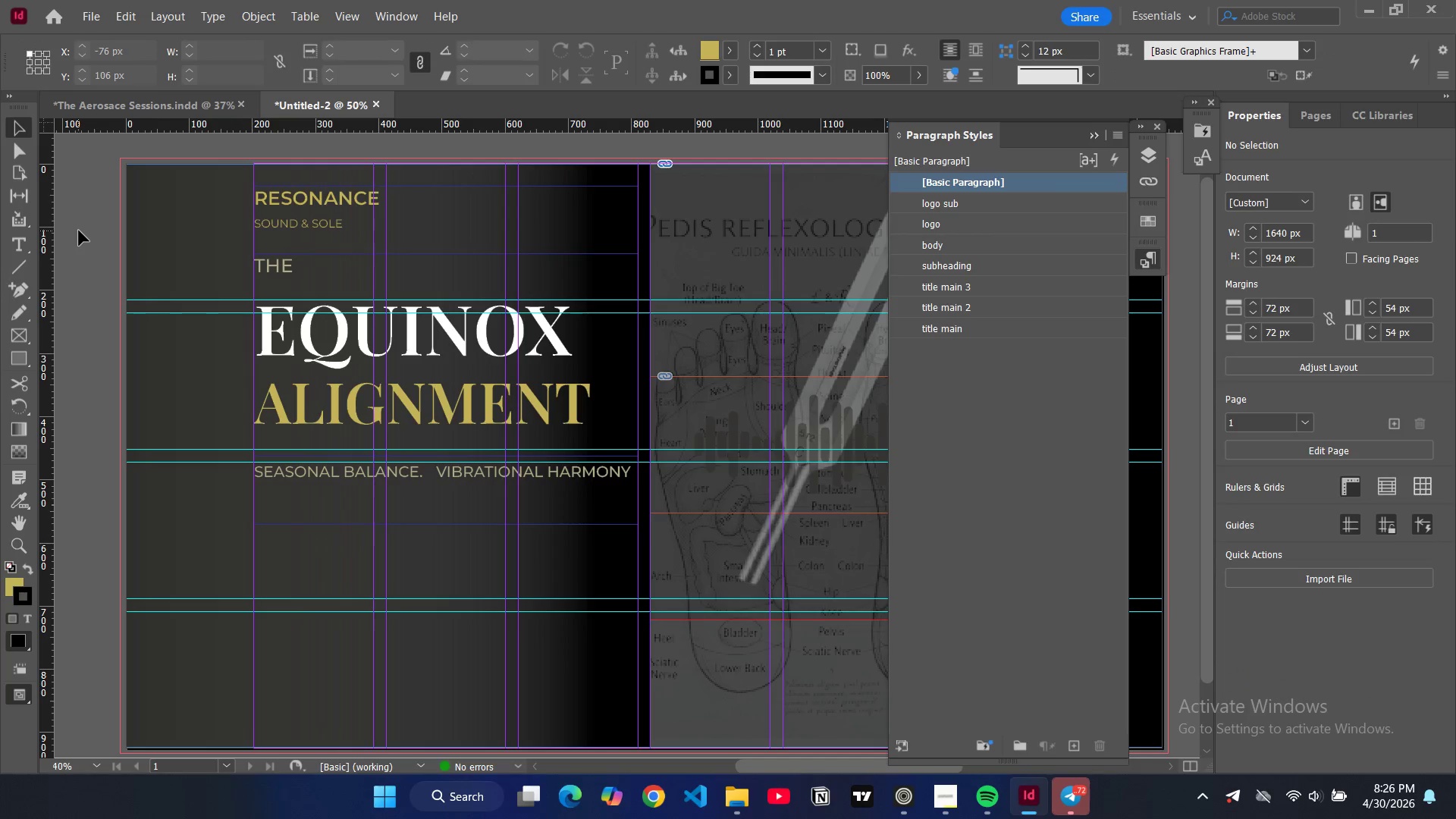 
left_click([79, 231])
 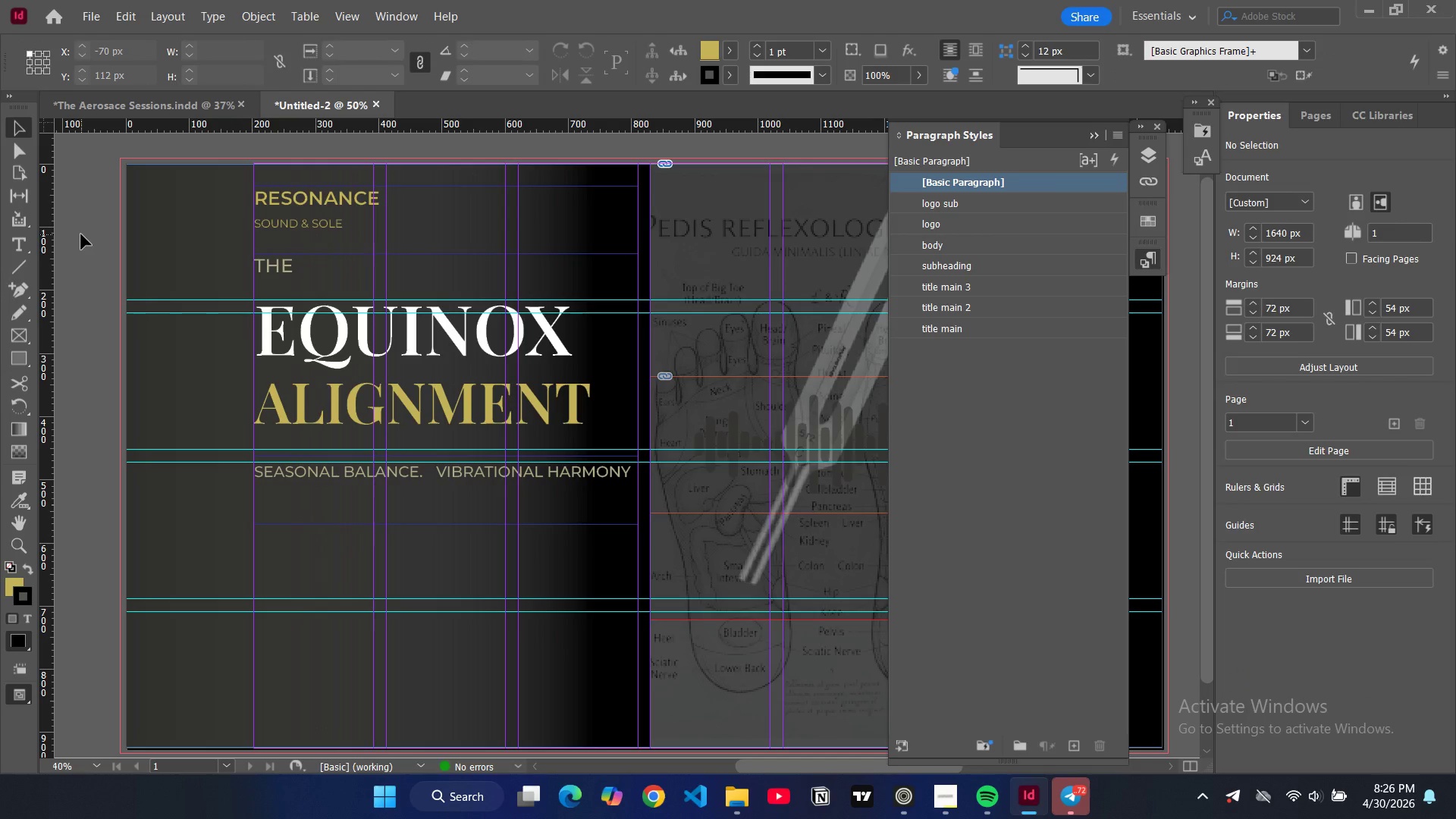 
key(W)
 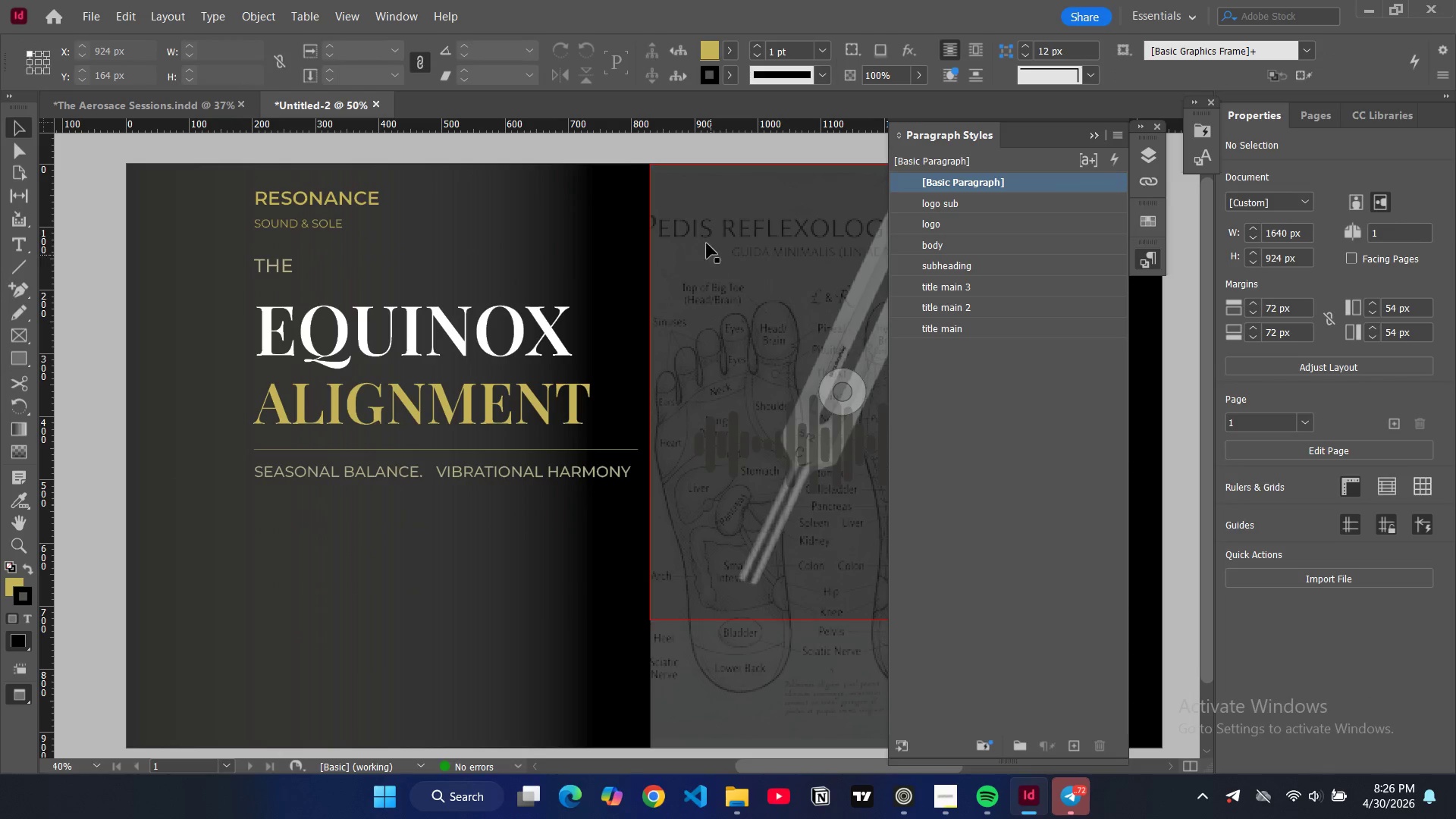 
left_click([693, 201])
 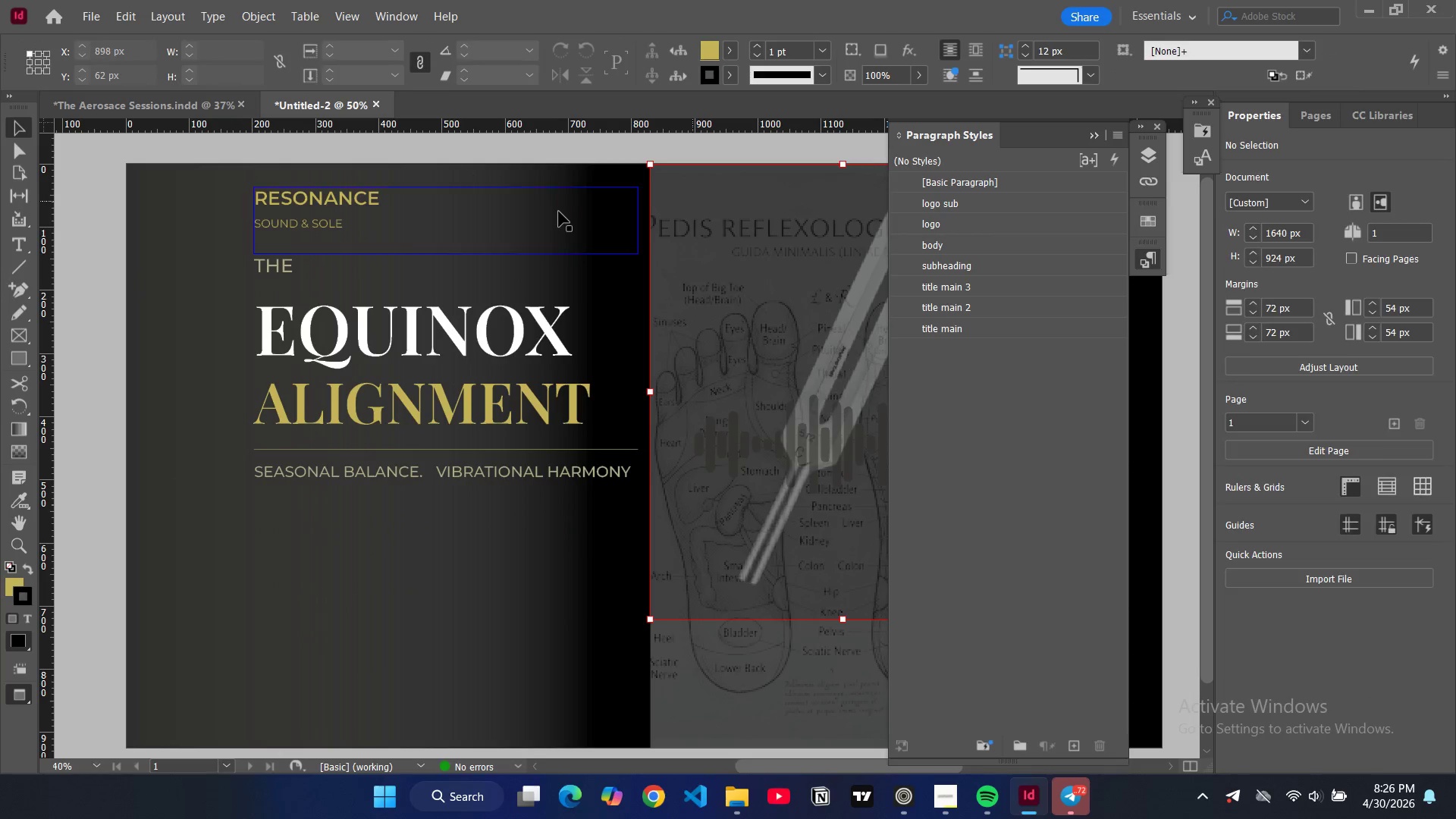 
left_click([582, 200])
 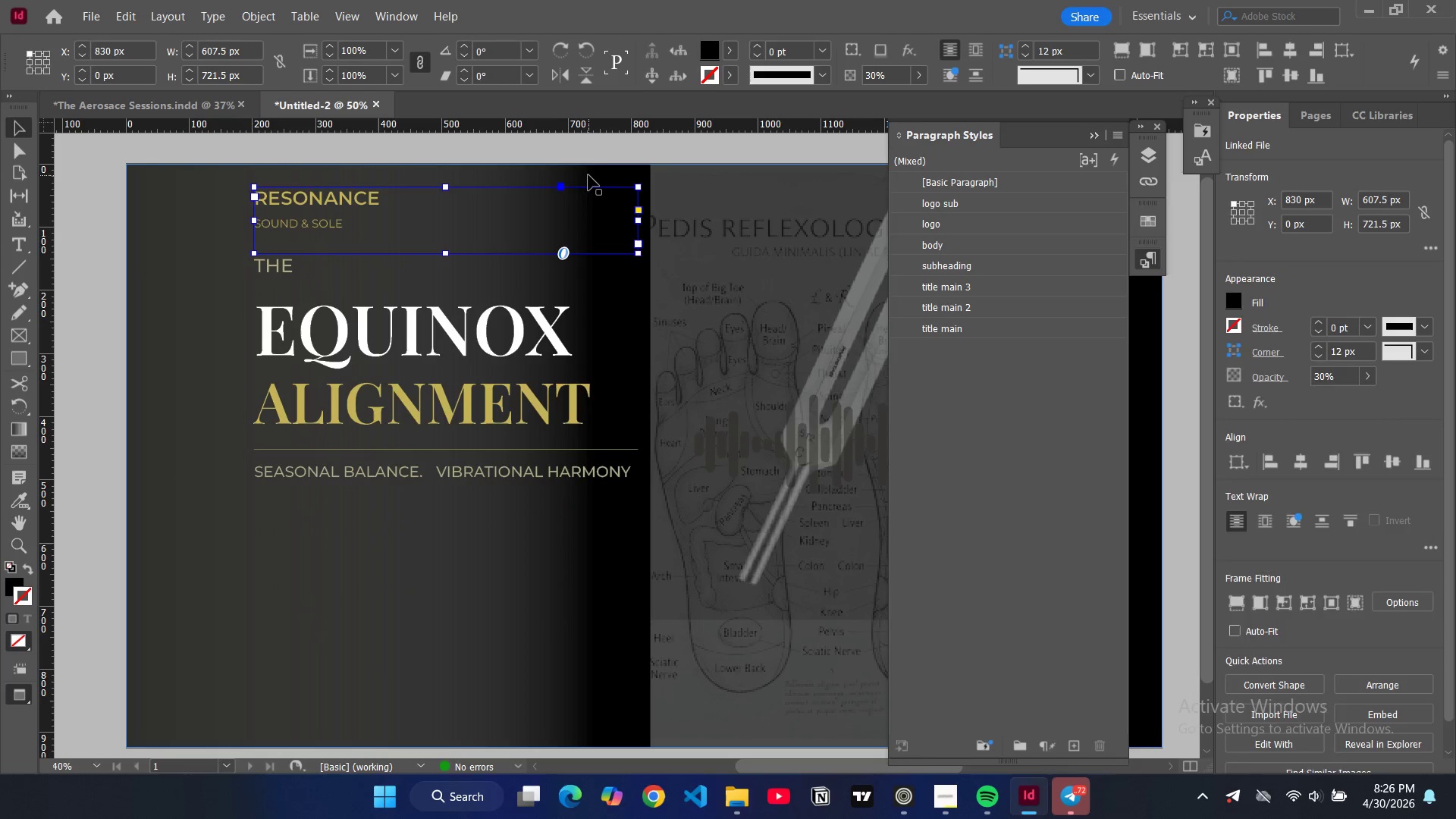 
left_click([588, 175])
 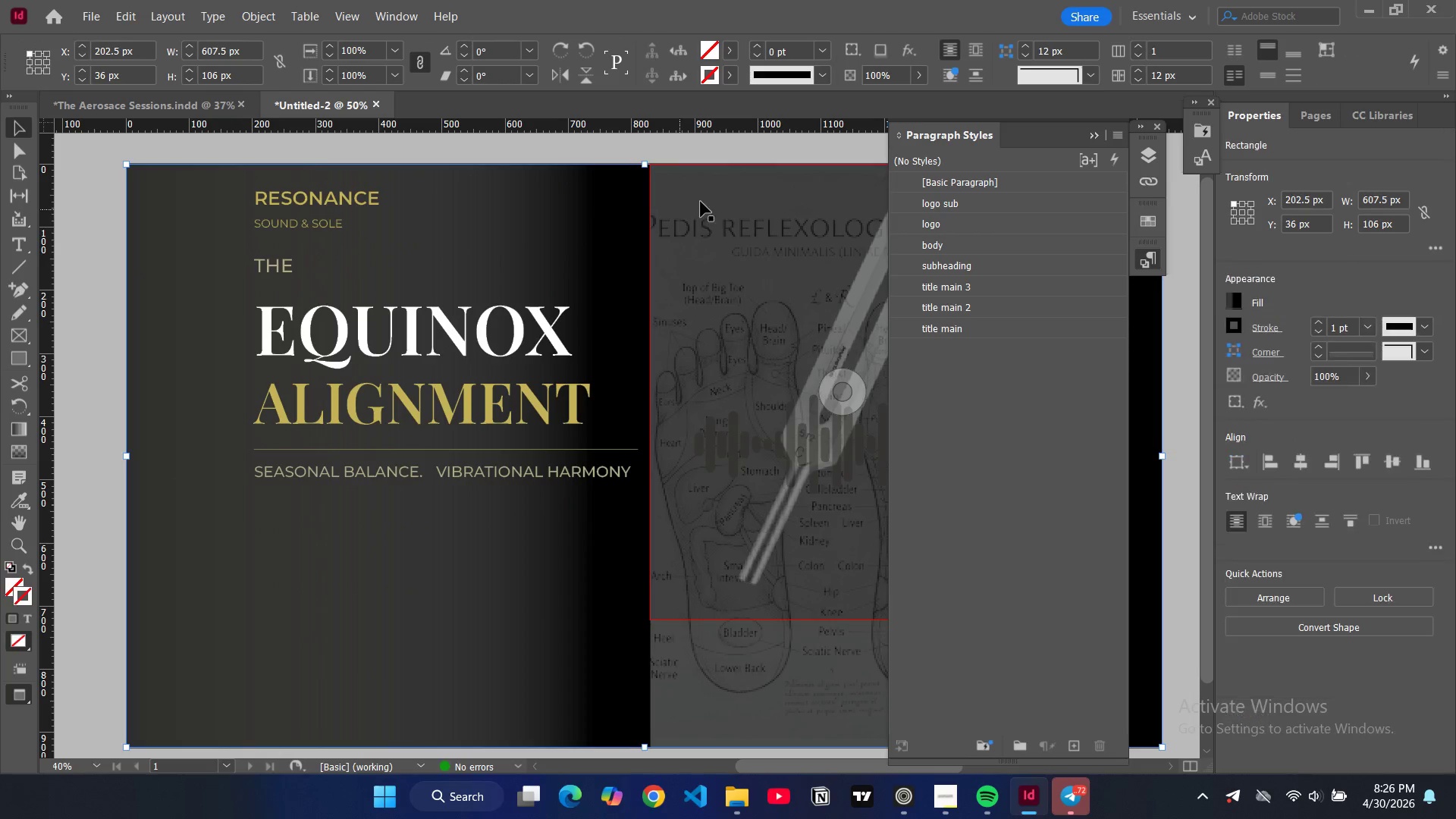 
left_click([705, 191])
 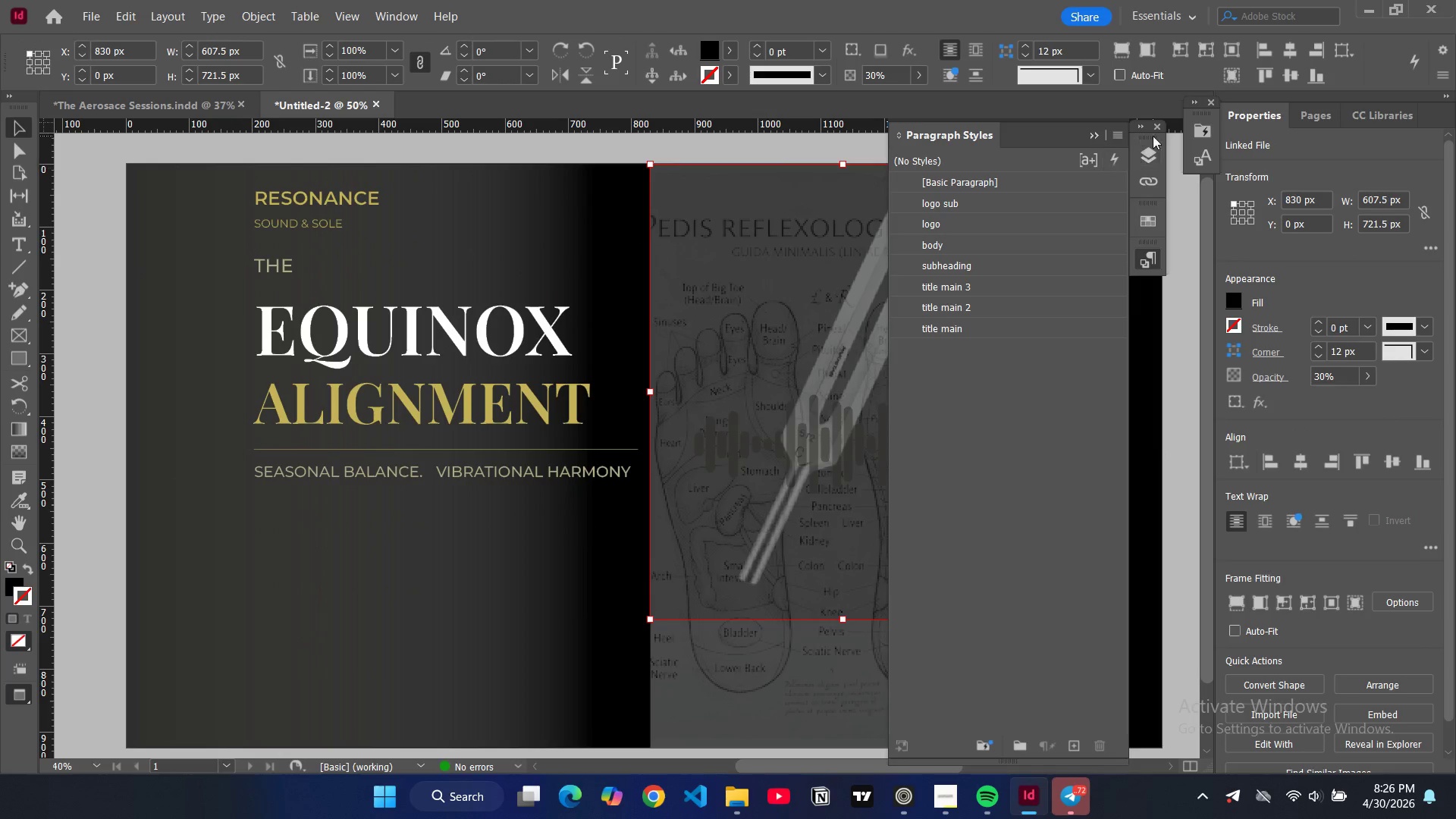 
left_click([1150, 155])
 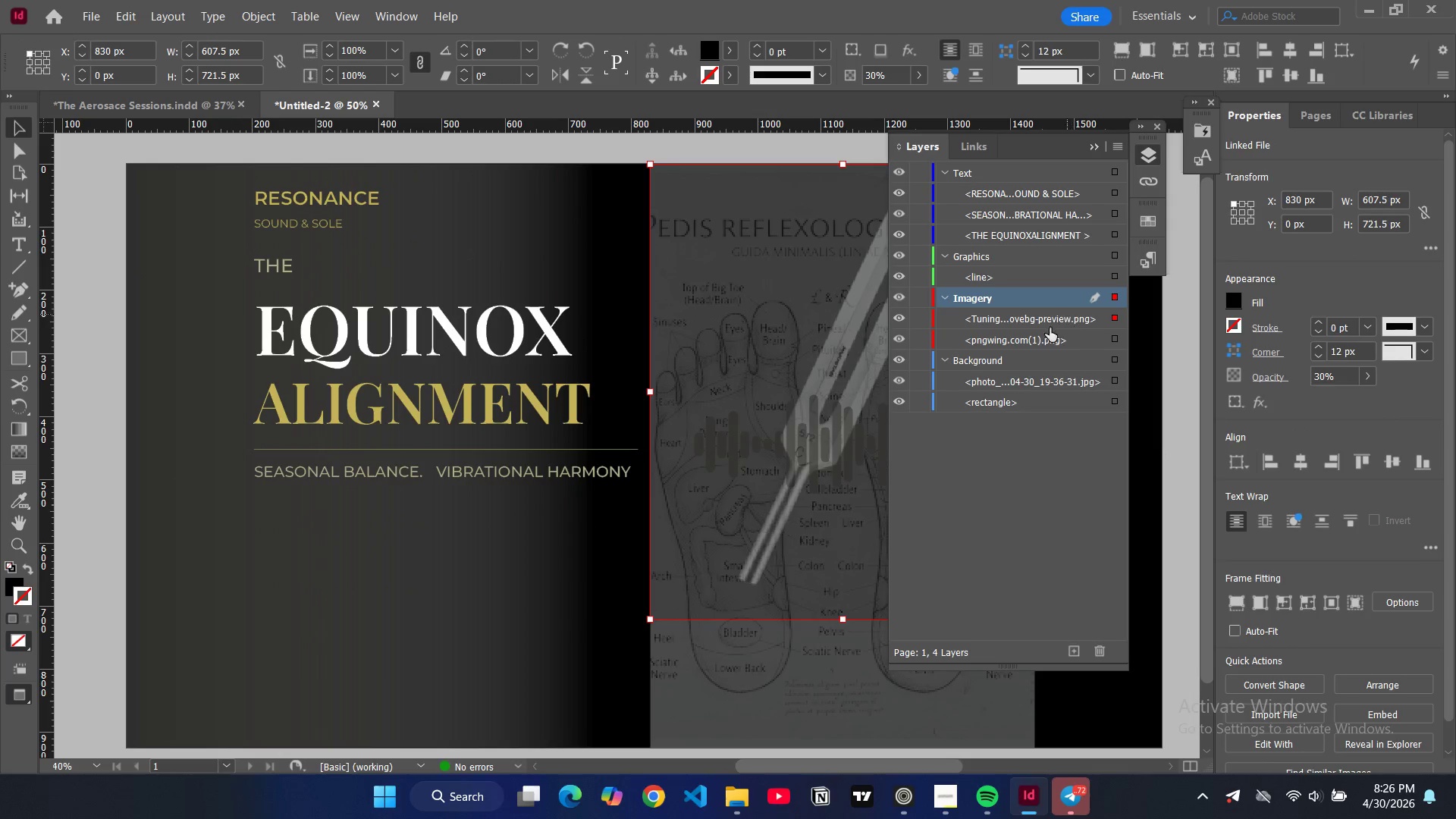 
mouse_move([1011, 335])
 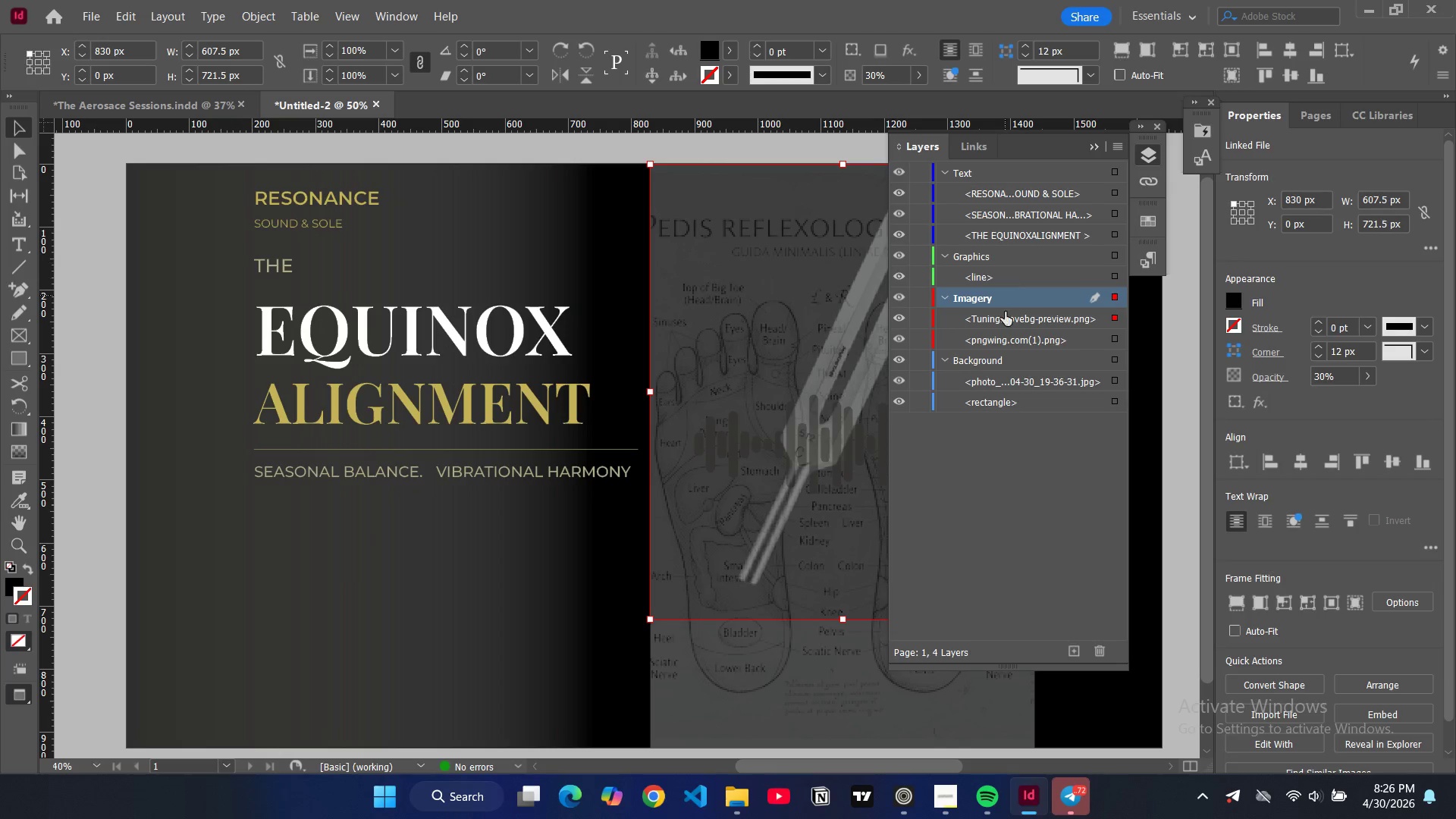 
left_click_drag(start_coordinate=[1001, 383], to_coordinate=[999, 408])
 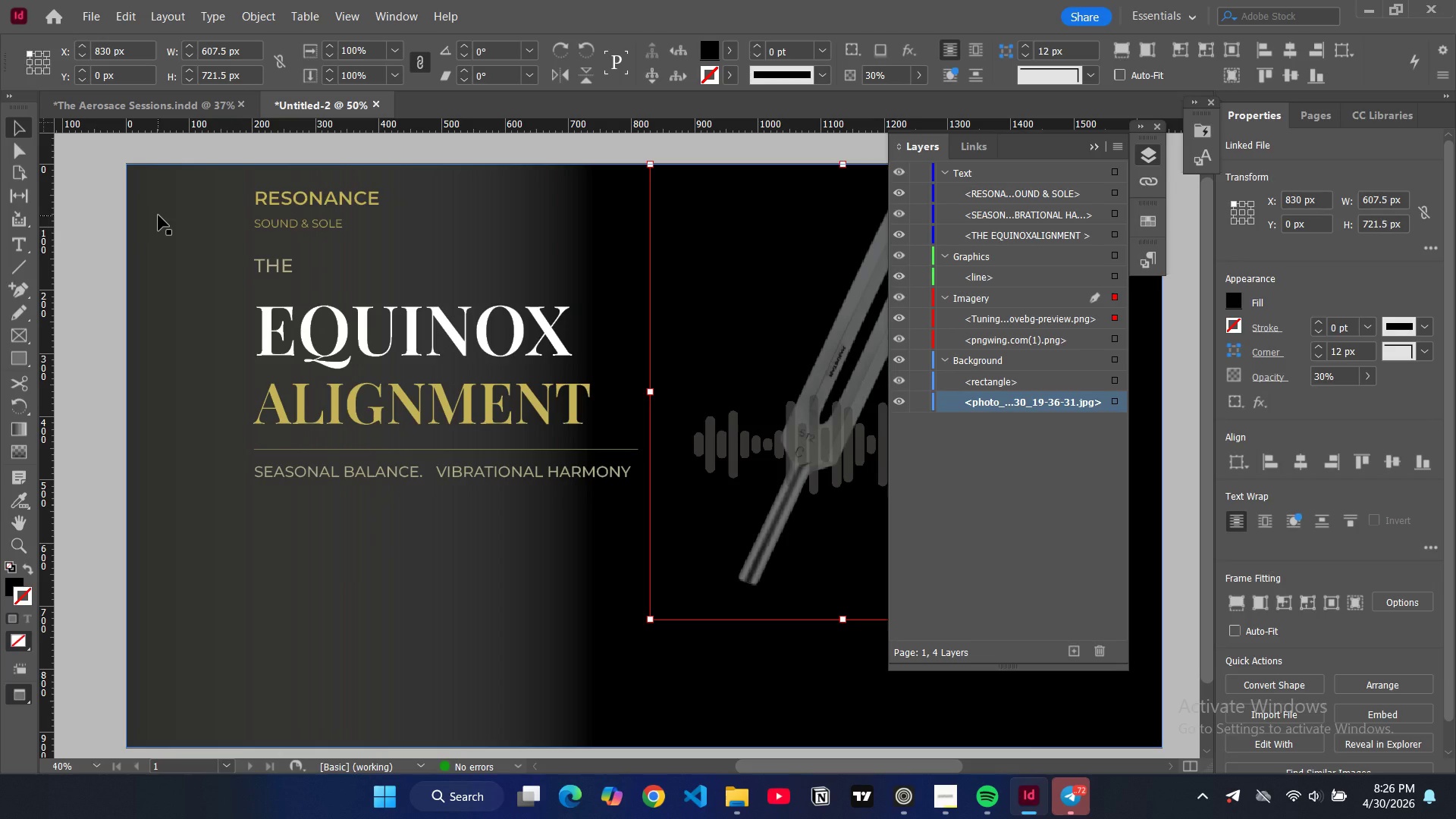 
left_click([159, 199])
 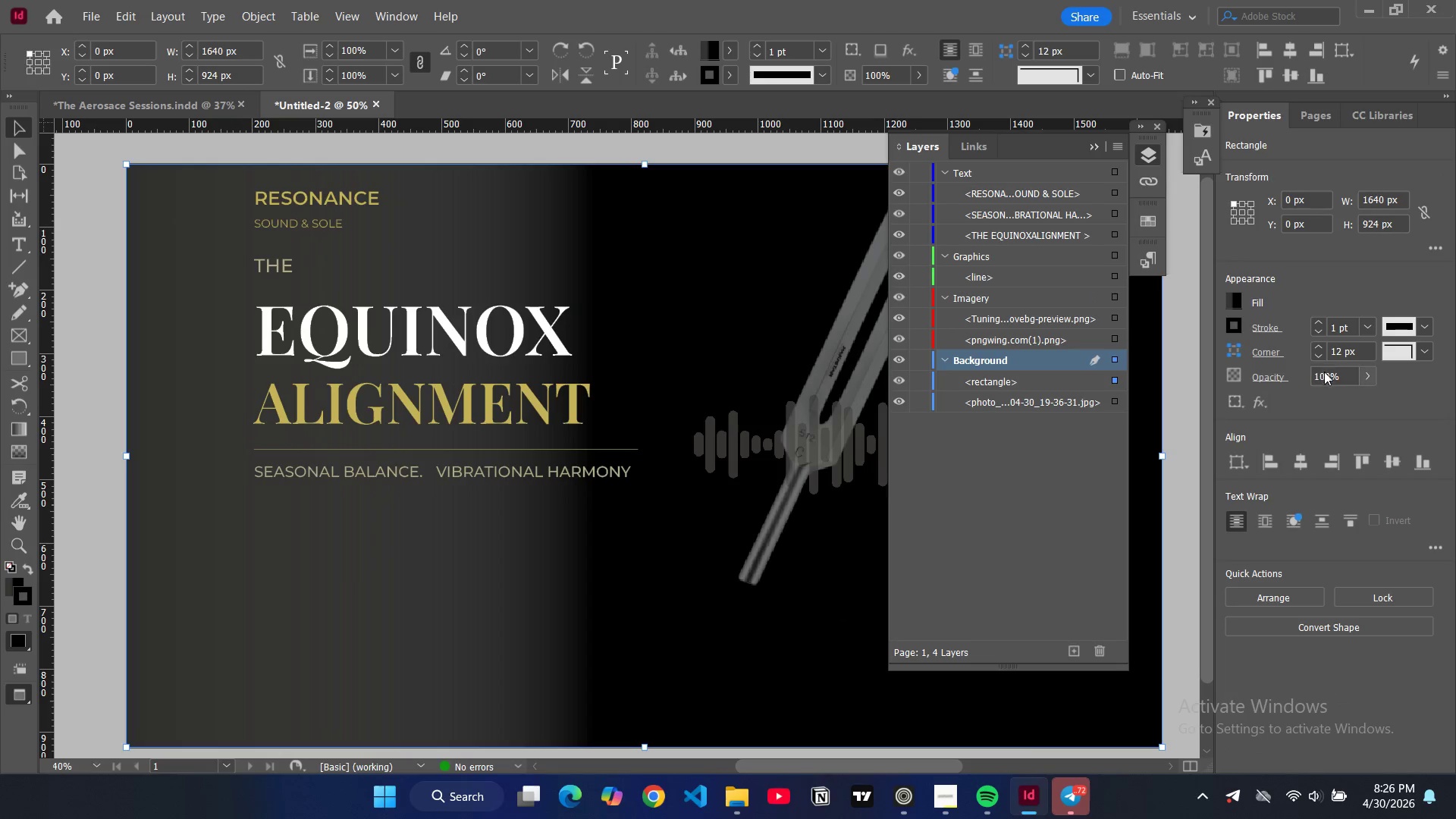 
double_click([1323, 380])
 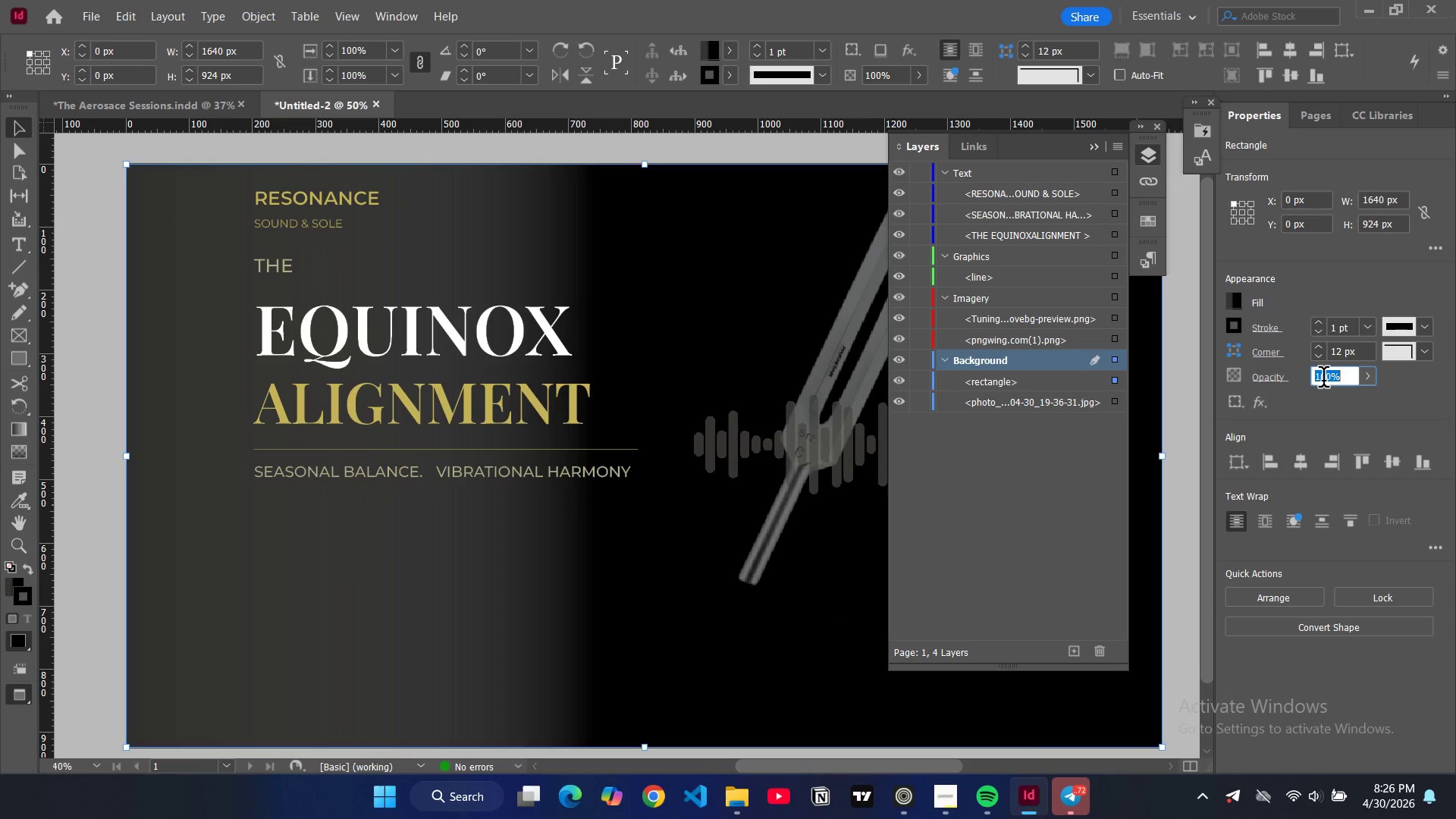 
triple_click([1323, 380])
 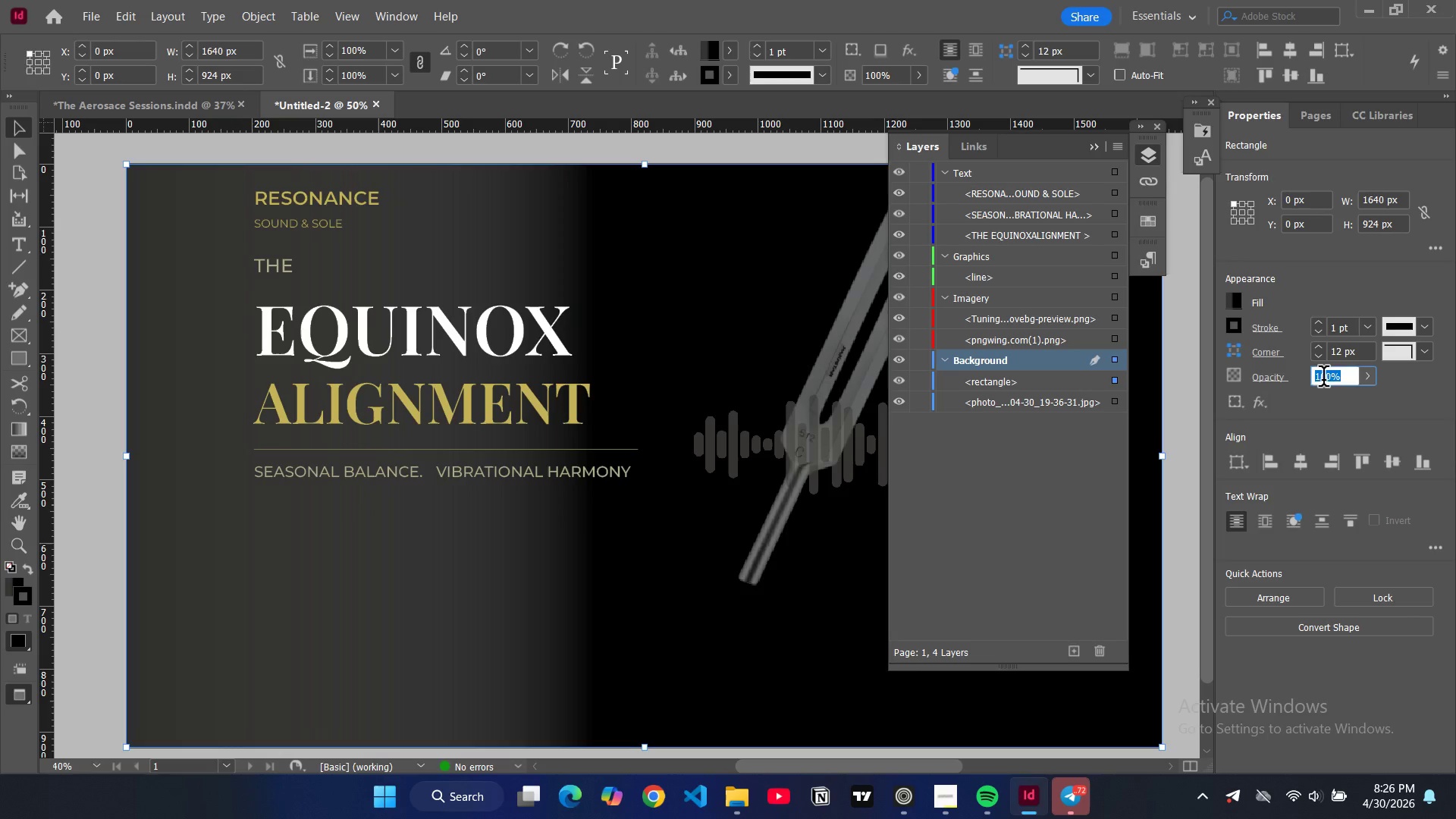 
type(30)
 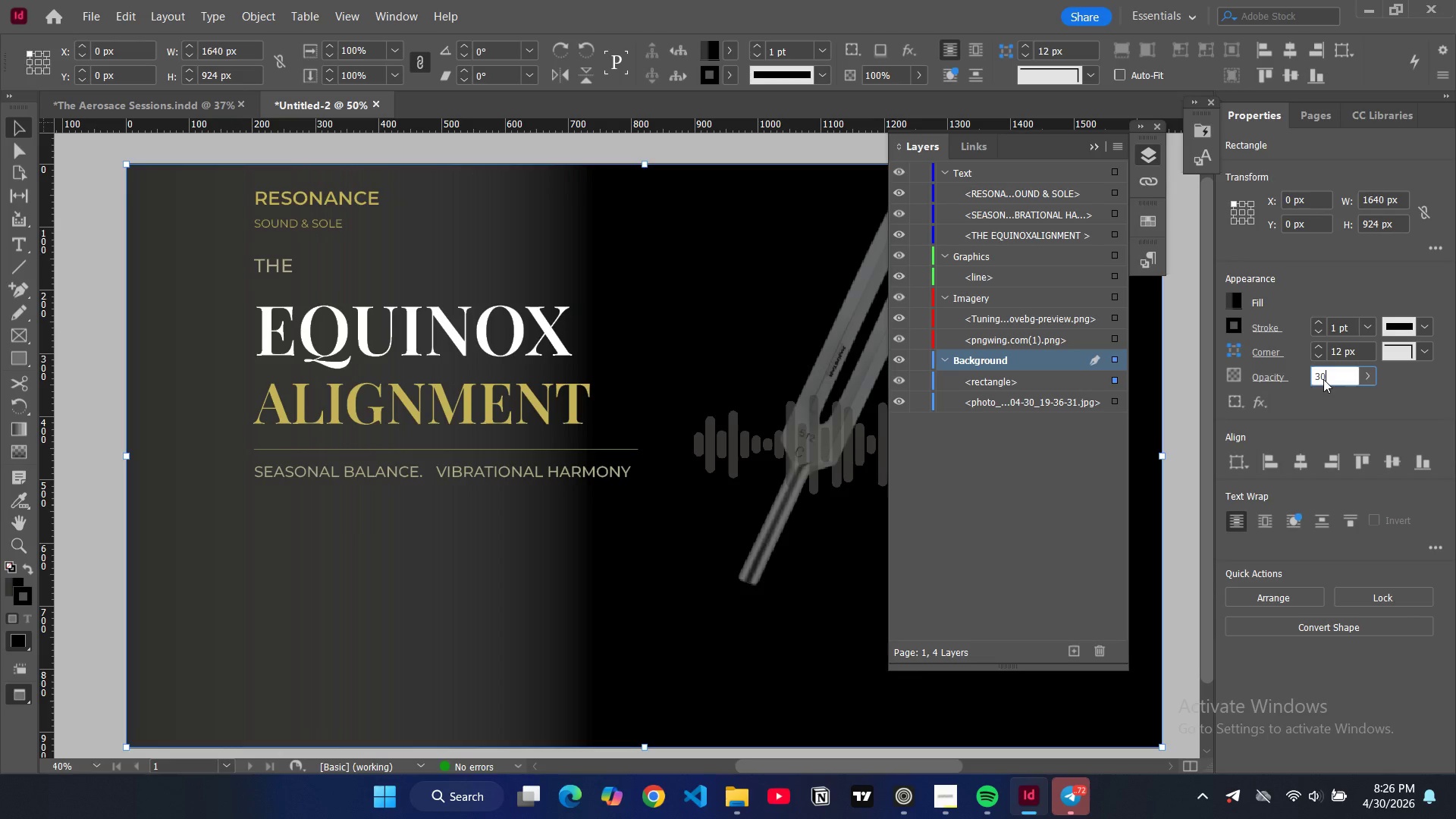 
key(Enter)
 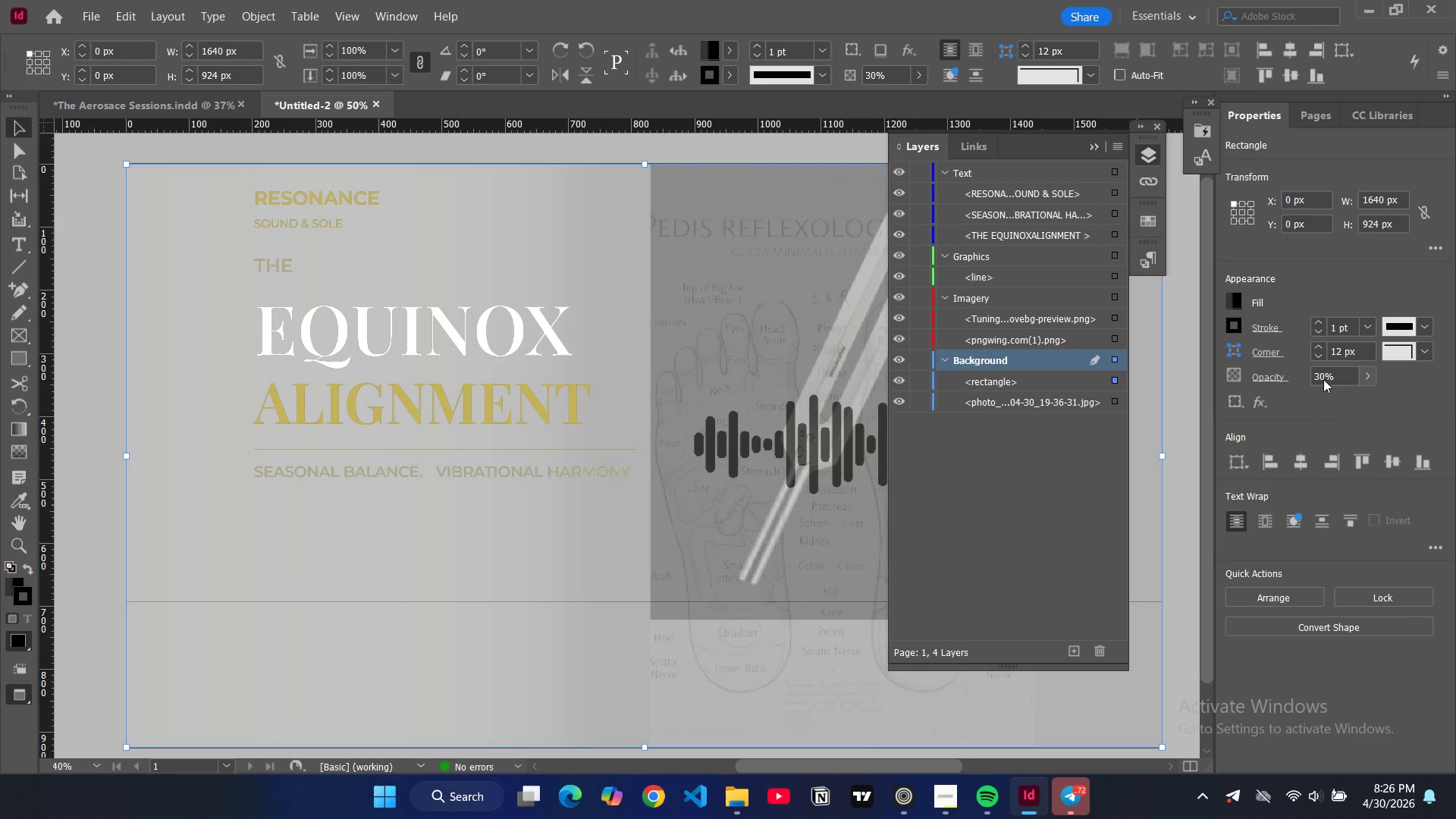 
double_click([1323, 379])
 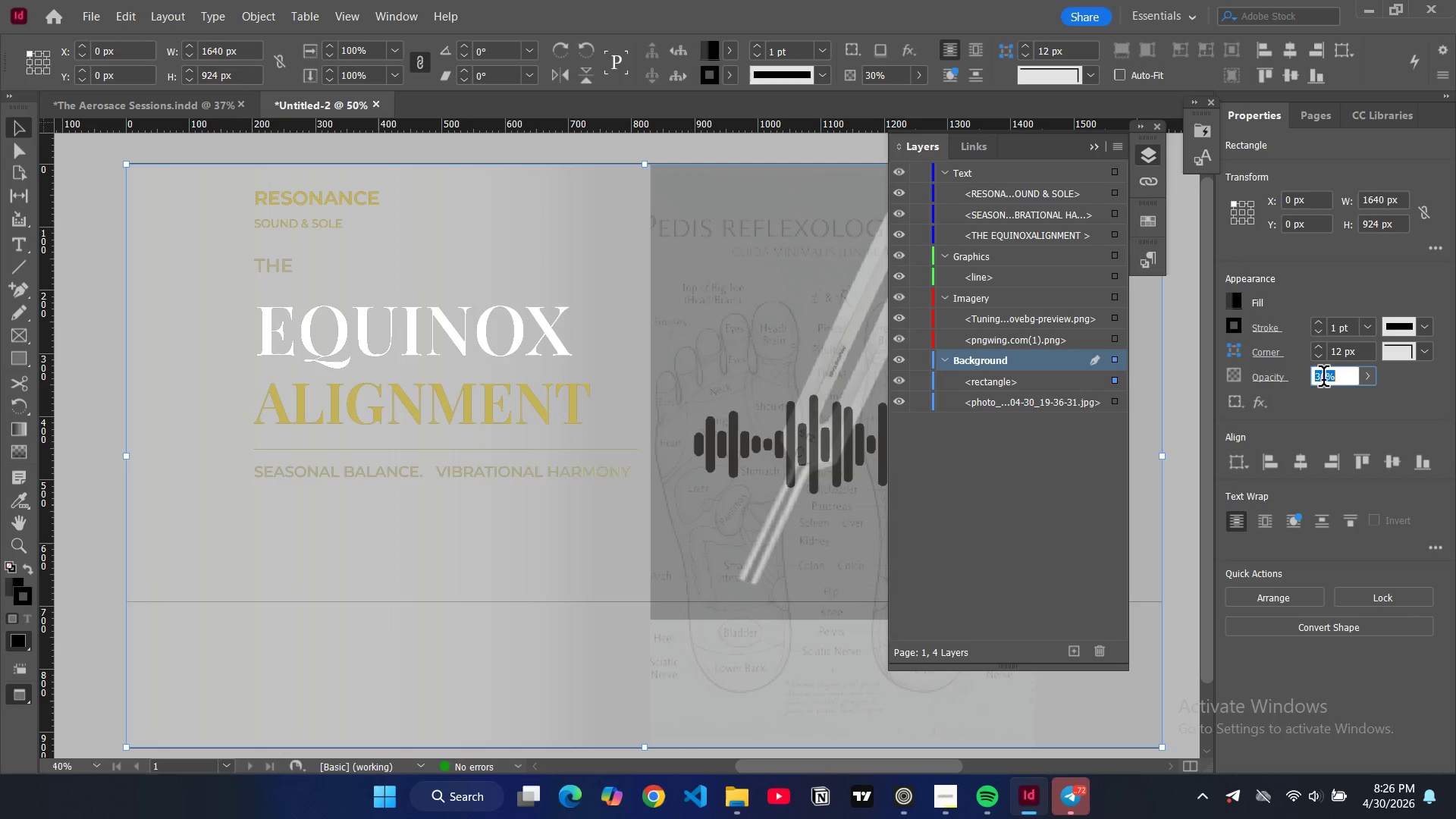 
triple_click([1323, 379])
 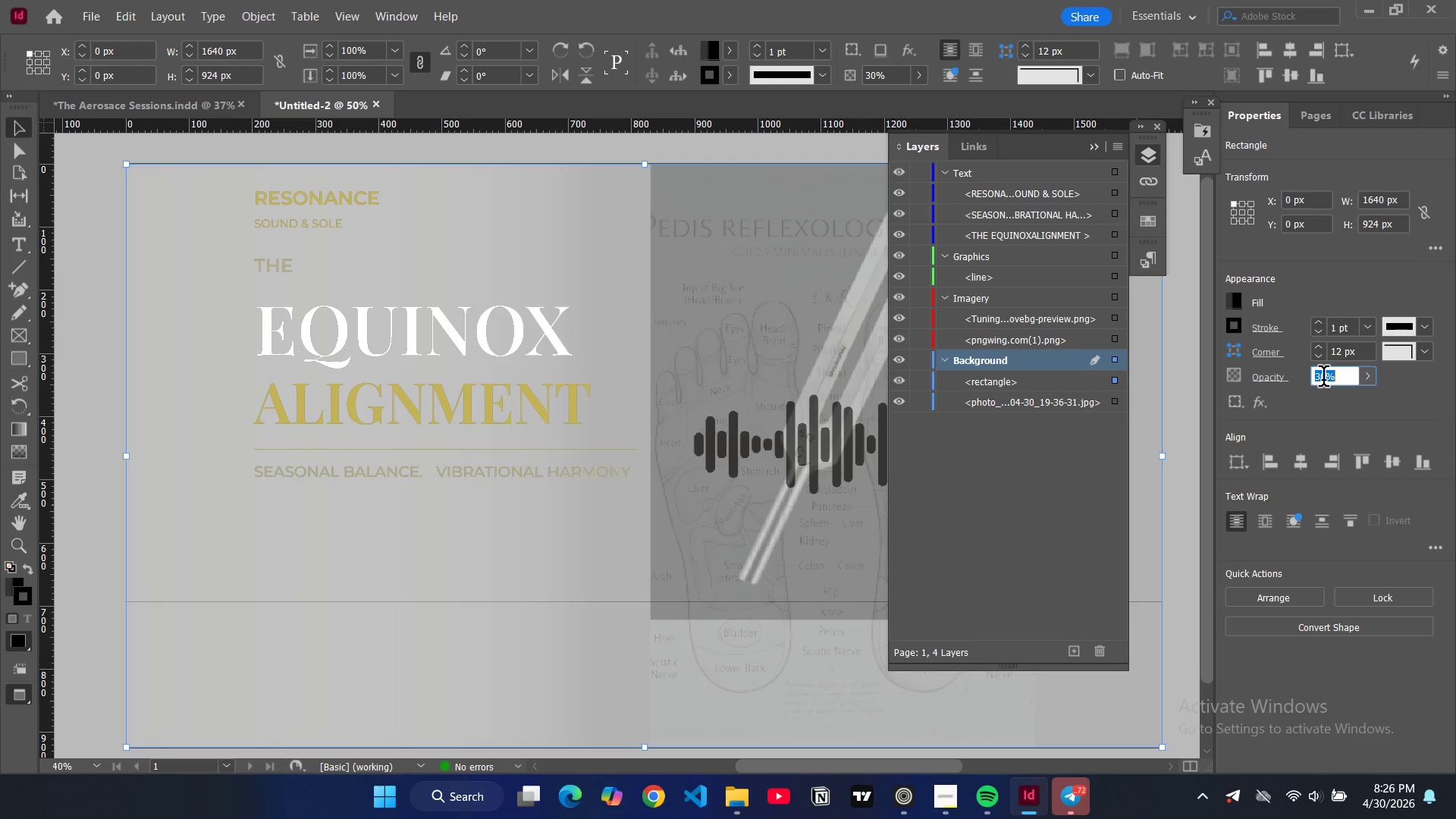 
type(100)
 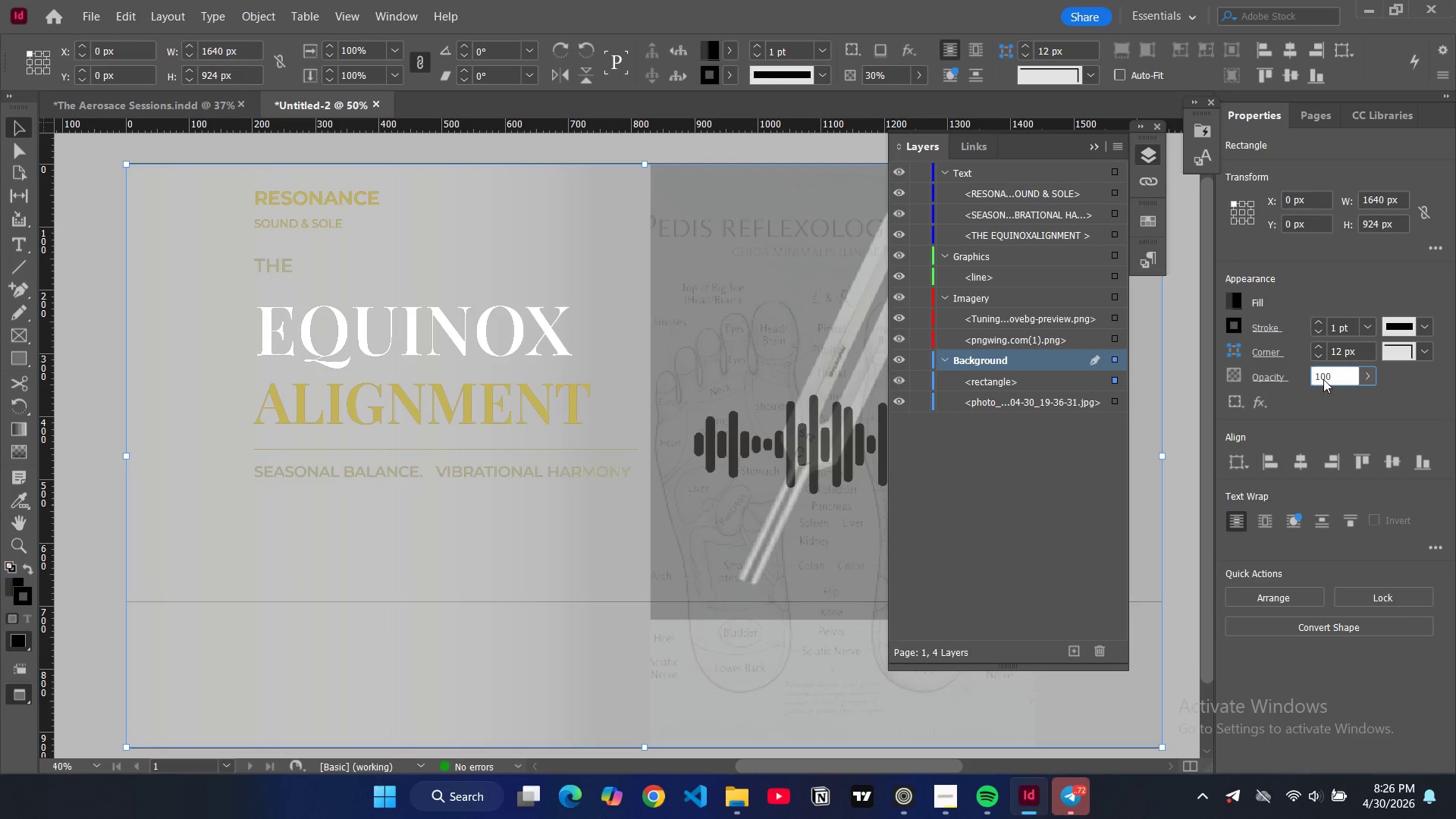 
key(Enter)
 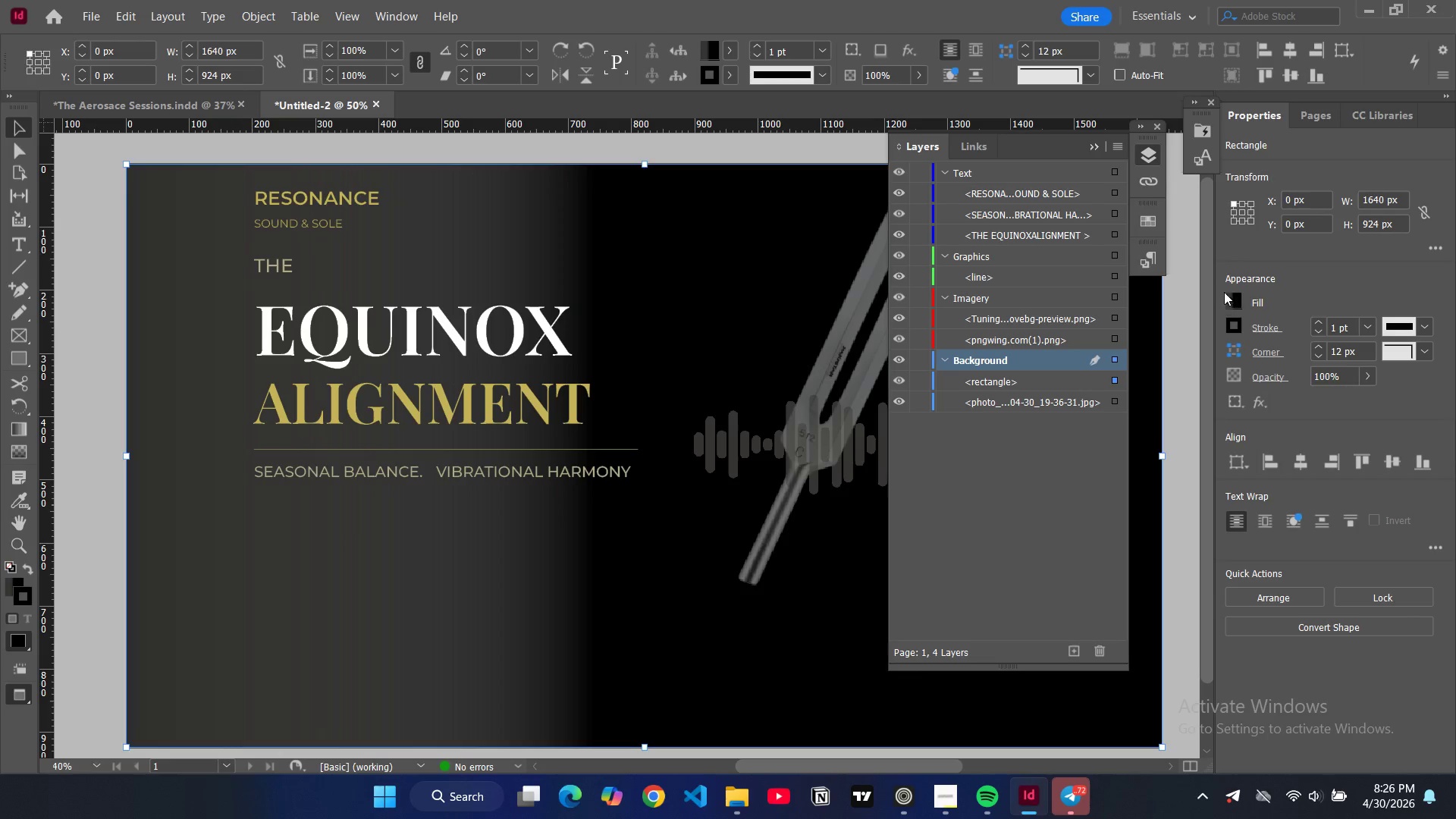 
left_click([1233, 298])
 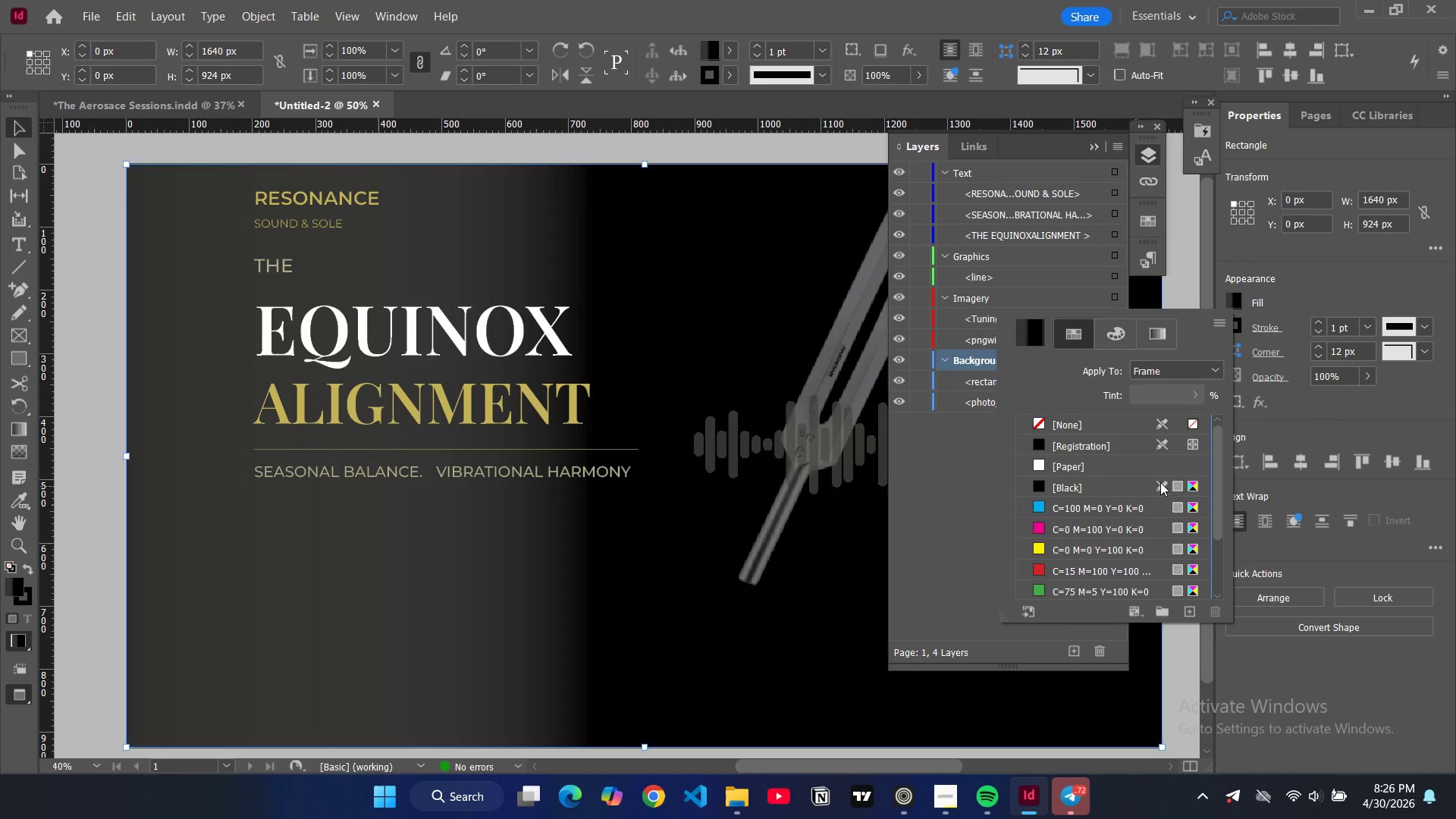 
left_click([1154, 331])
 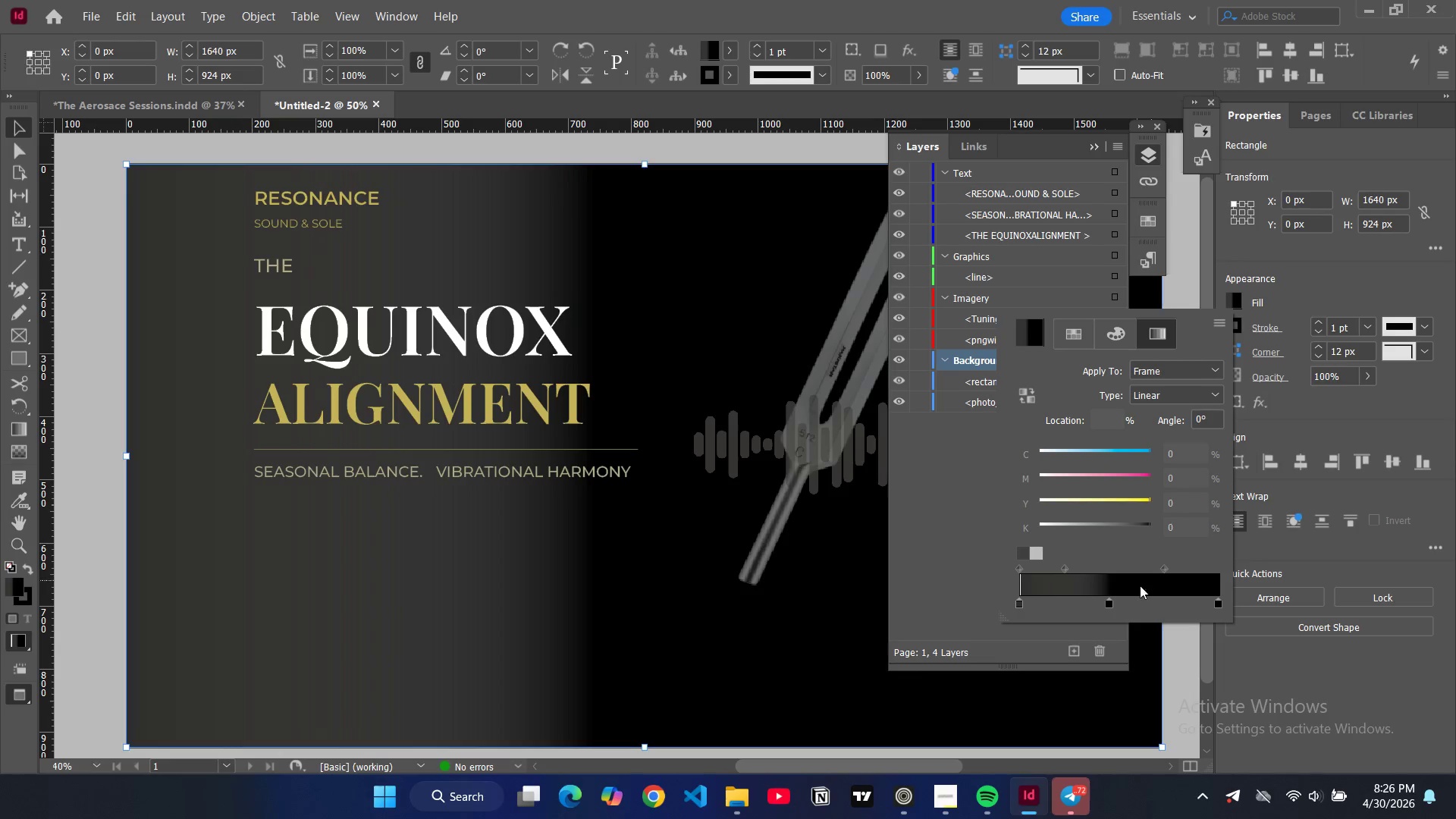 
left_click_drag(start_coordinate=[1106, 602], to_coordinate=[1122, 600])
 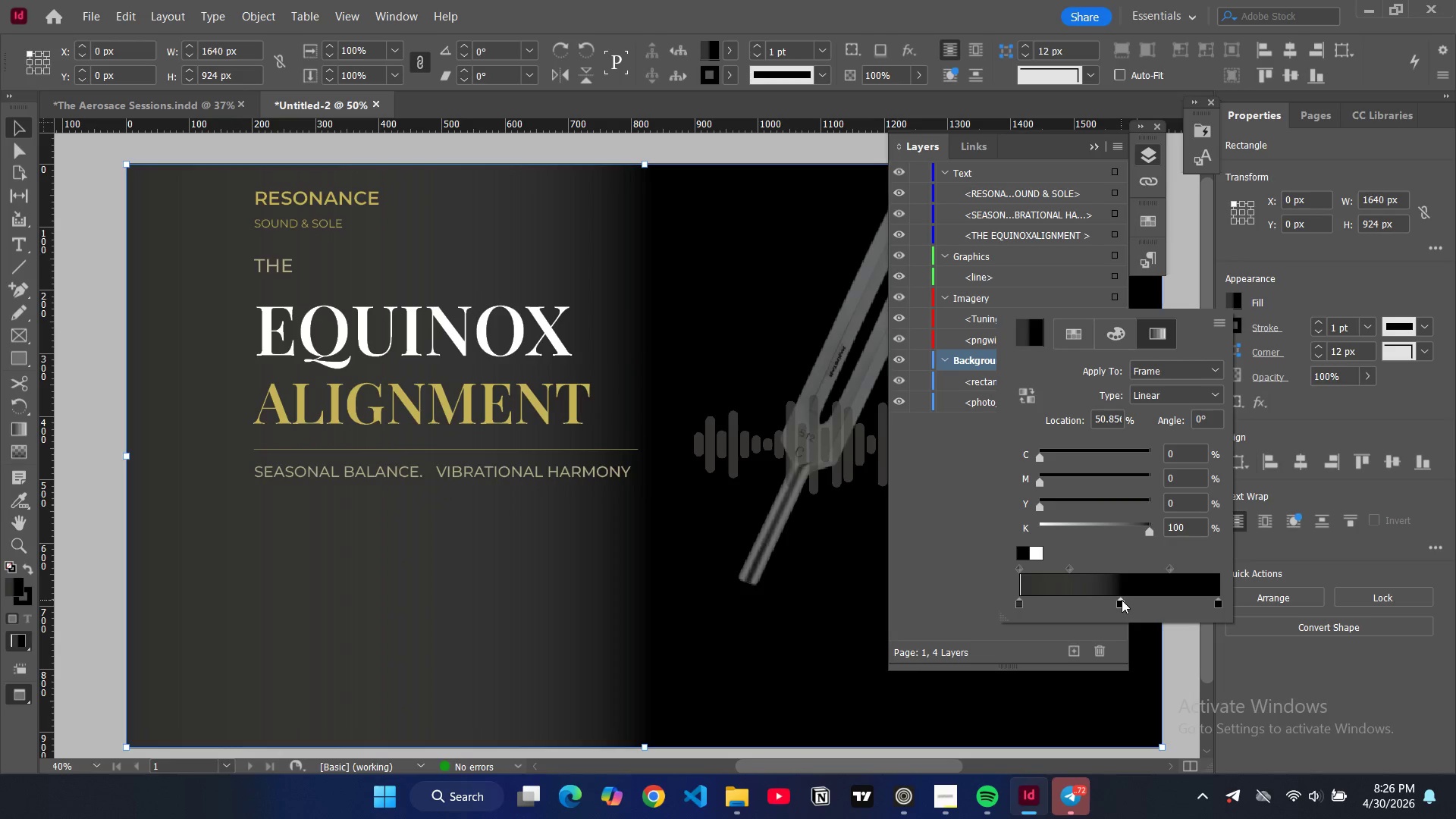 
left_click_drag(start_coordinate=[1122, 600], to_coordinate=[1133, 602])
 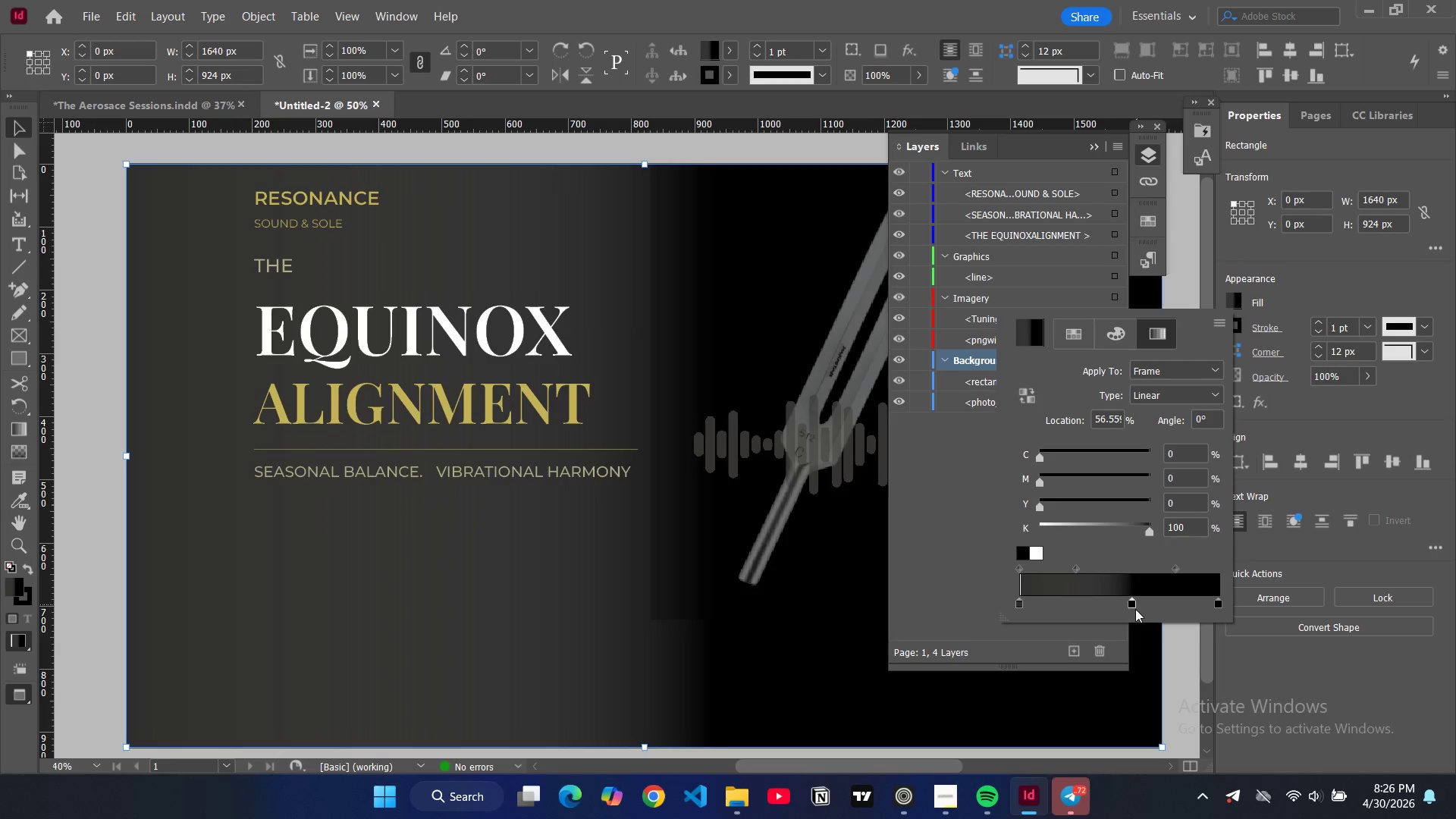 
left_click_drag(start_coordinate=[1129, 606], to_coordinate=[1172, 593])
 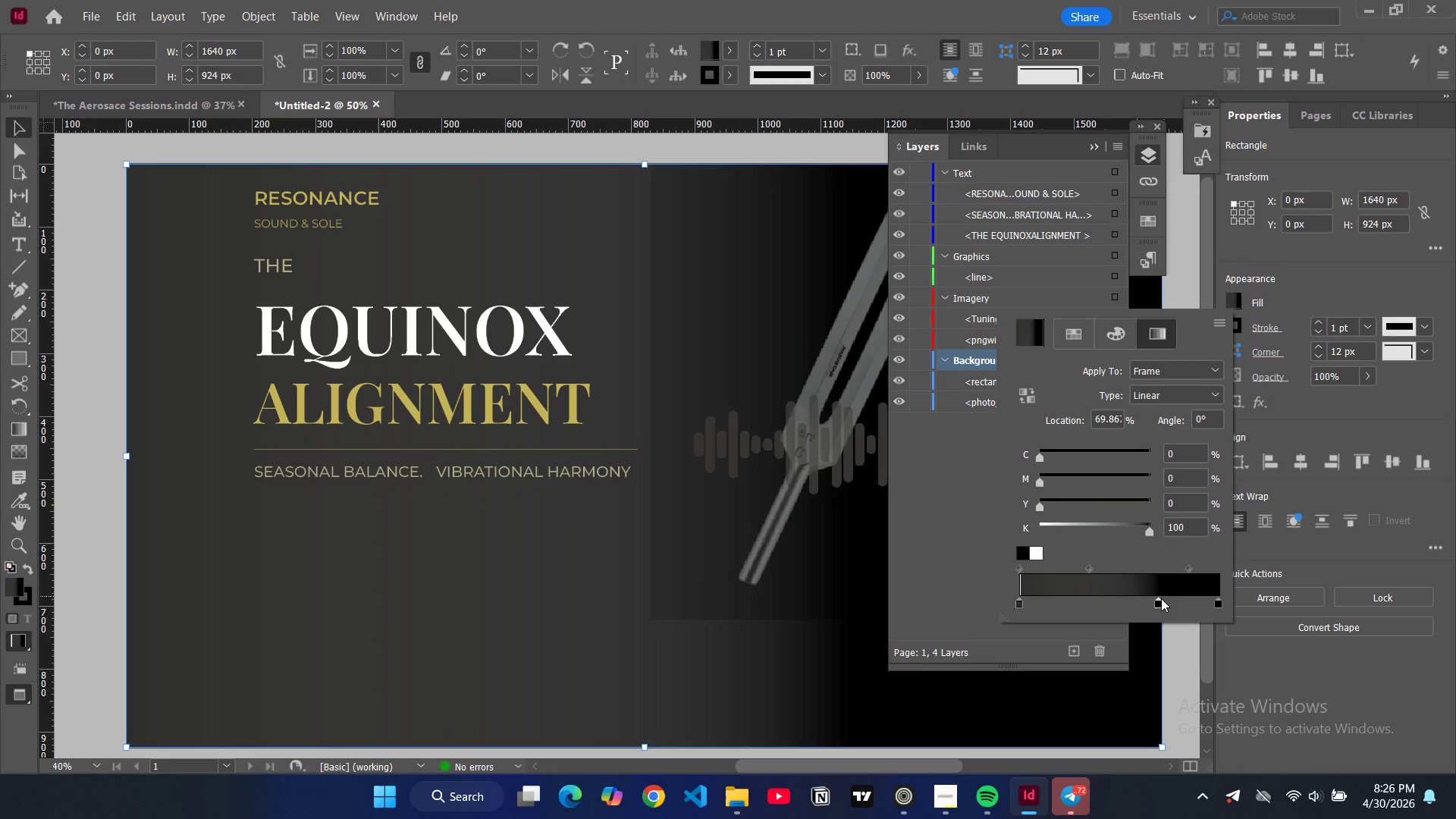 
left_click_drag(start_coordinate=[1160, 600], to_coordinate=[1083, 605])
 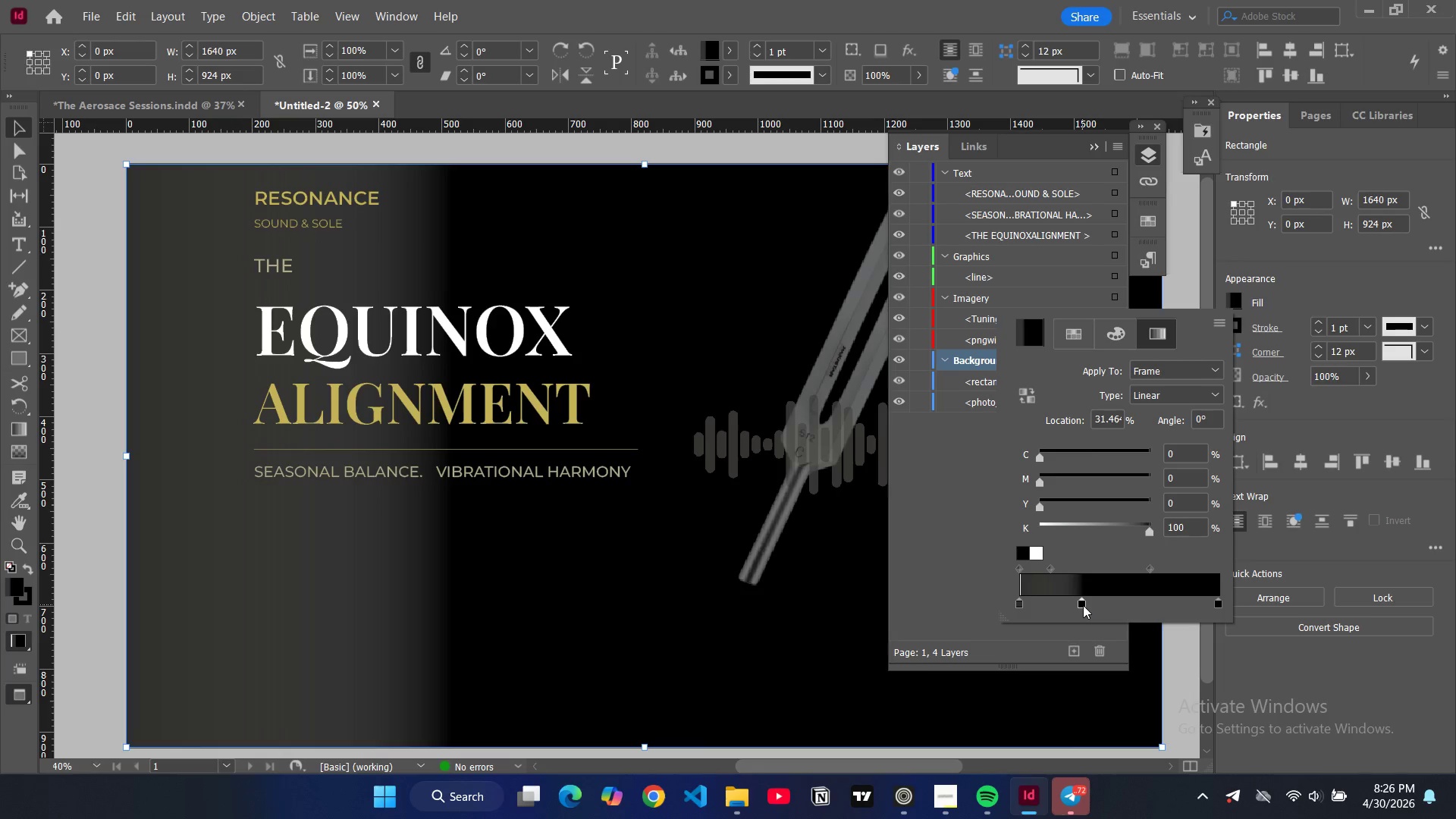 
left_click_drag(start_coordinate=[1083, 605], to_coordinate=[1114, 604])
 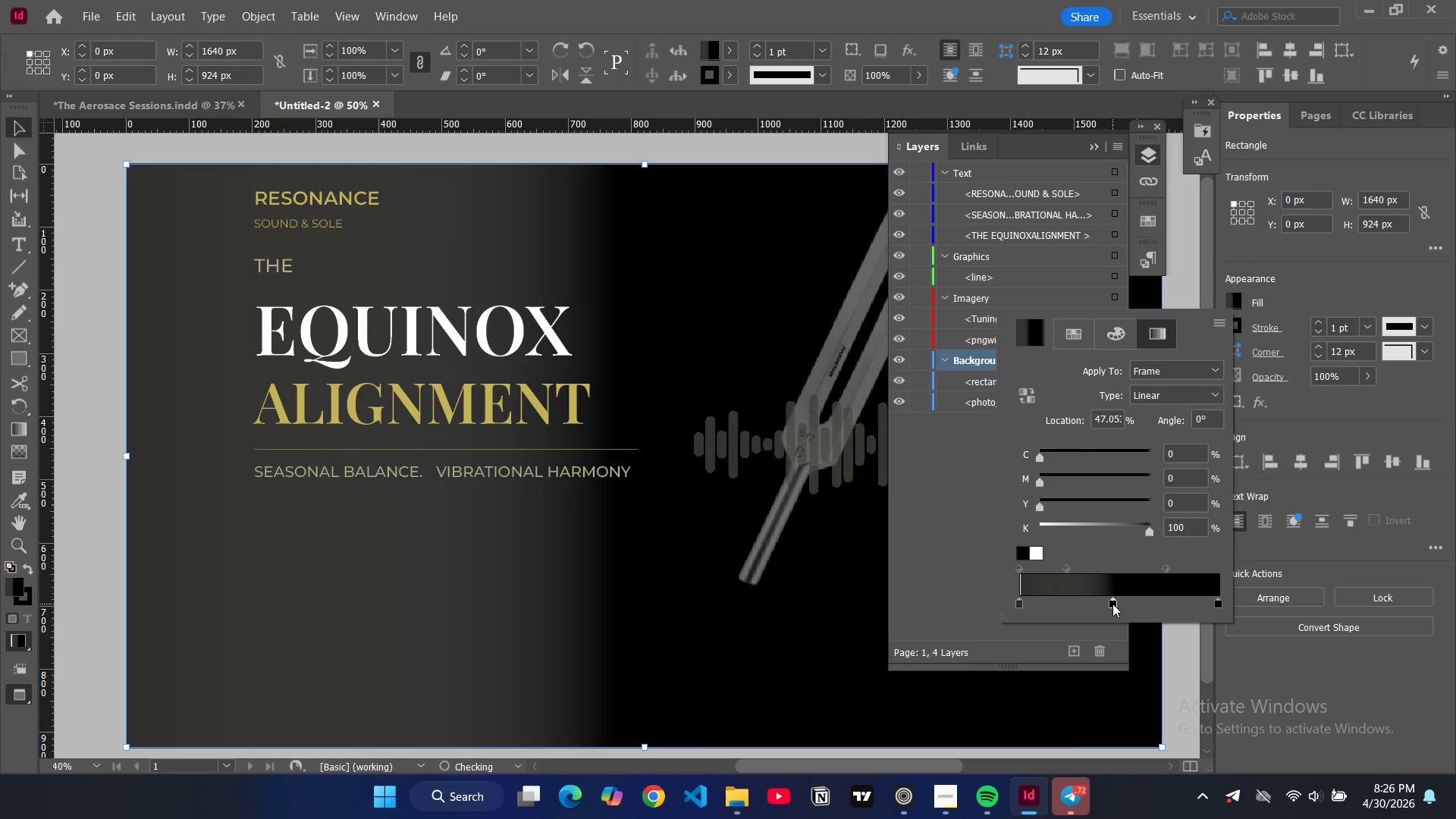 
left_click_drag(start_coordinate=[1112, 604], to_coordinate=[1136, 604])
 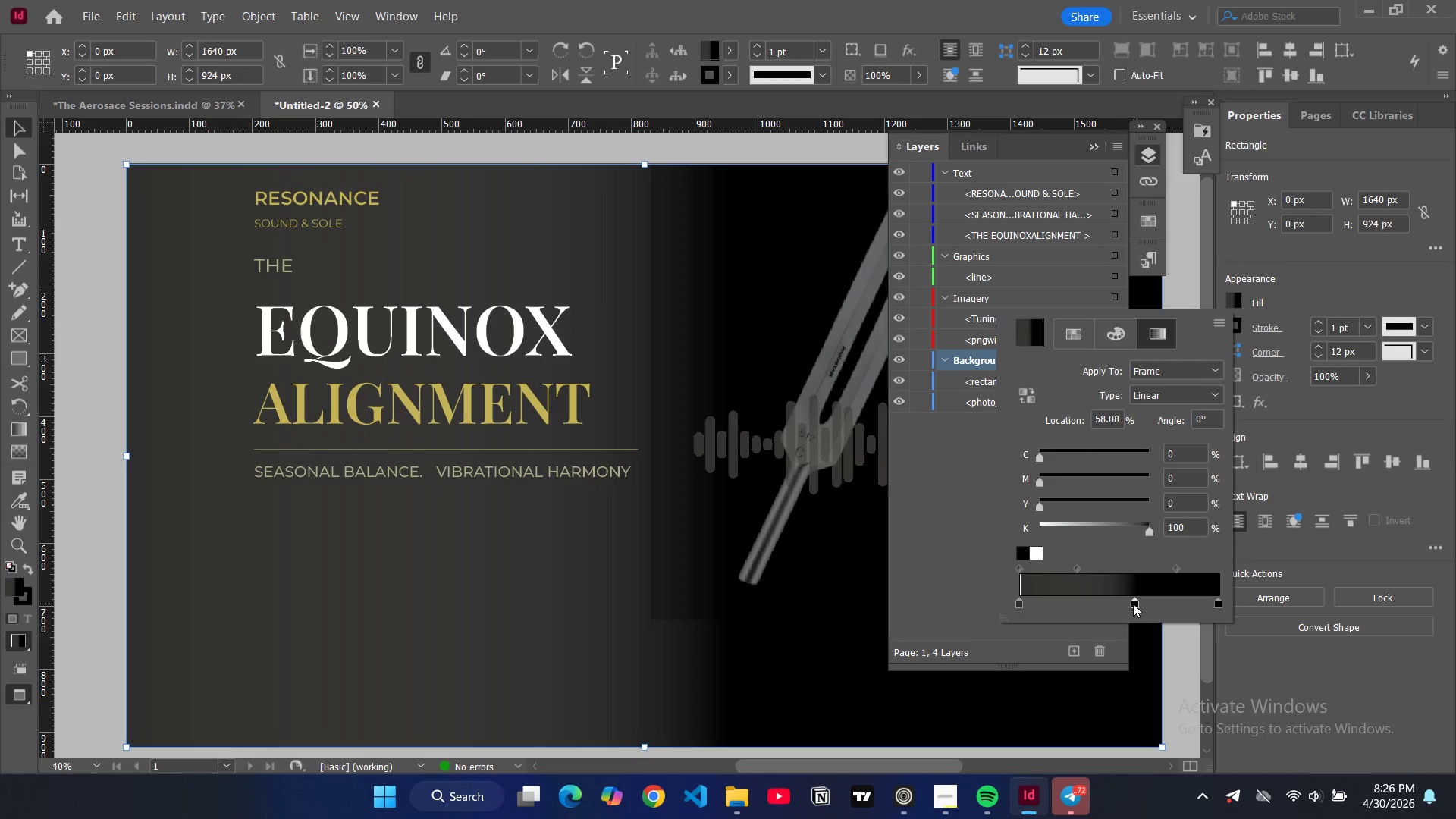 
left_click_drag(start_coordinate=[1133, 604], to_coordinate=[1125, 601])
 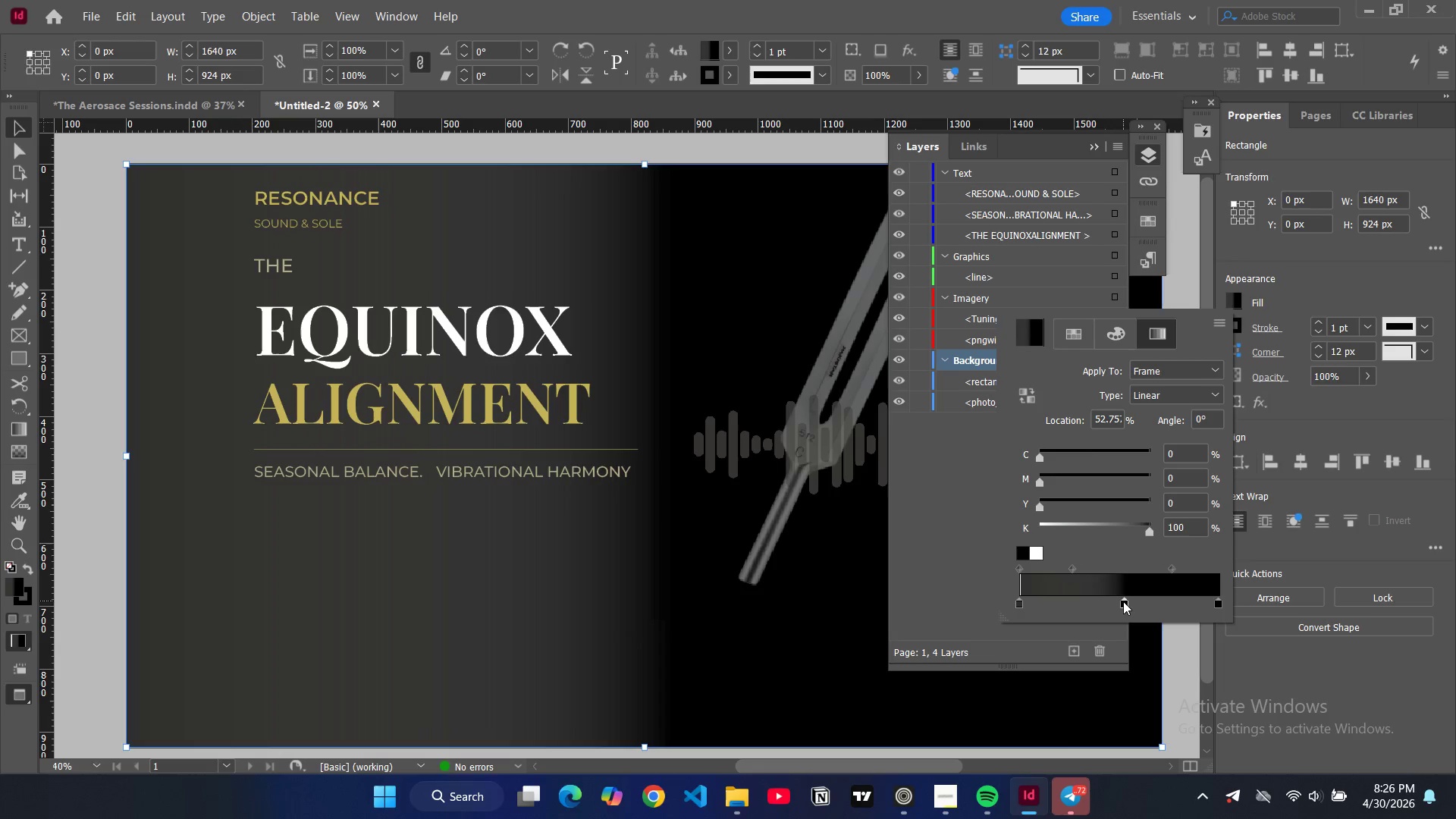 
left_click_drag(start_coordinate=[1123, 601], to_coordinate=[1116, 601])
 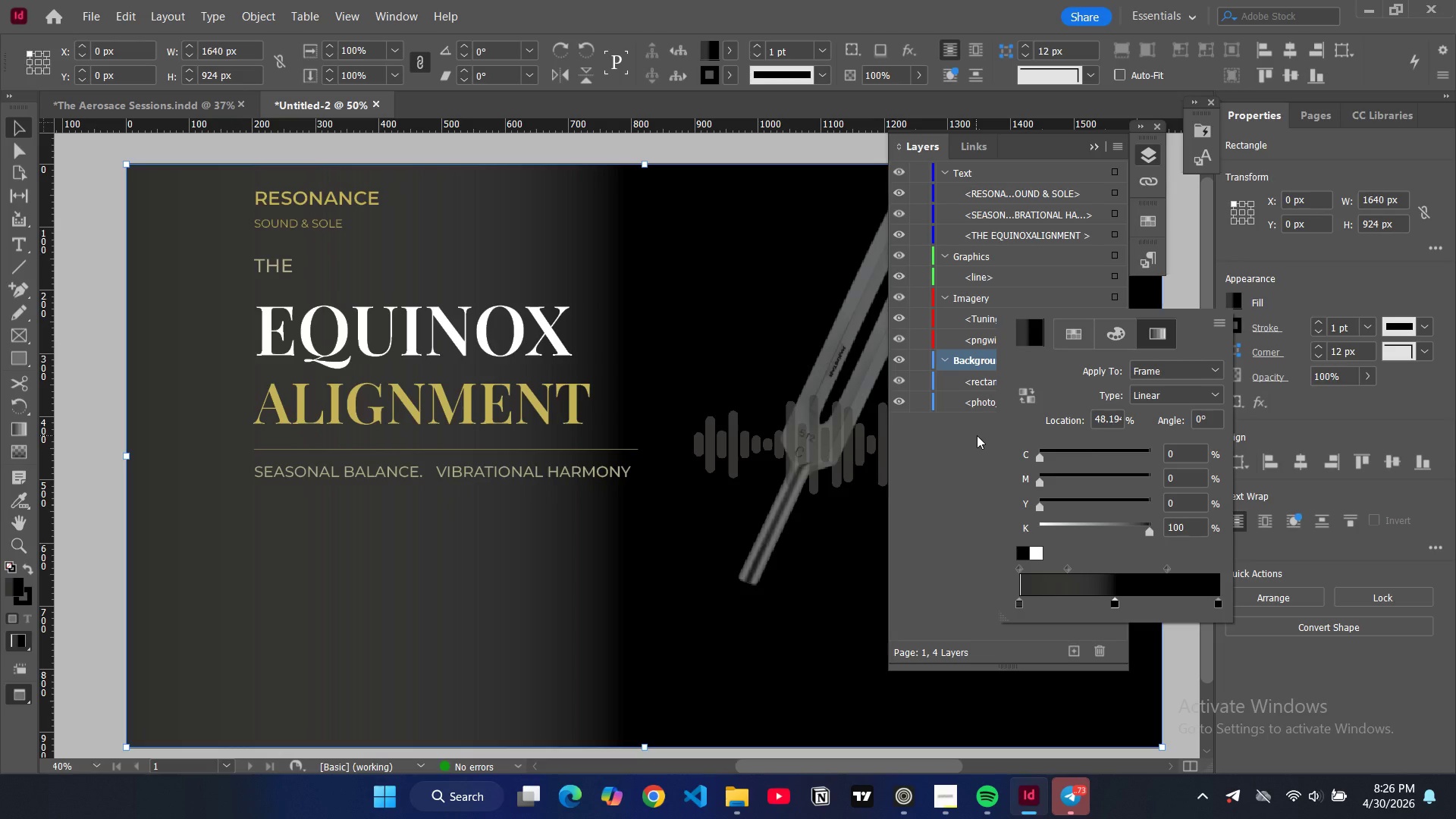 
wait(8.69)
 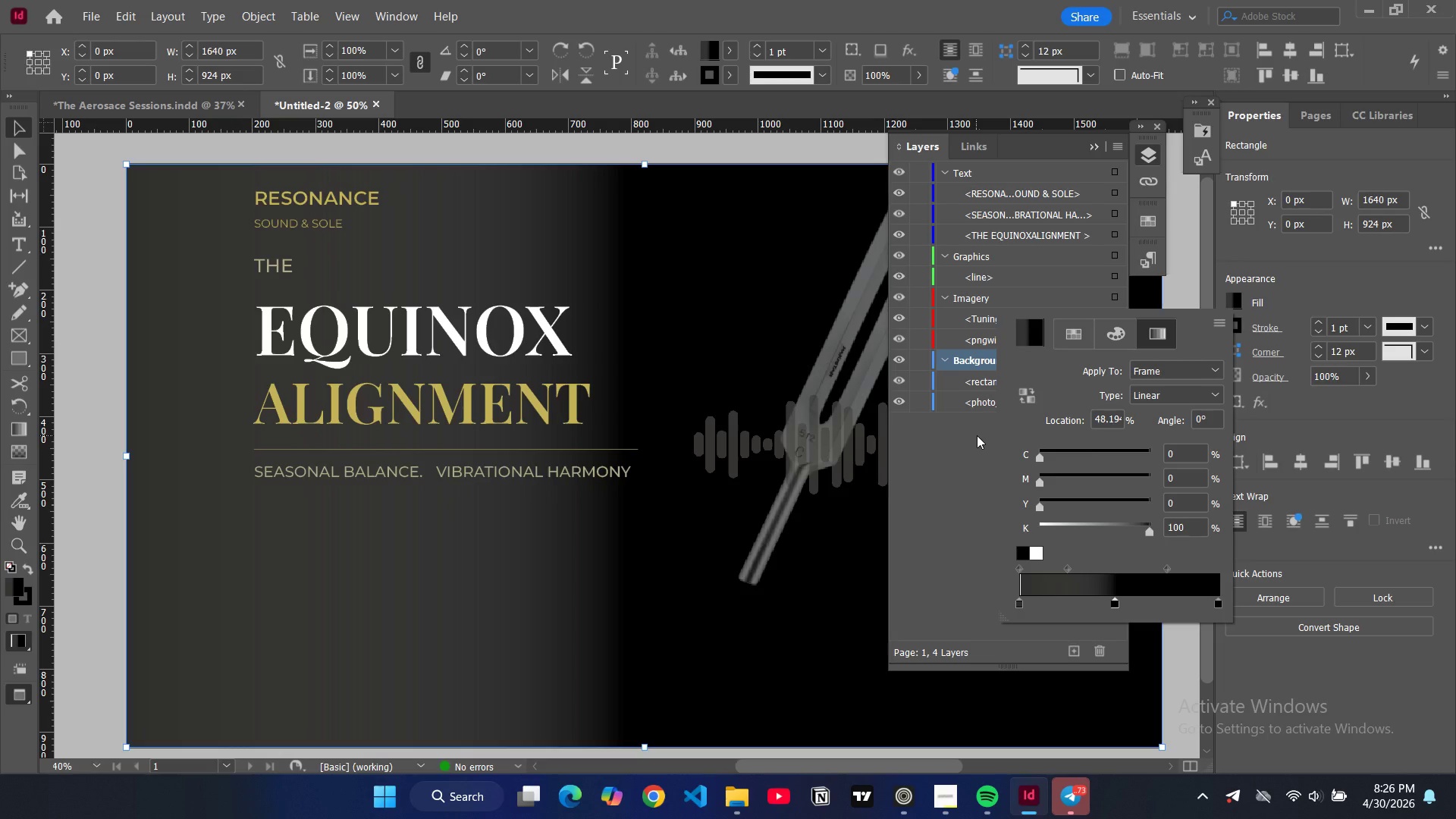 
left_click([942, 452])
 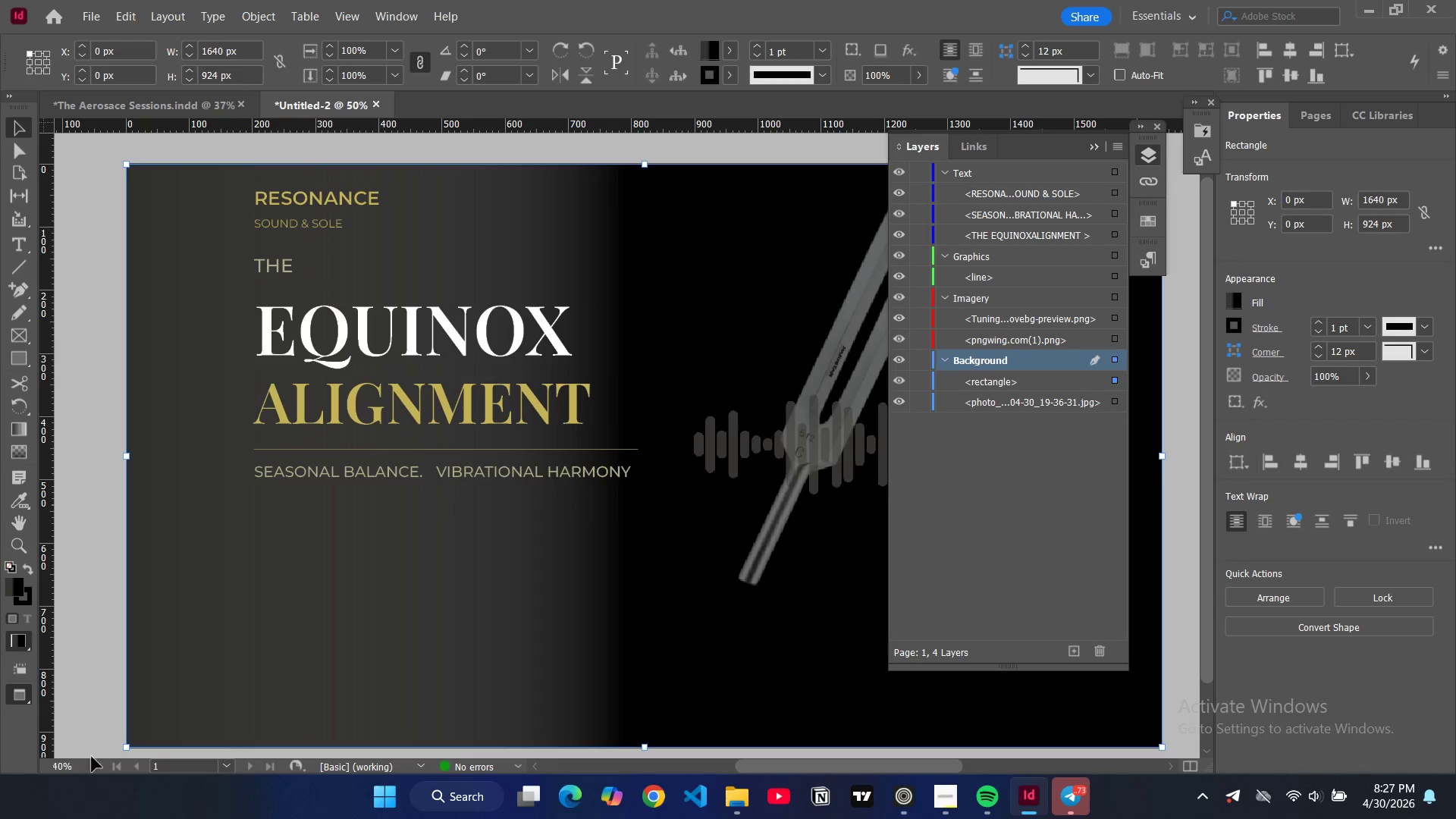 
left_click([1021, 397])
 